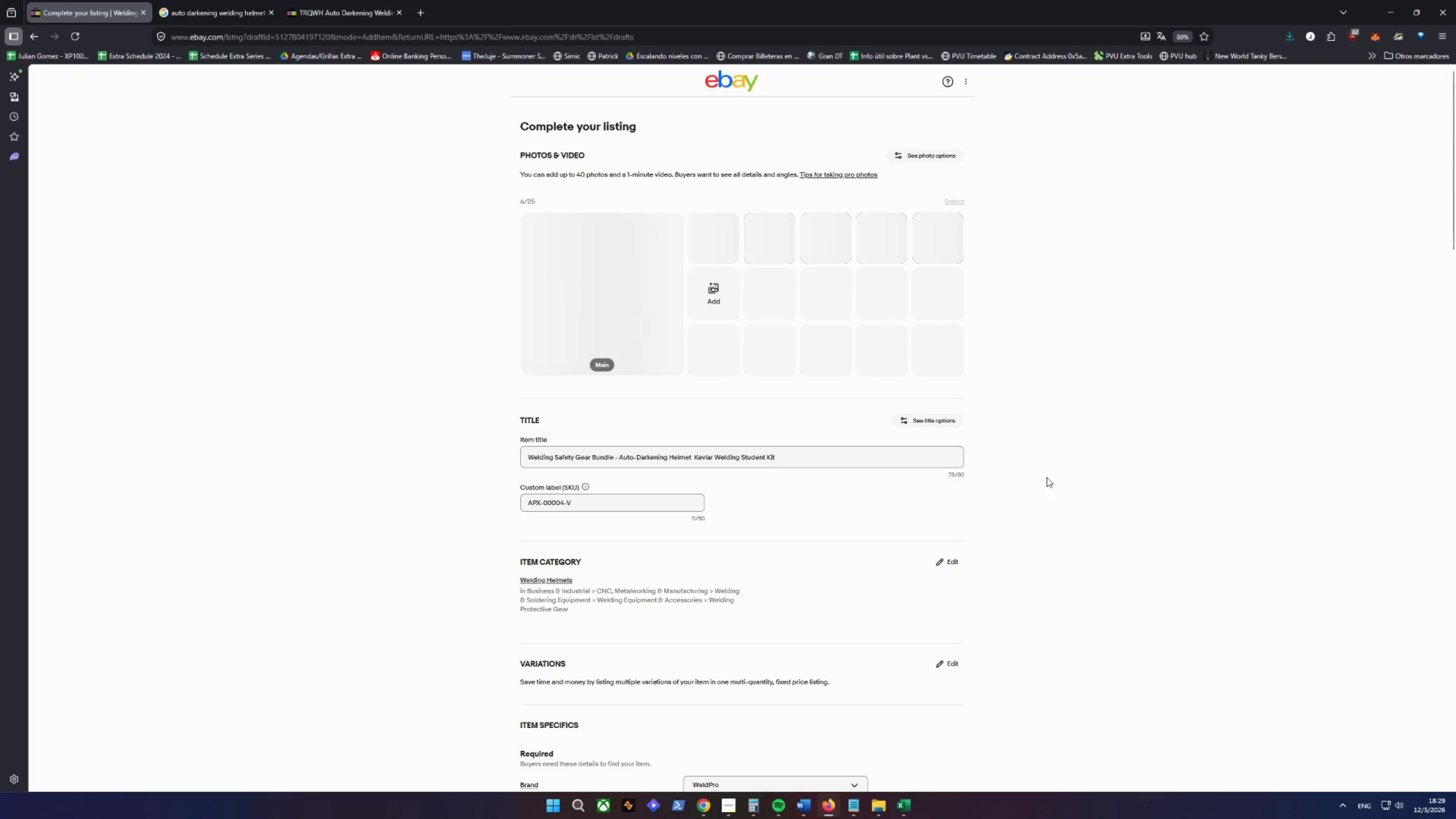 
left_click([753, 649])
 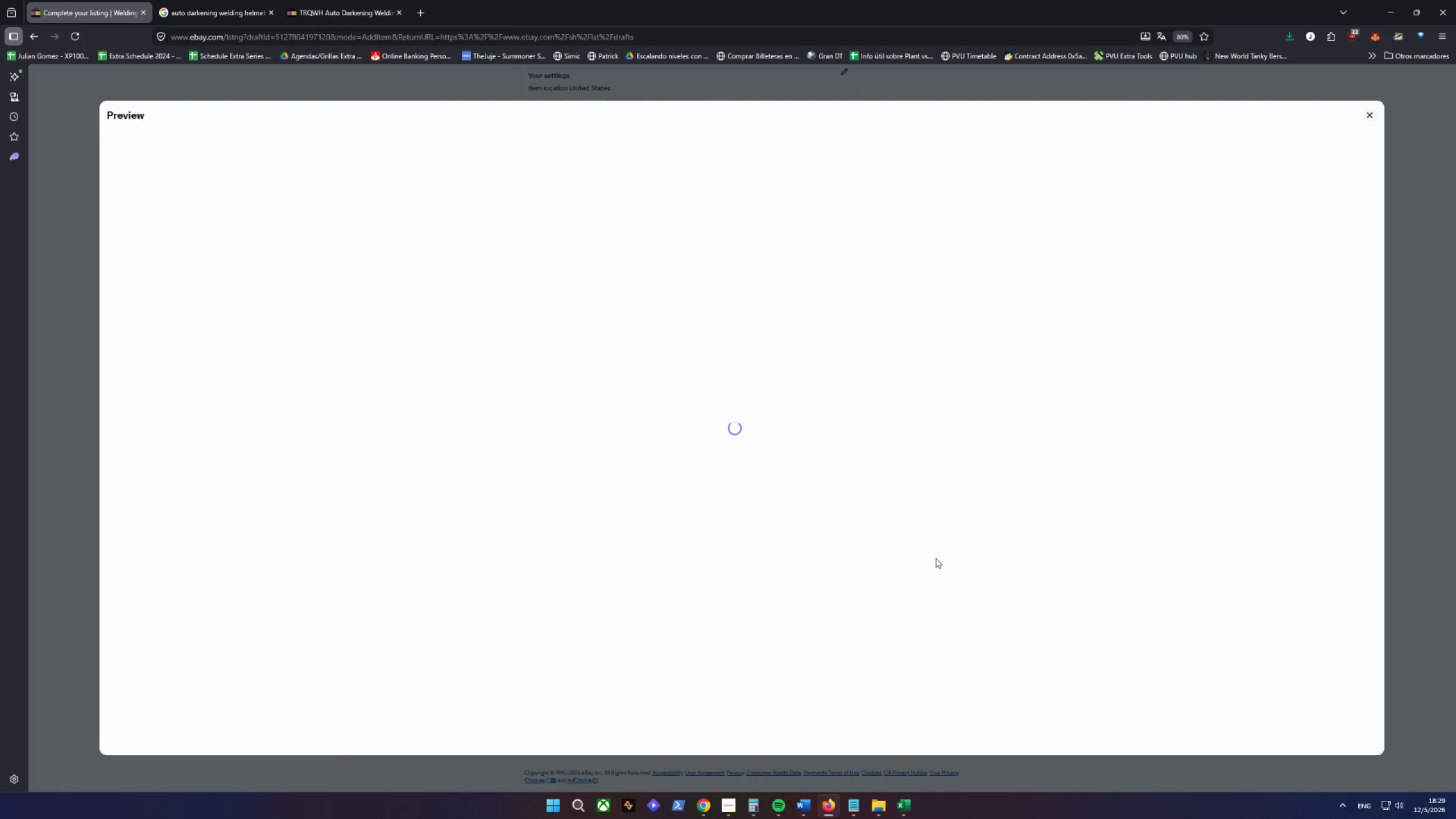 
mouse_move([789, 799])
 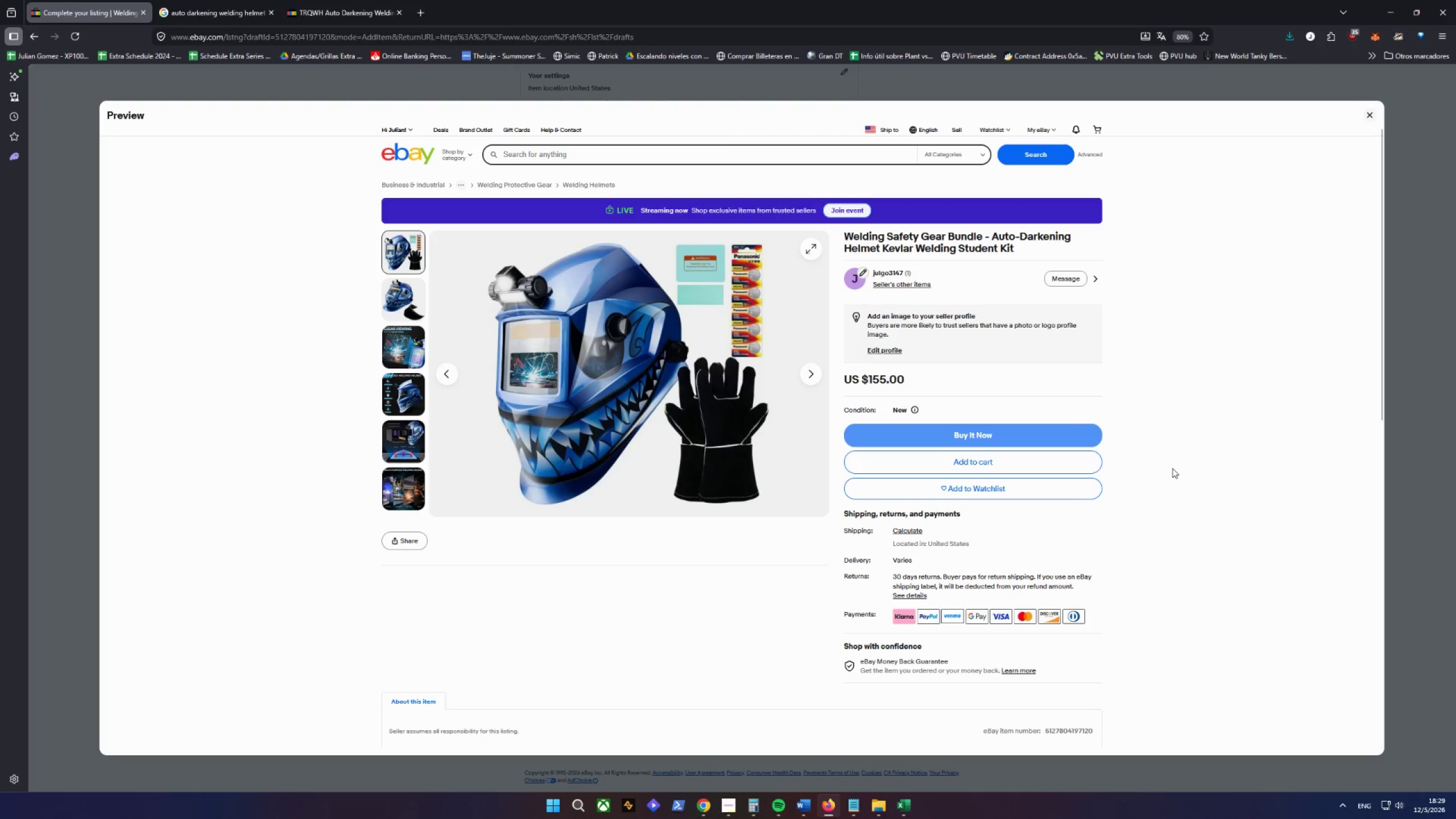 
key(Control+Shift+C)
 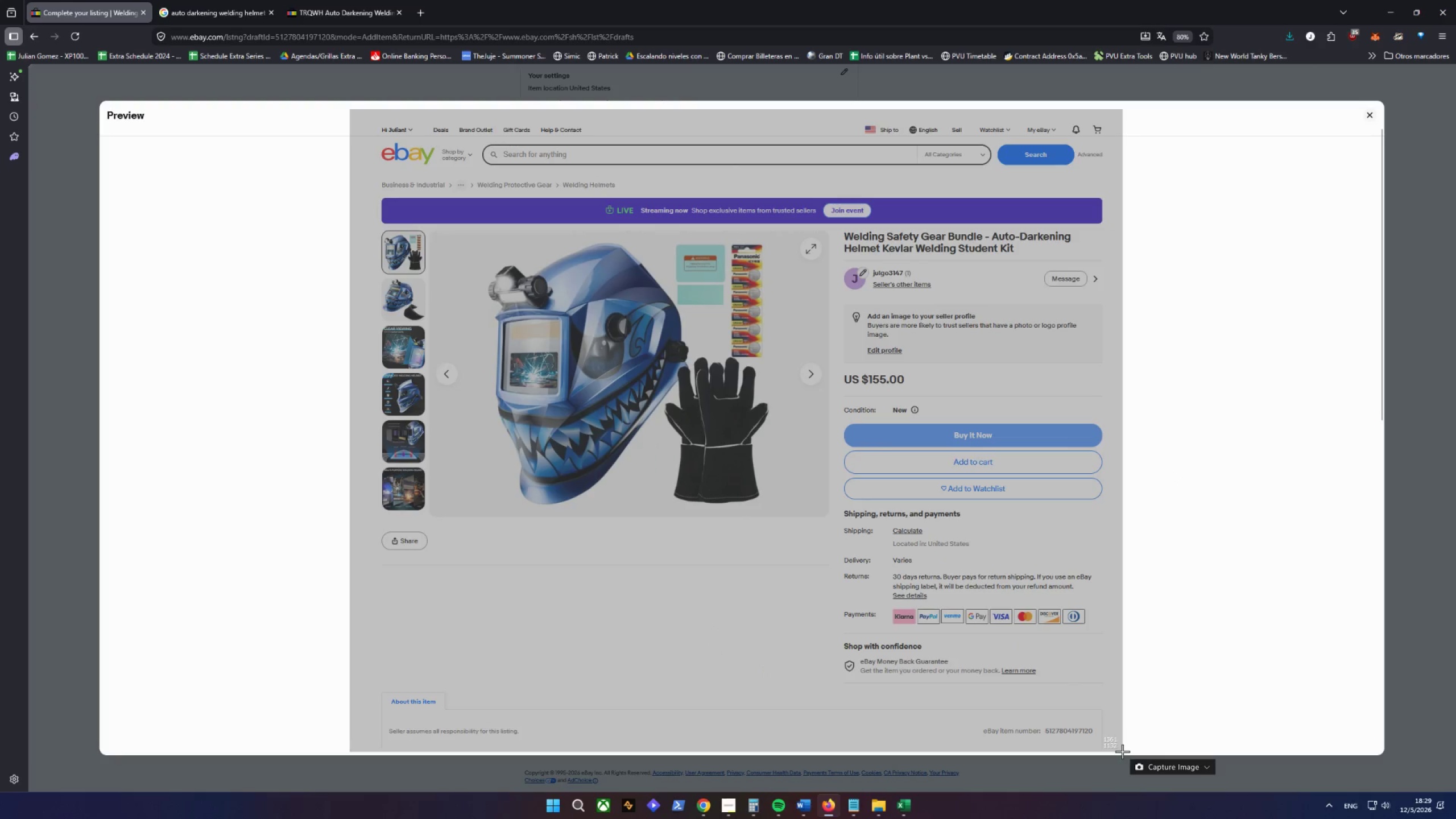 
key(Alt+AltLeft)
 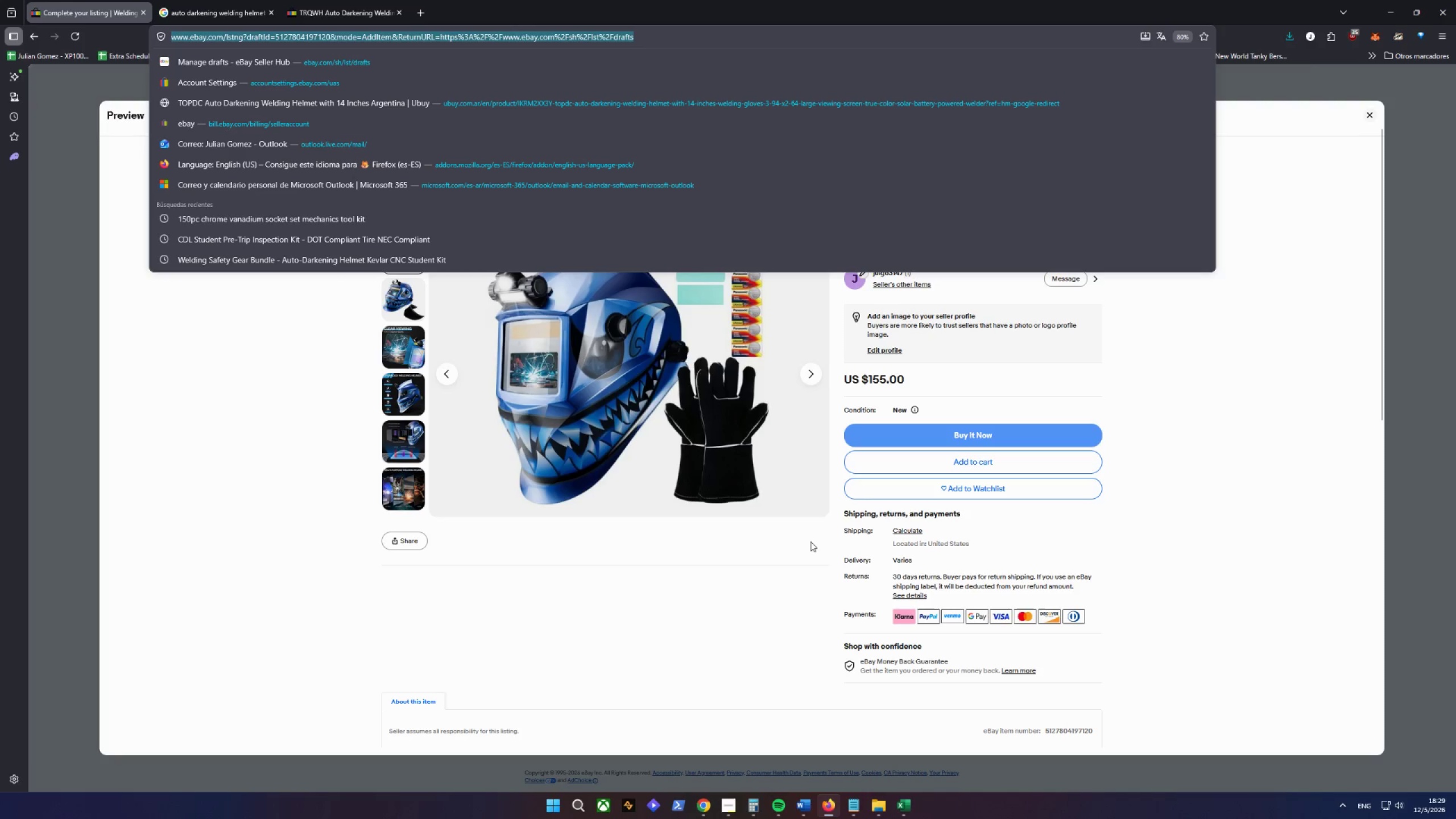 
key(Alt+D)
 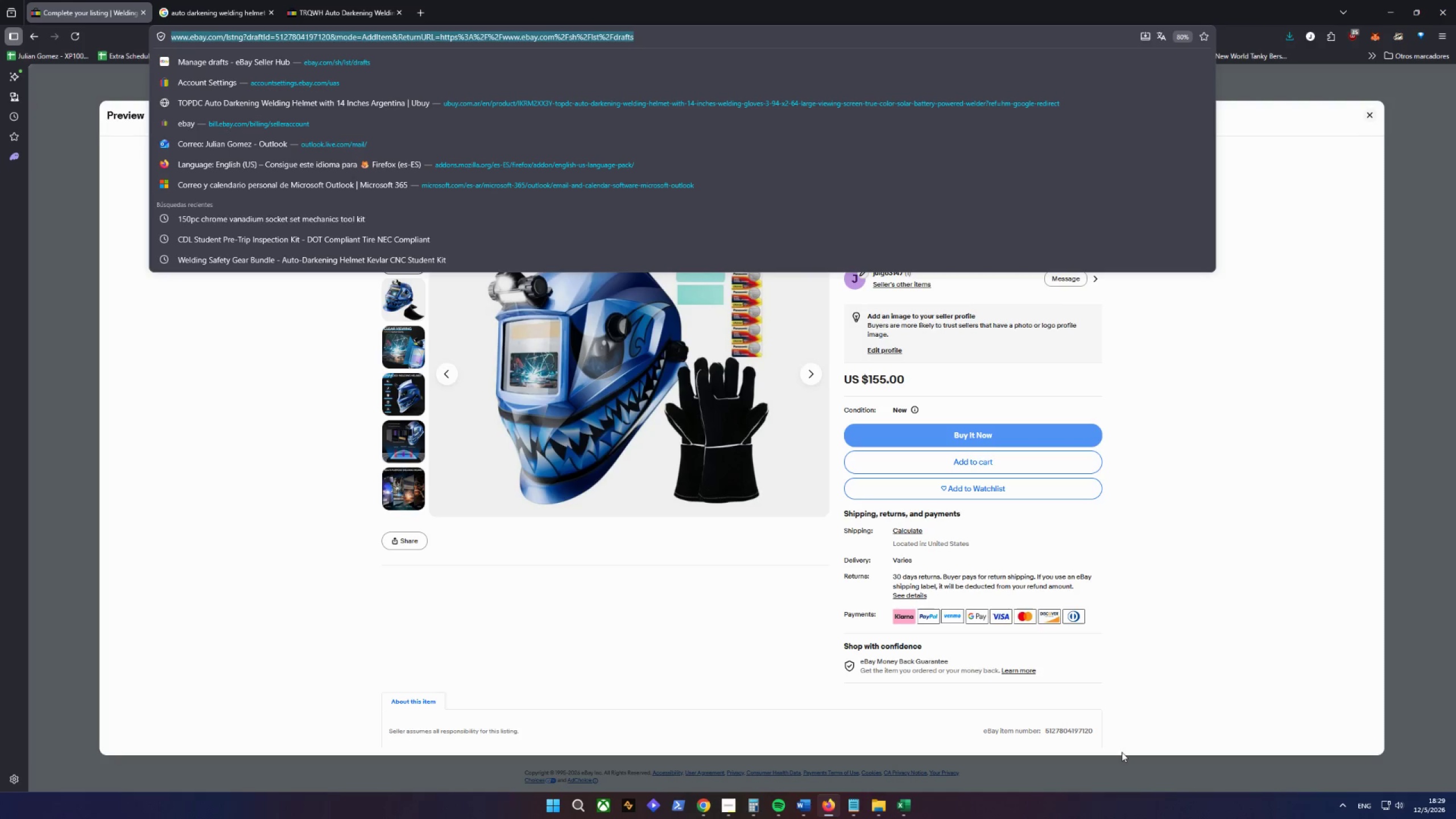 
hold_key(key=D, duration=6.42)
 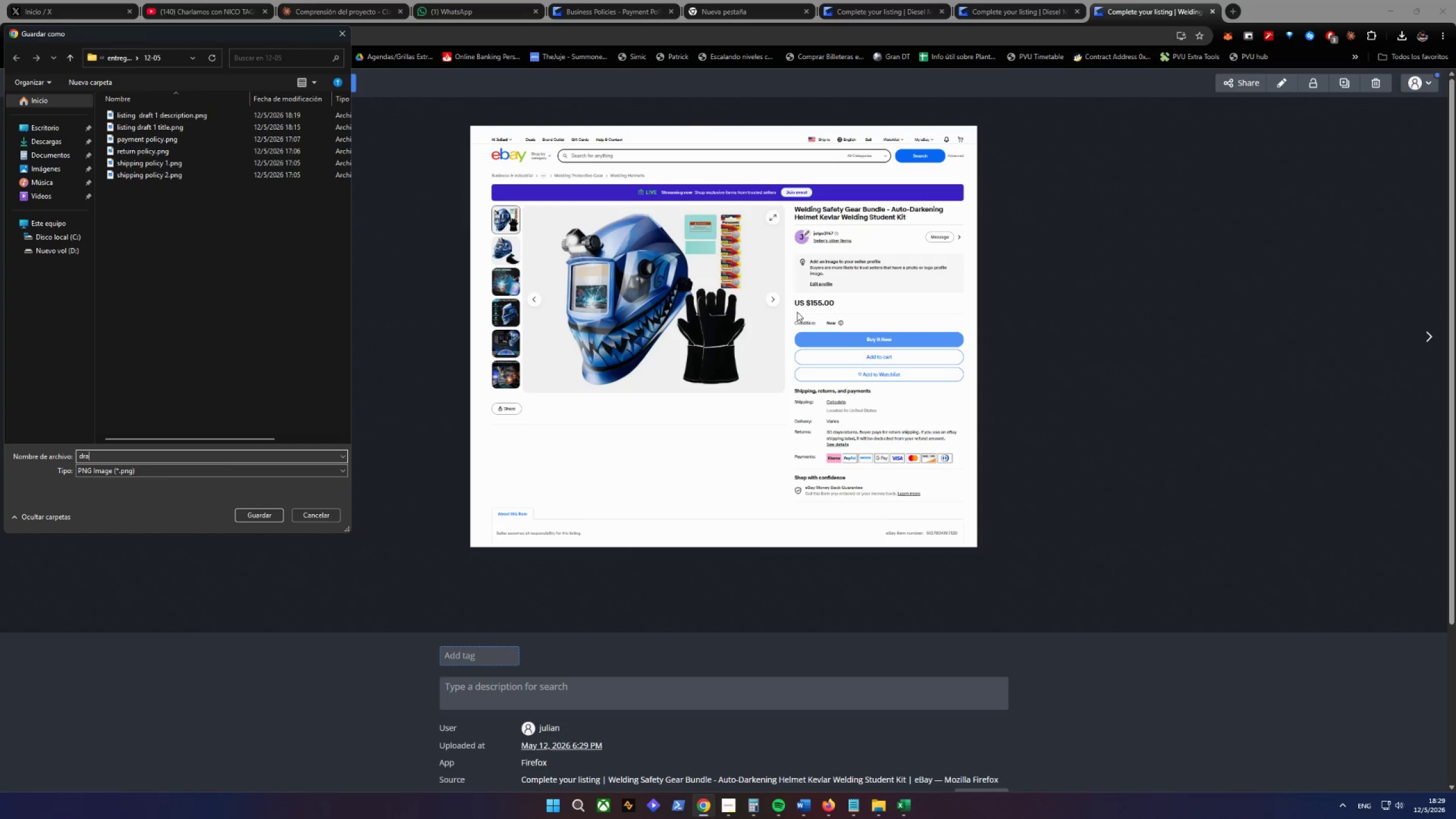 
key(Alt+AltLeft)
 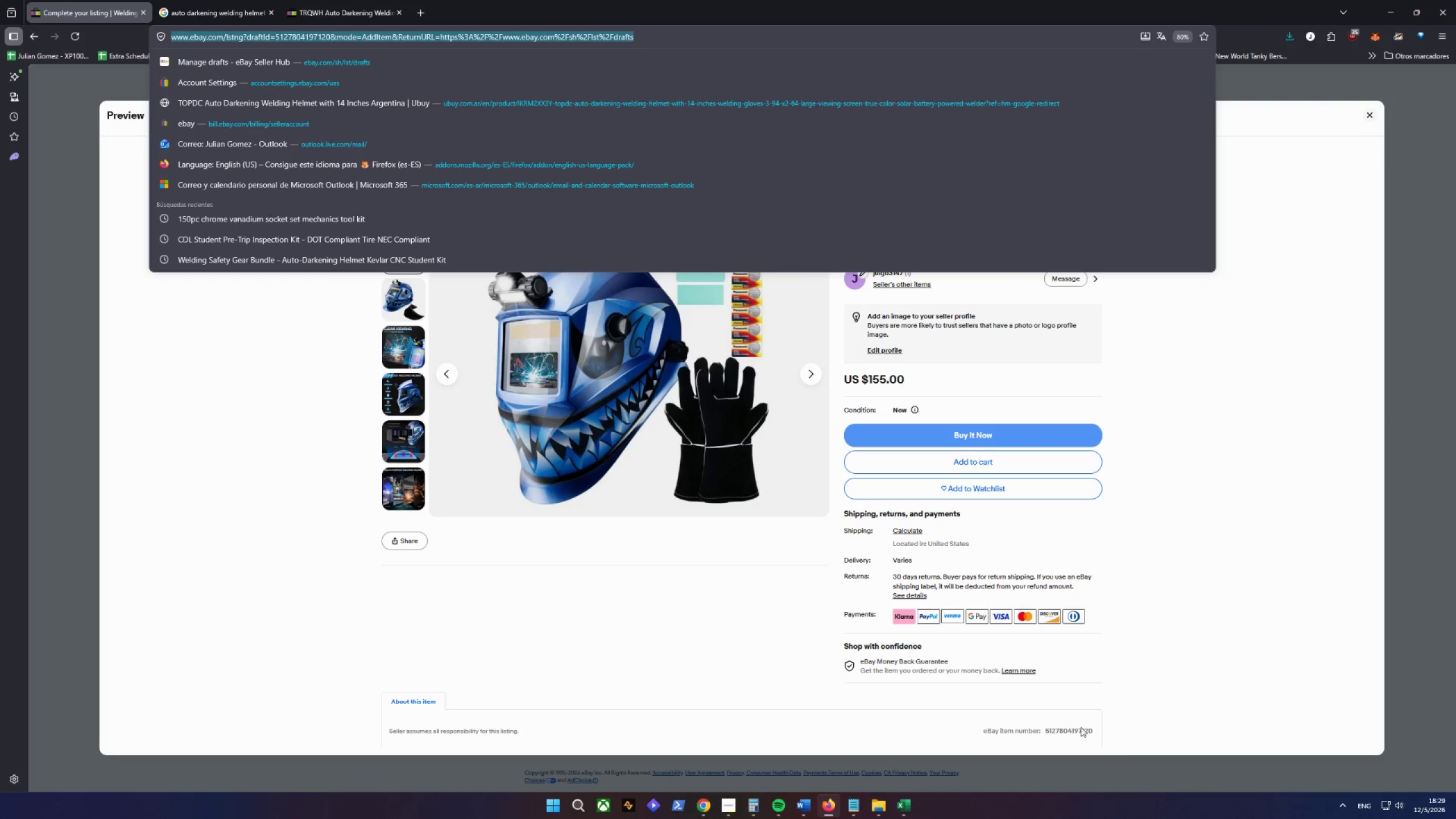 
right_click([737, 273])
 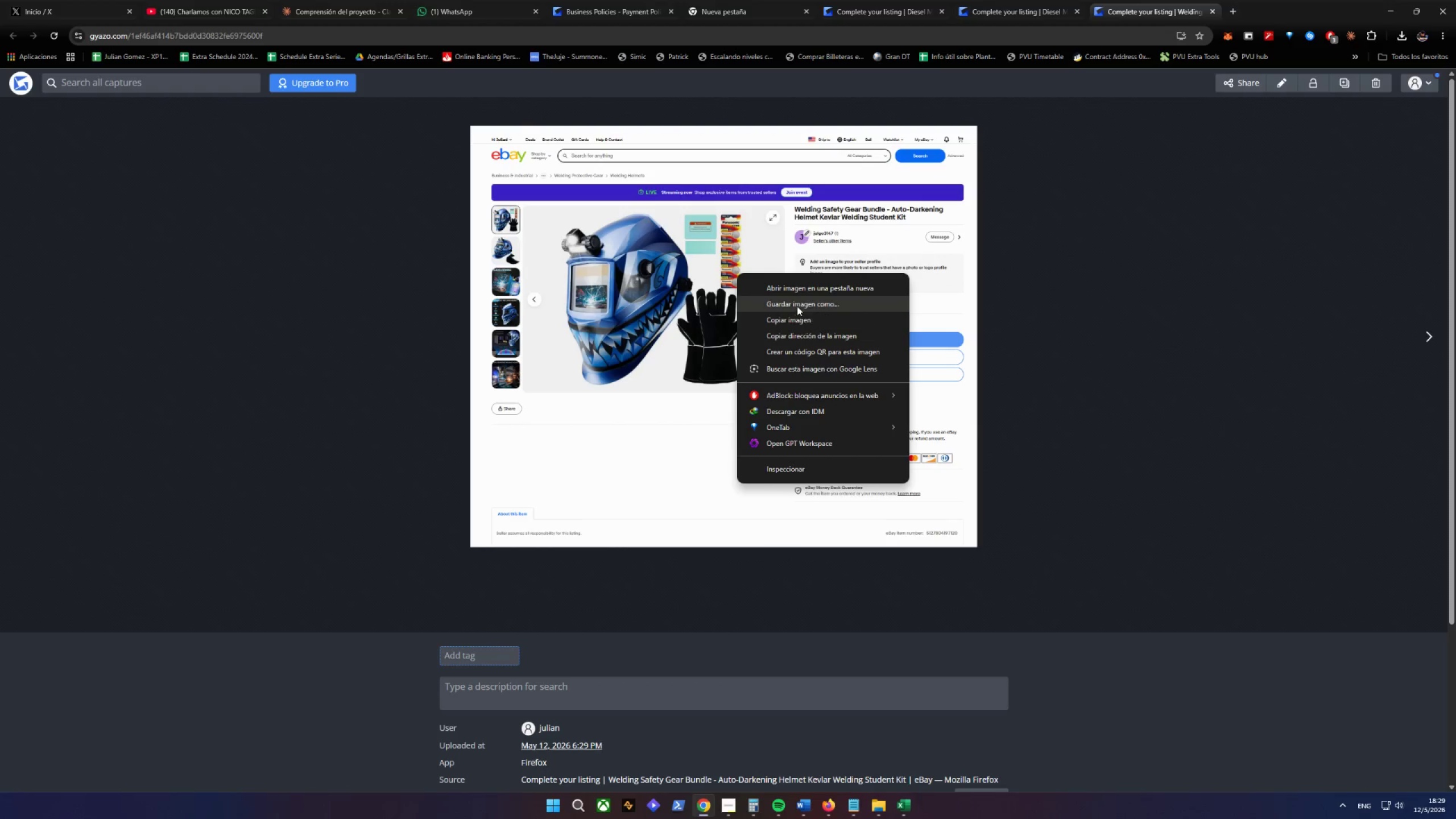 
left_click([797, 306])
 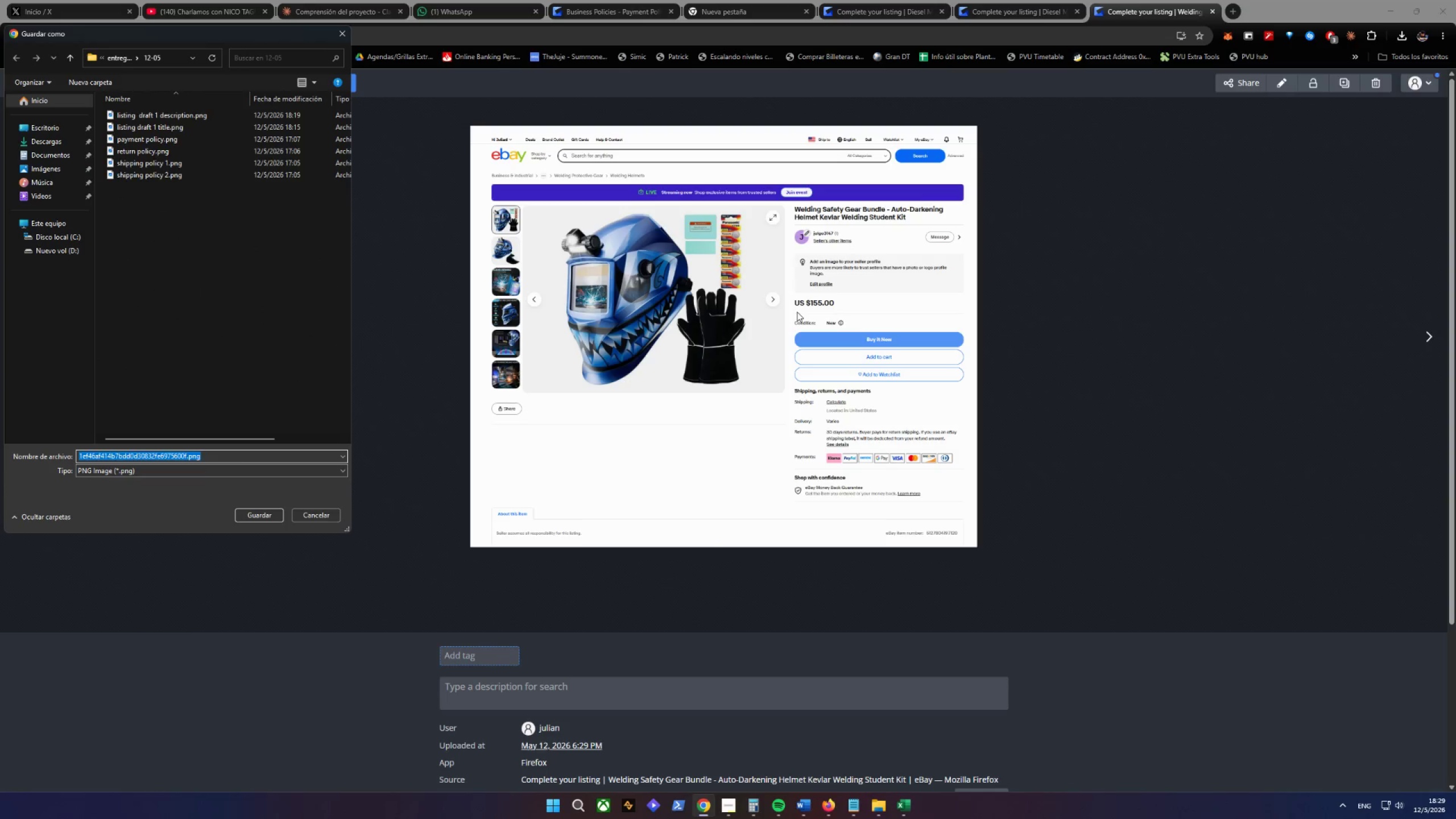 
type(raft lios)
key(Backspace)
key(Backspace)
type(sting ;listing drag)
key(Backspace)
type(ft 1)
key(Backspace)
type(2 title)
 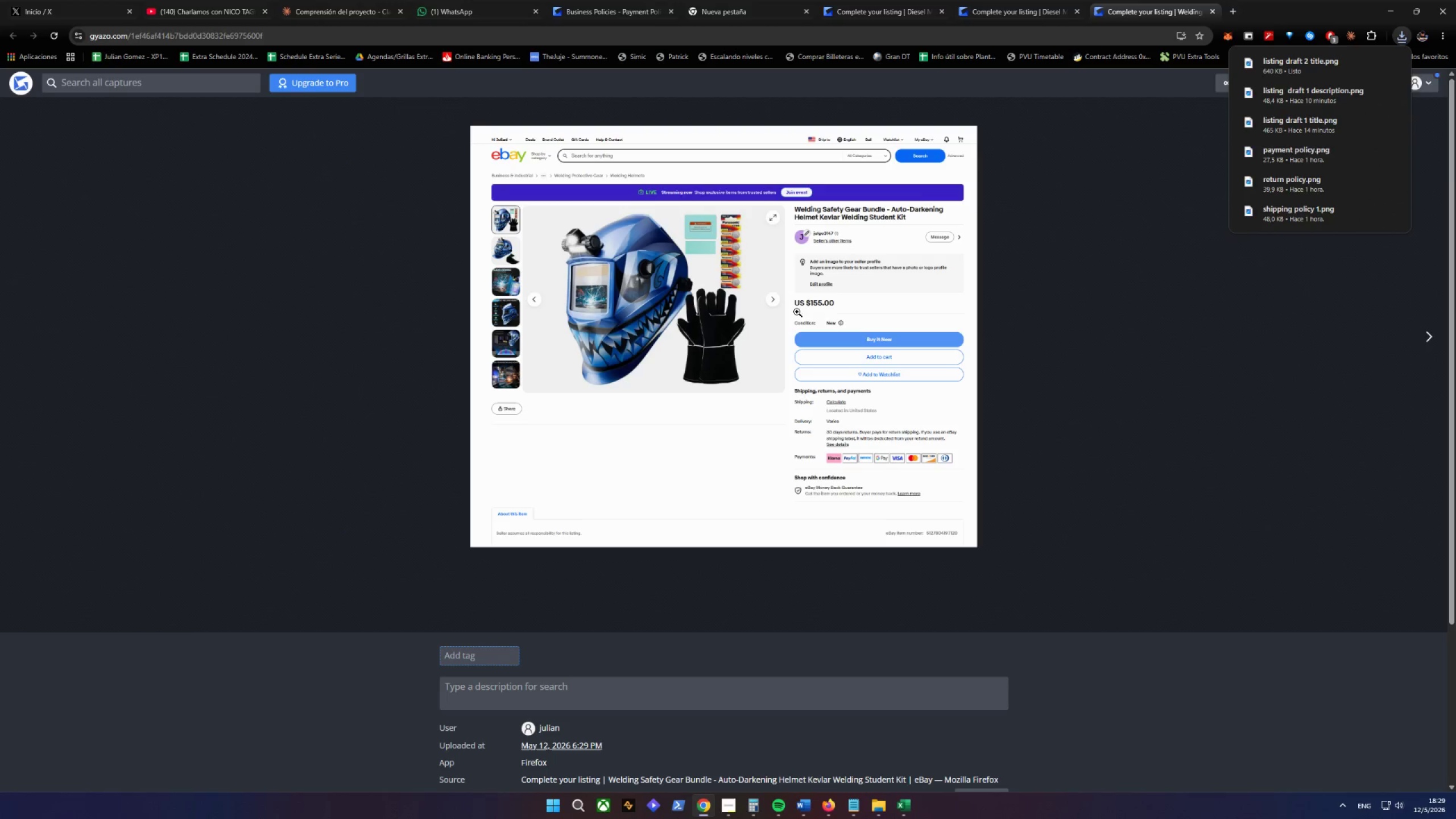 
key(Enter)
 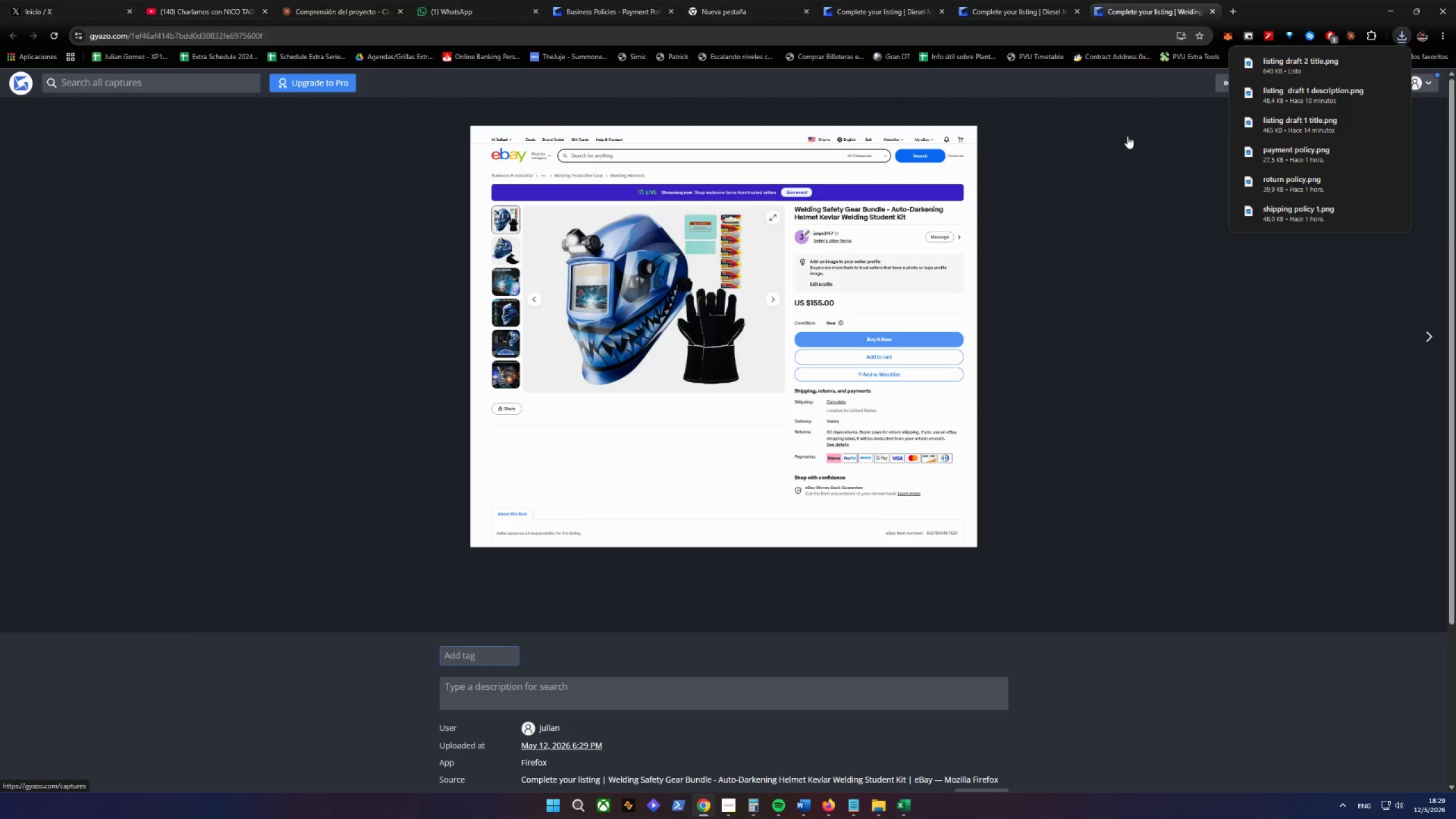 
left_click([1216, 12])
 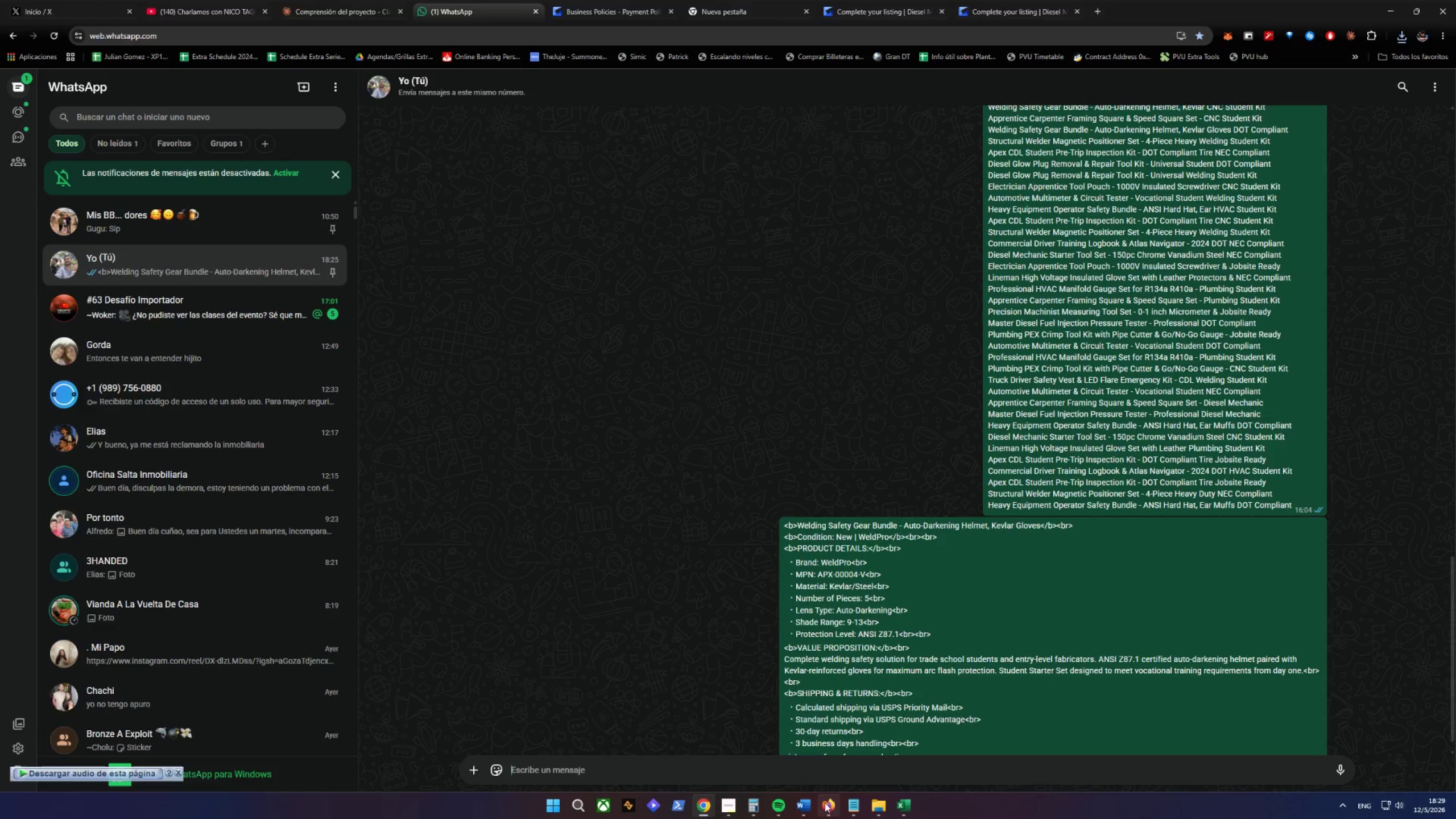 
scroll: coordinate [701, 500], scroll_direction: down, amount: 12.0
 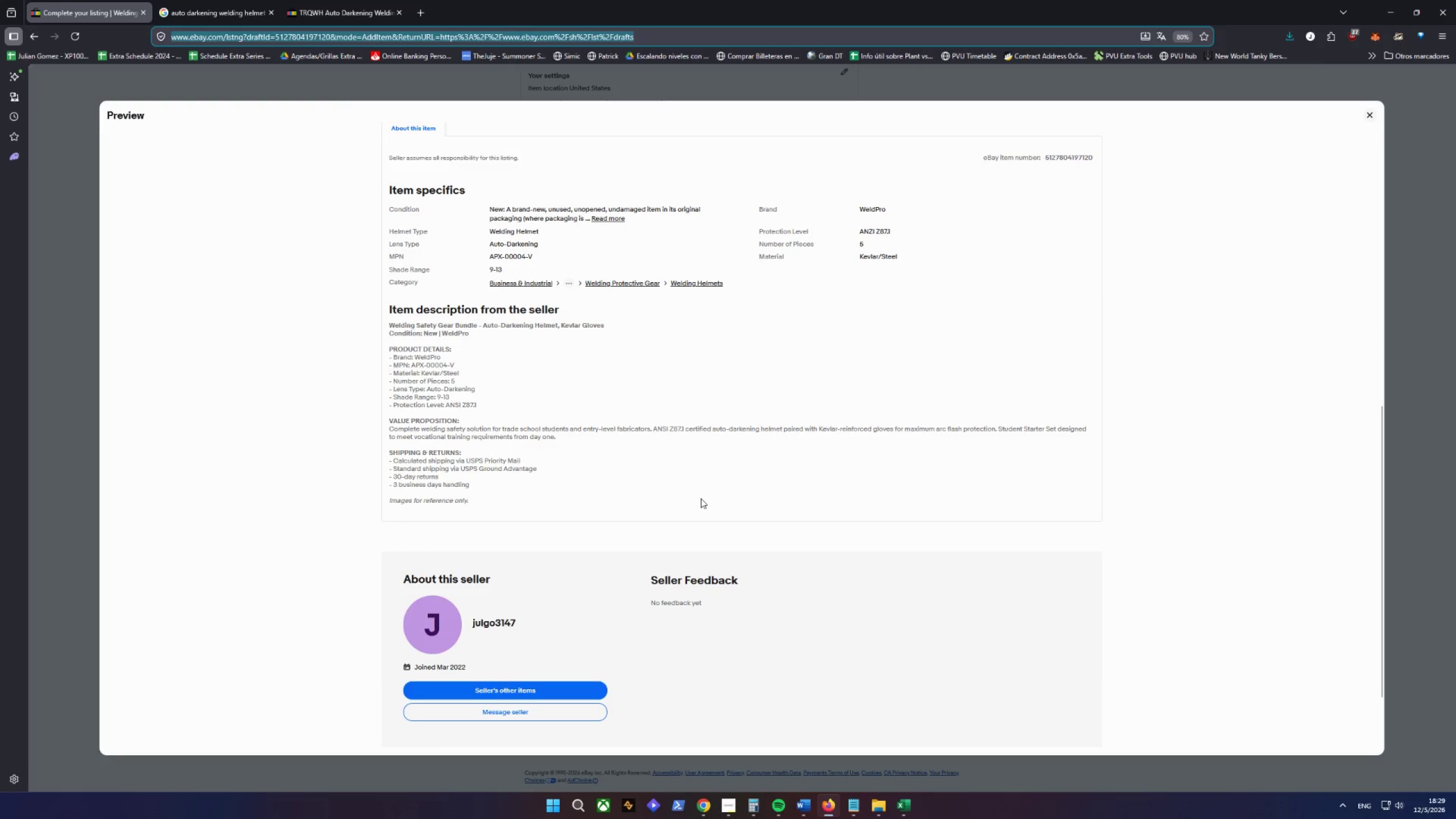 
scroll: coordinate [701, 498], scroll_direction: up, amount: 1.0
 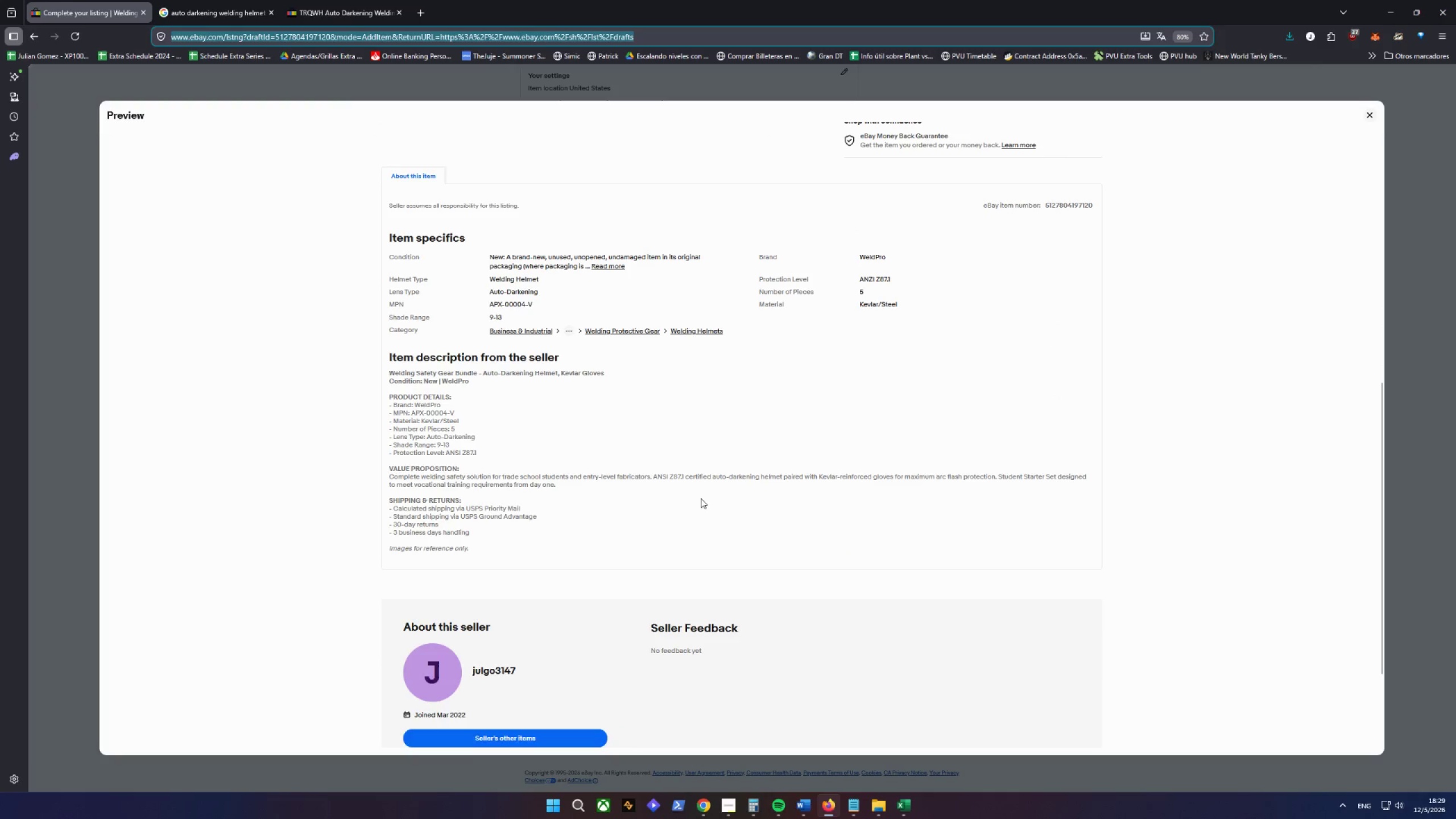 
key(Control+Shift+C)
 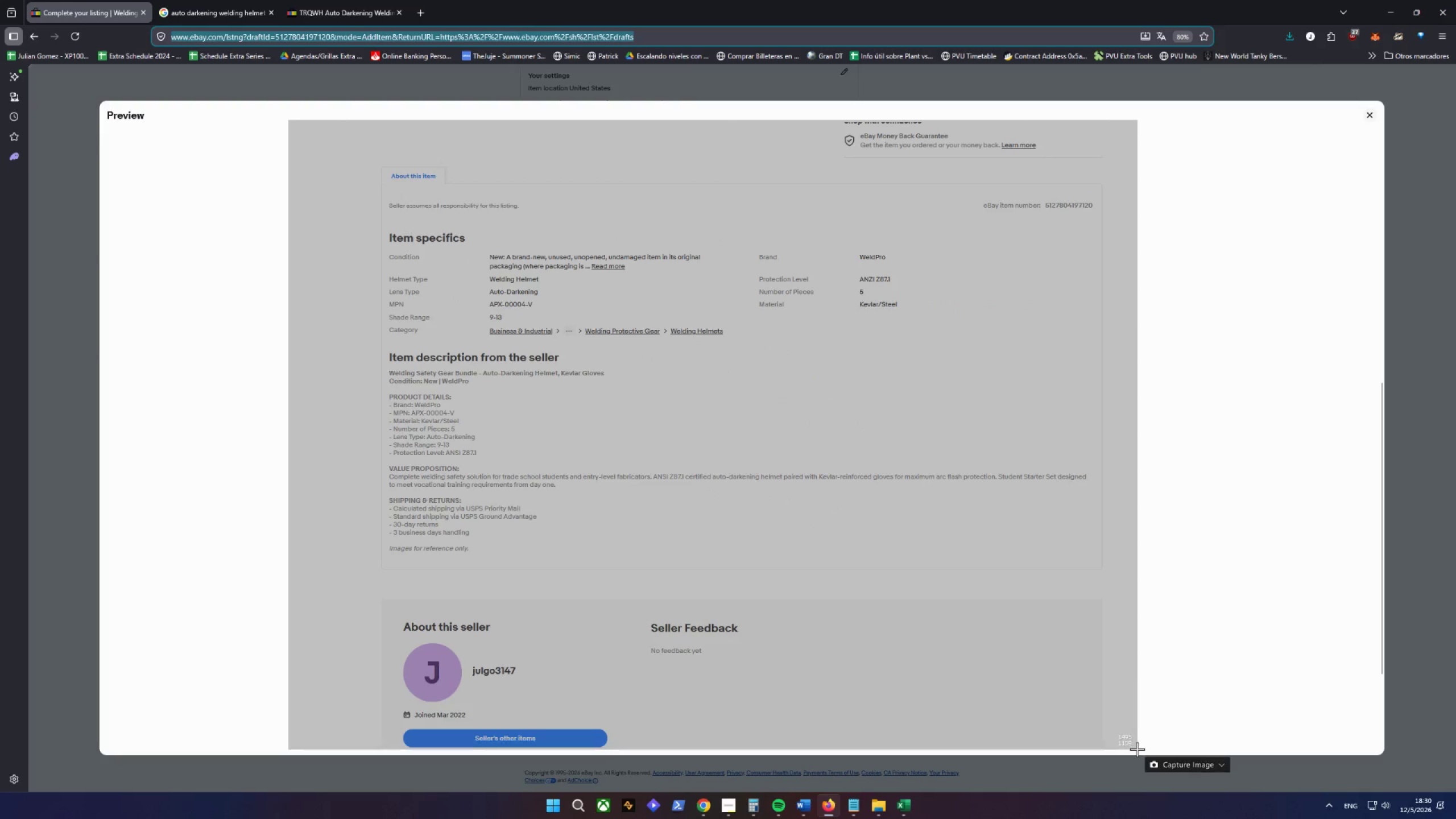 
hold_key(key=D, duration=5.78)
 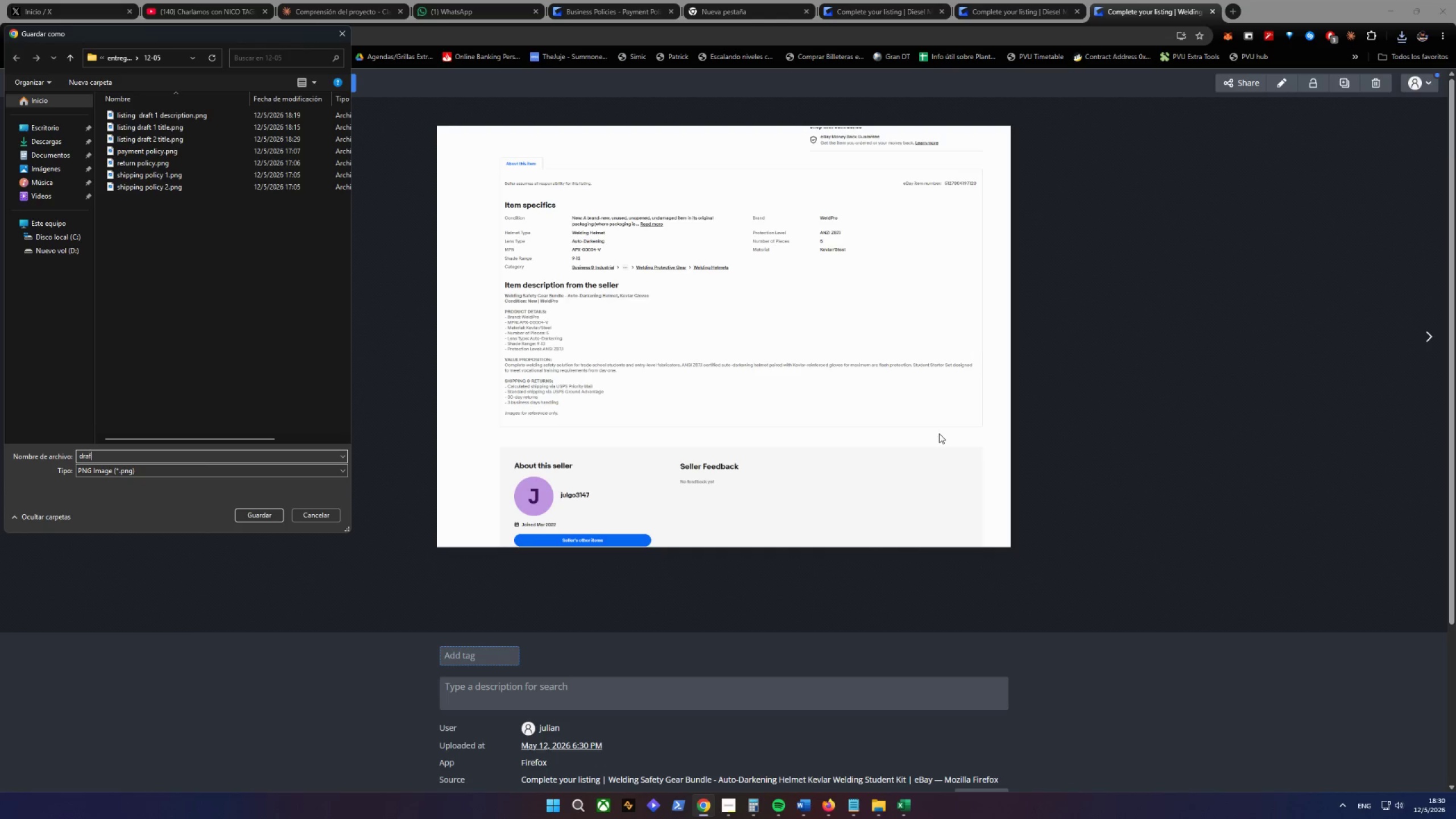 
key(Alt+AltLeft)
 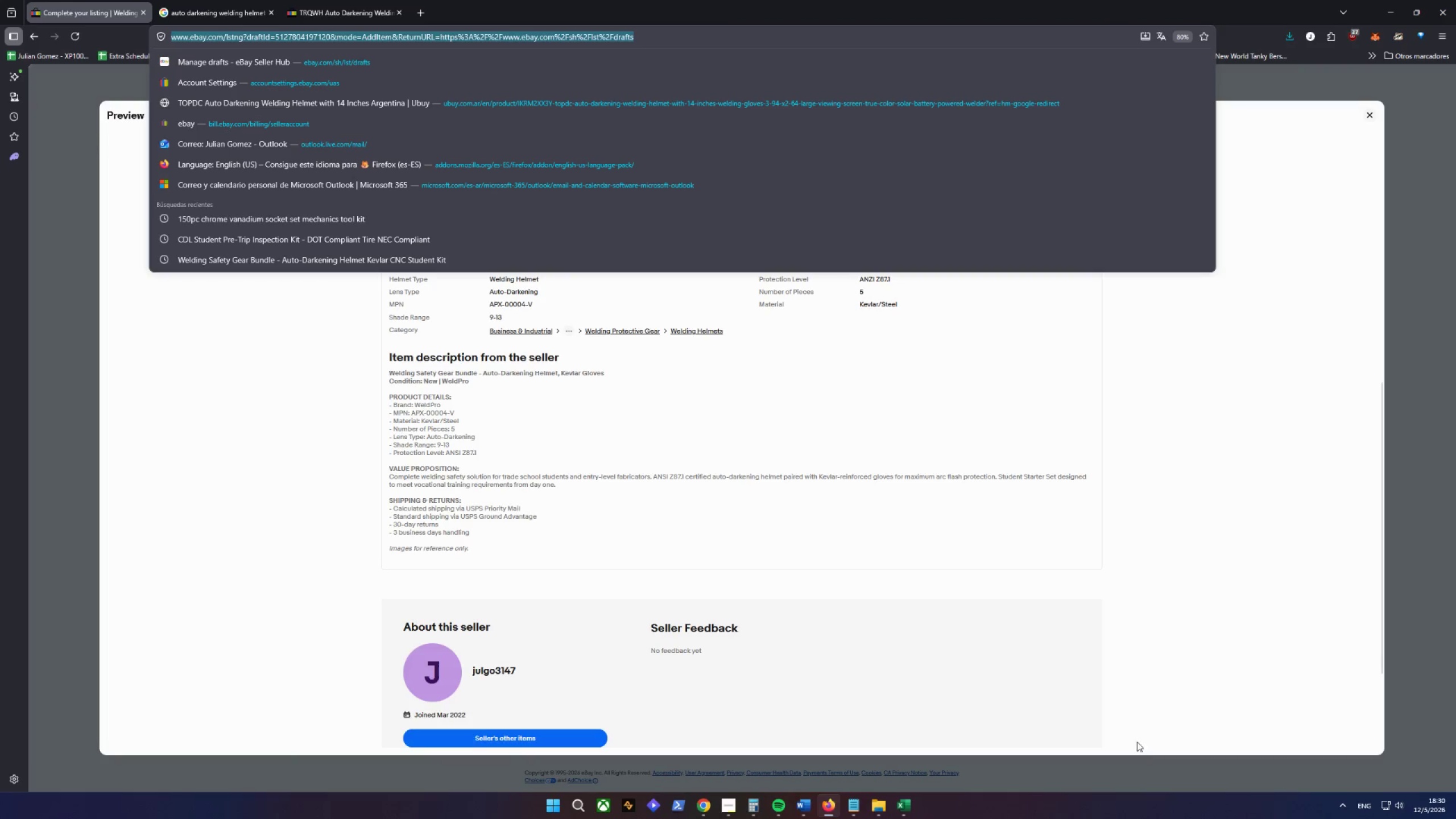 
left_click([797, 334])
 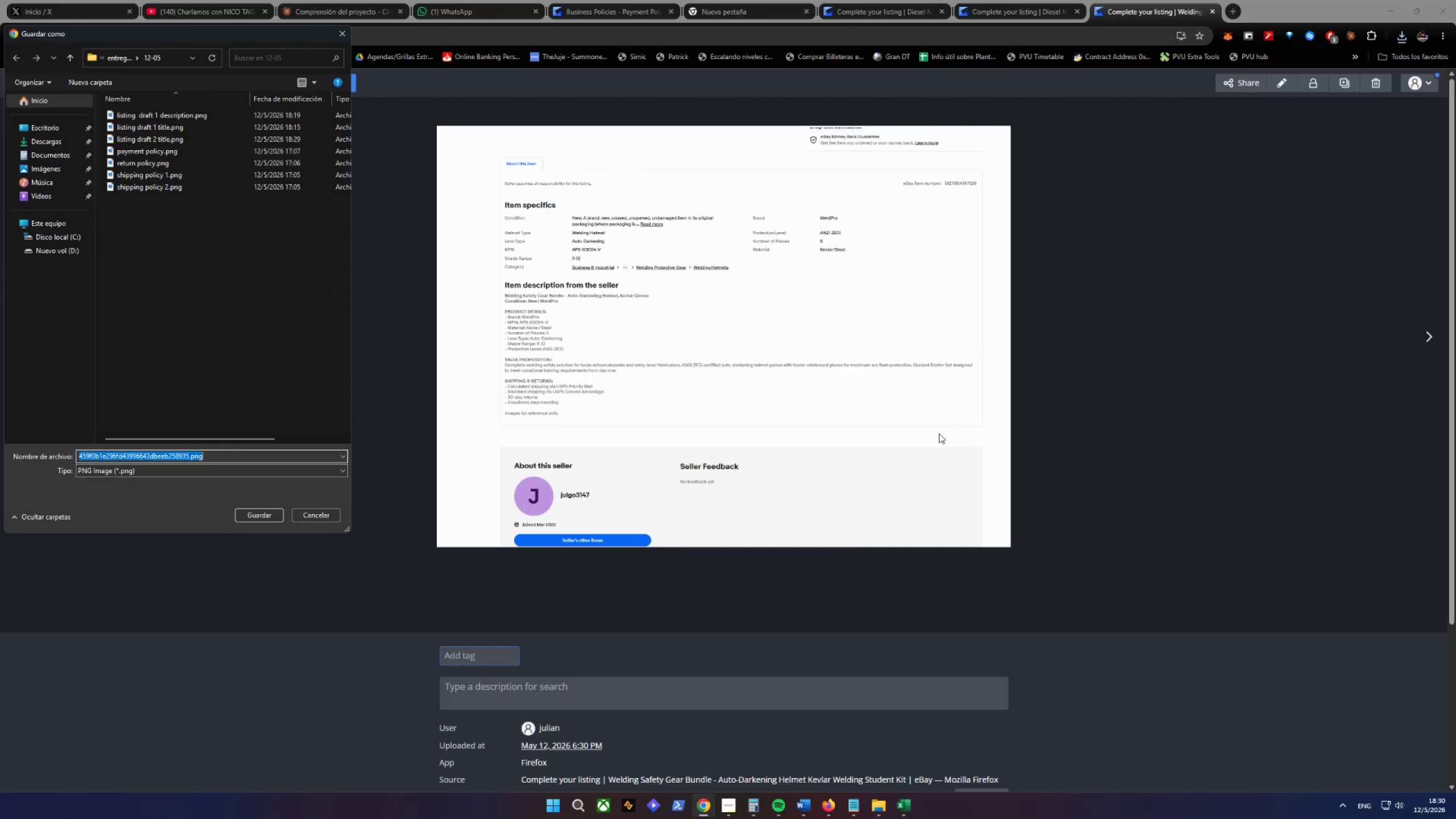 
type(raf)
key(Backspace)
key(Backspace)
key(Backspace)
key(Backspace)
key(Backspace)
type(listing drag)
key(Backspace)
type(ft 2 description)
 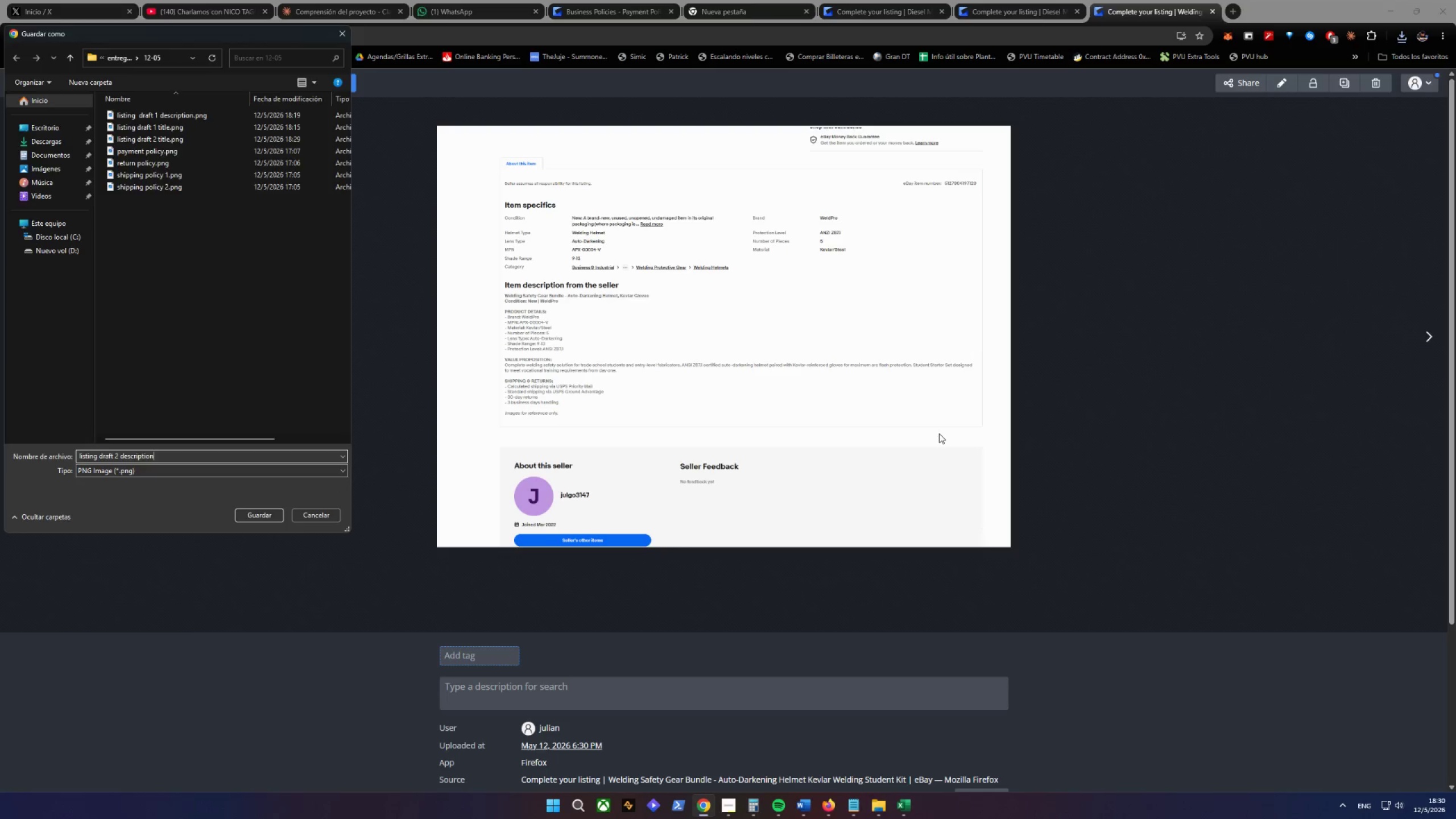 
key(Enter)
 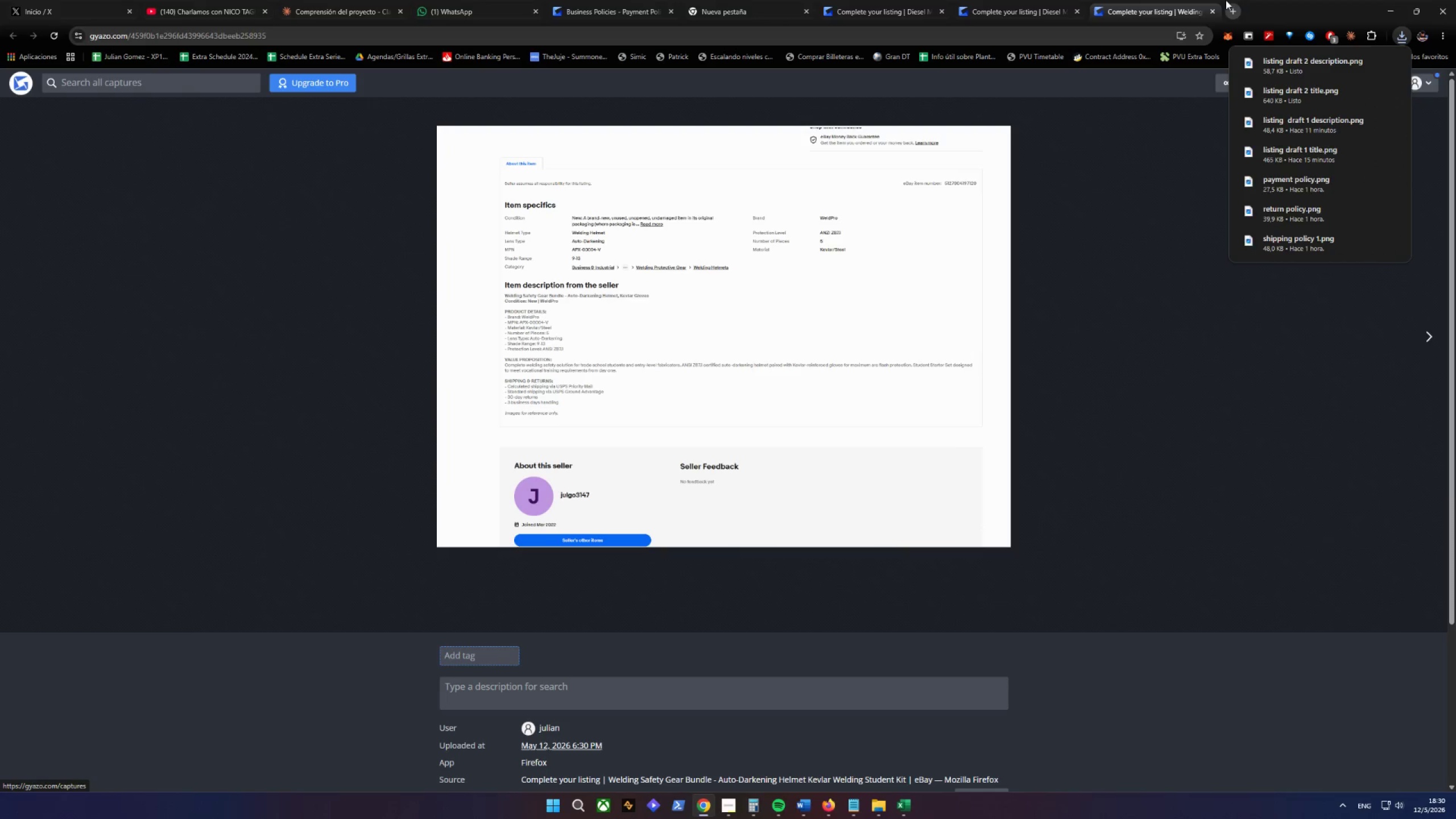 
left_click([1213, 14])
 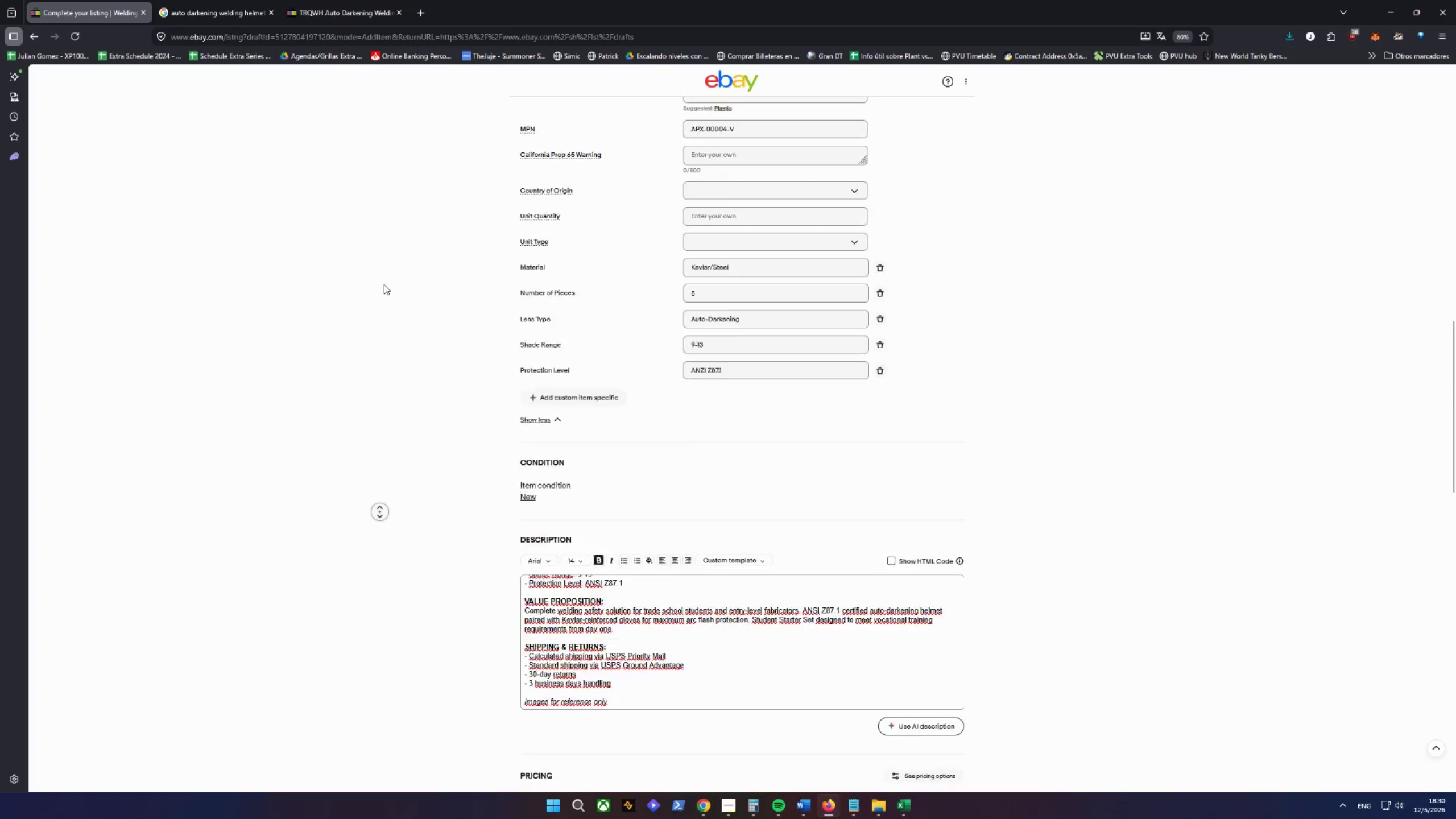 
wait(5.84)
 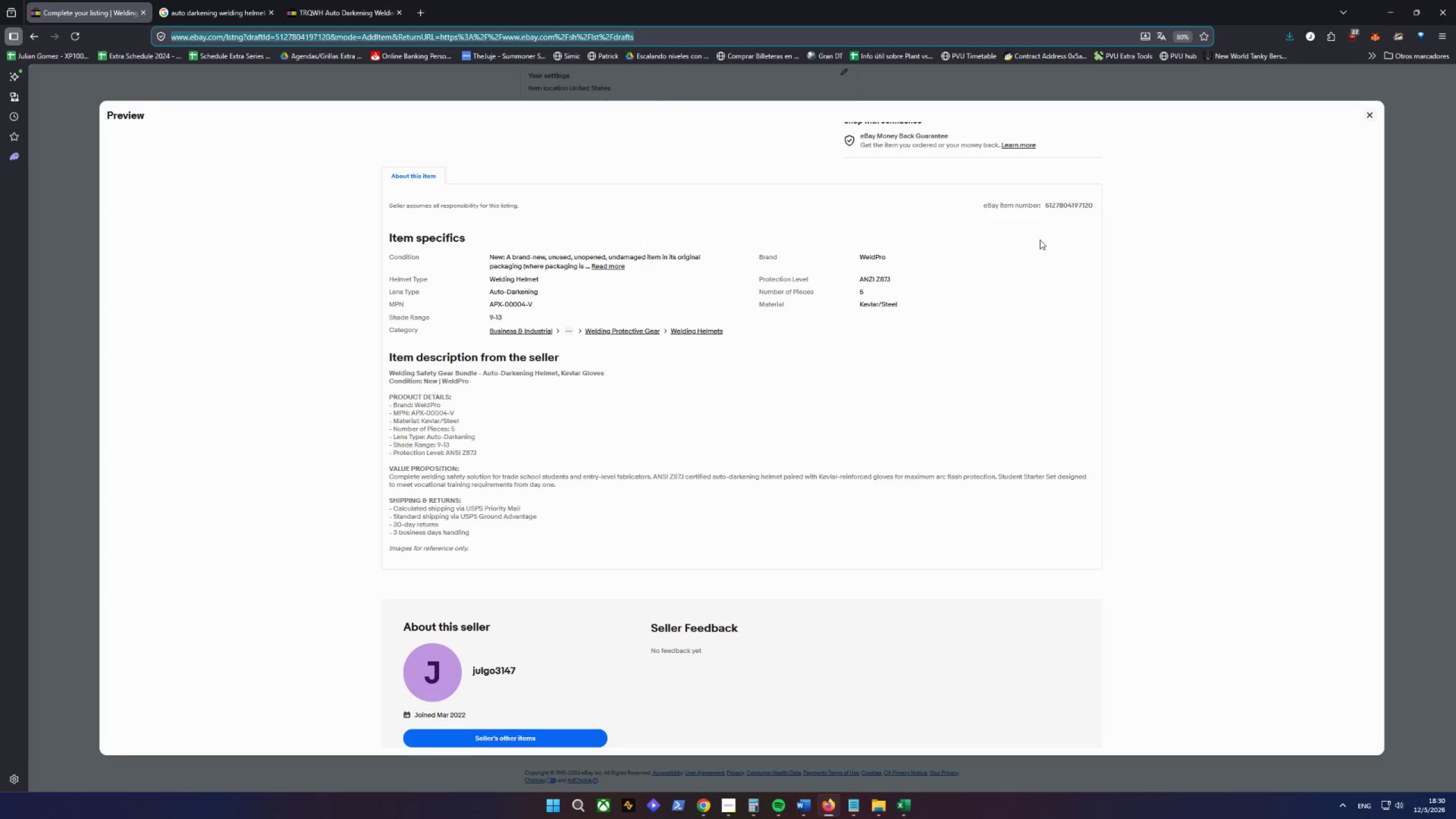 
scroll: coordinate [448, 534], scroll_direction: up, amount: 1.0
 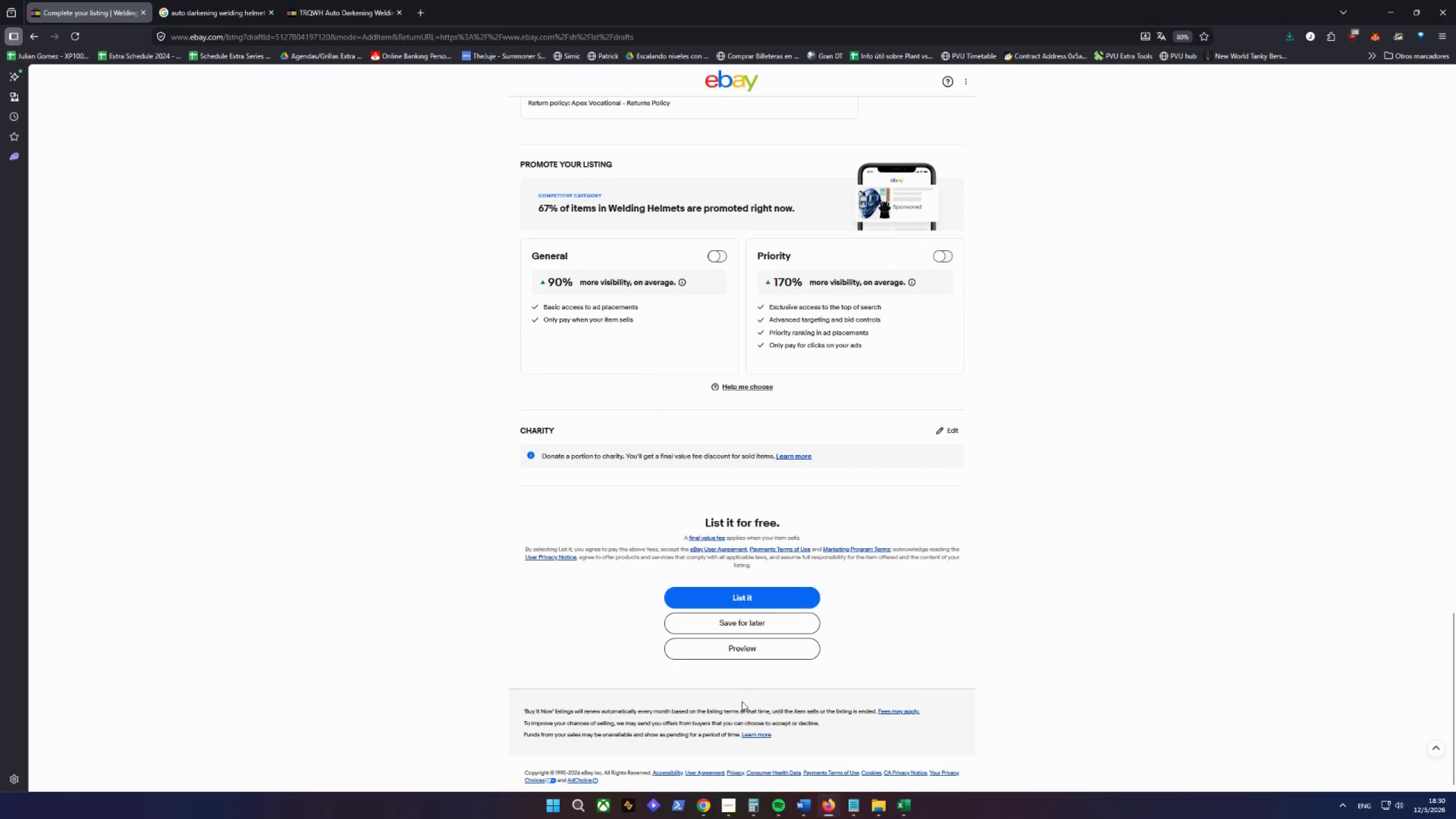 
left_click([731, 631])
 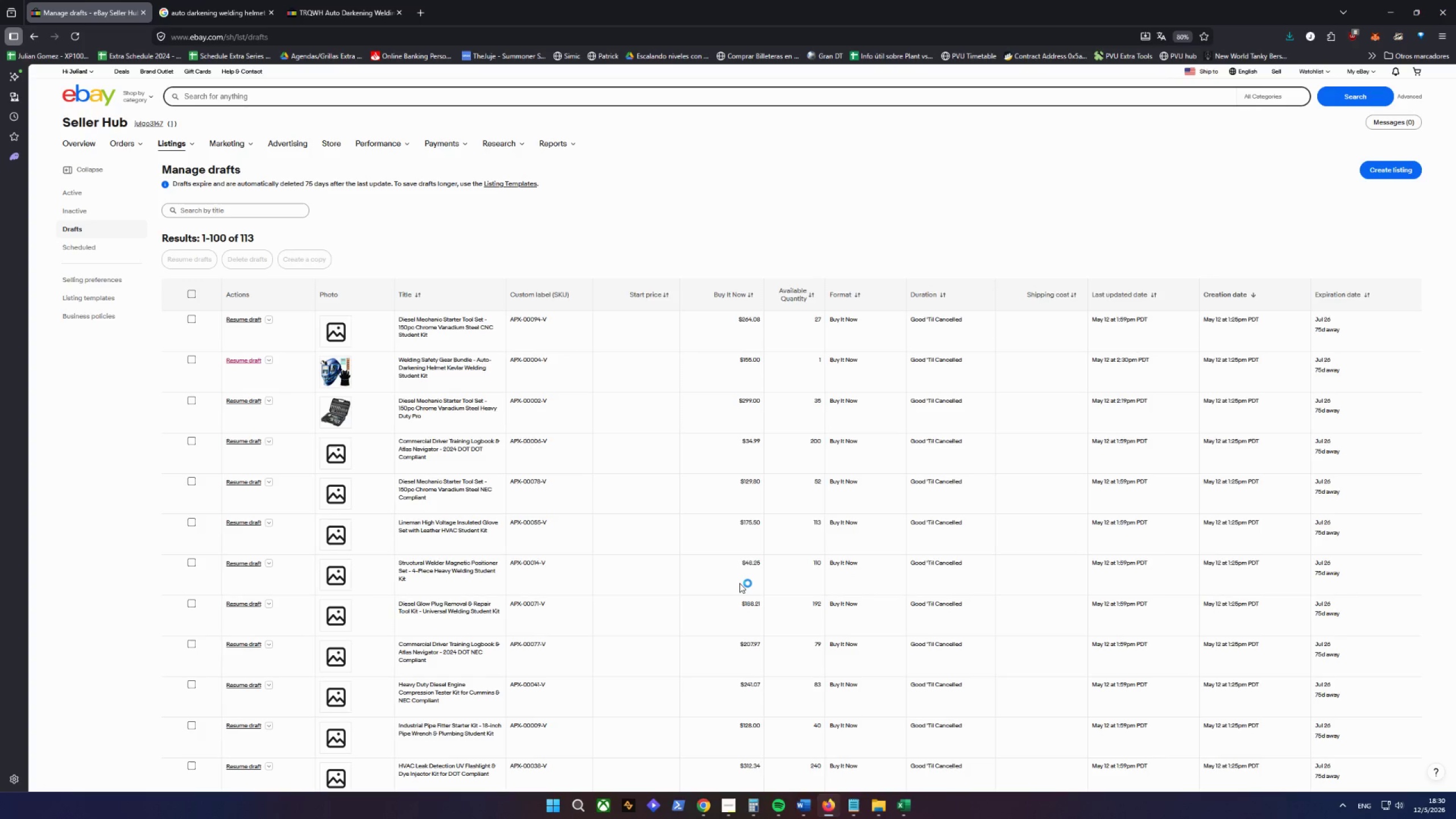 
wait(14.17)
 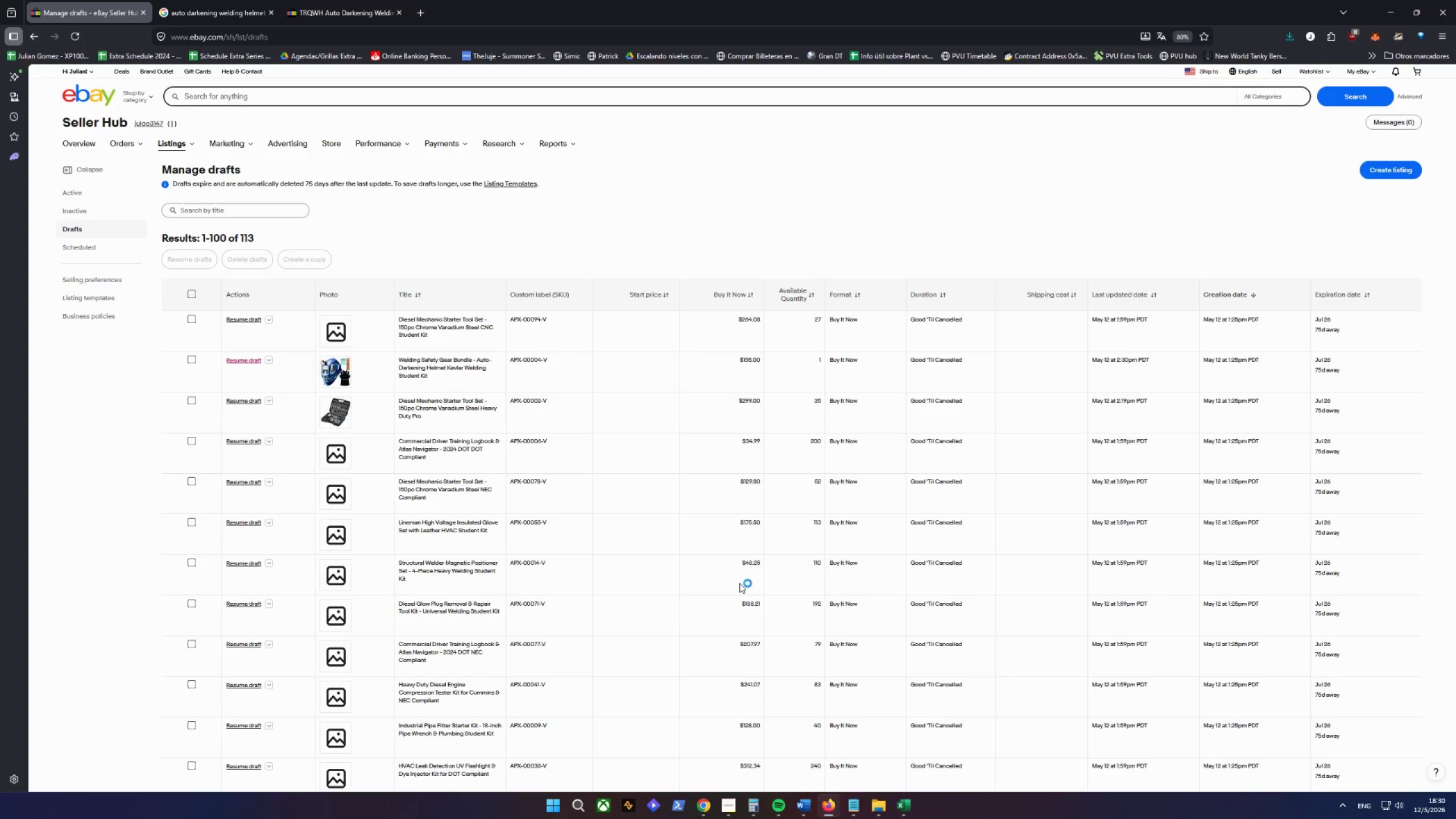 
scroll: coordinate [355, 593], scroll_direction: down, amount: 4.0
 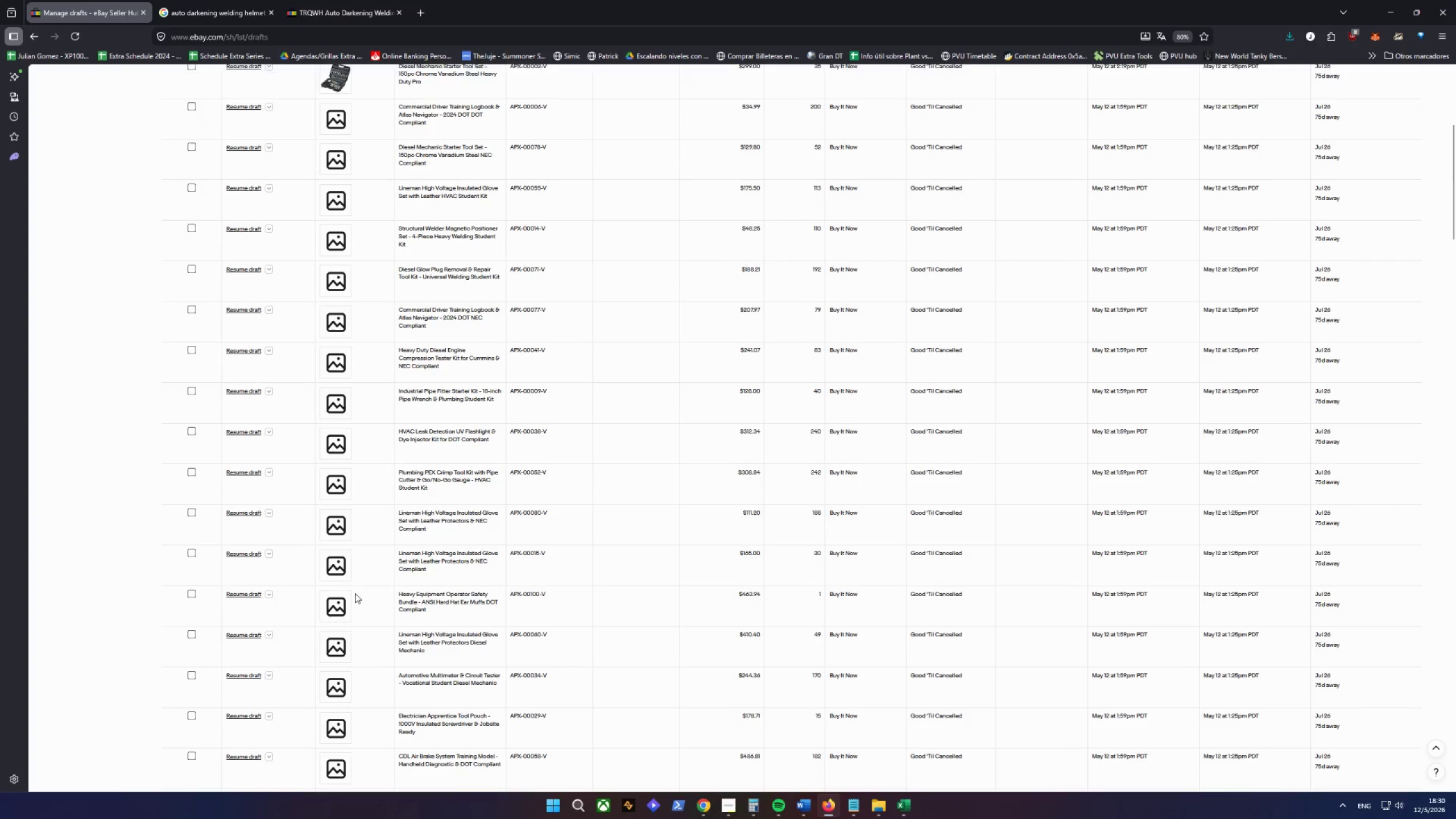 
scroll: coordinate [355, 593], scroll_direction: up, amount: 23.0
 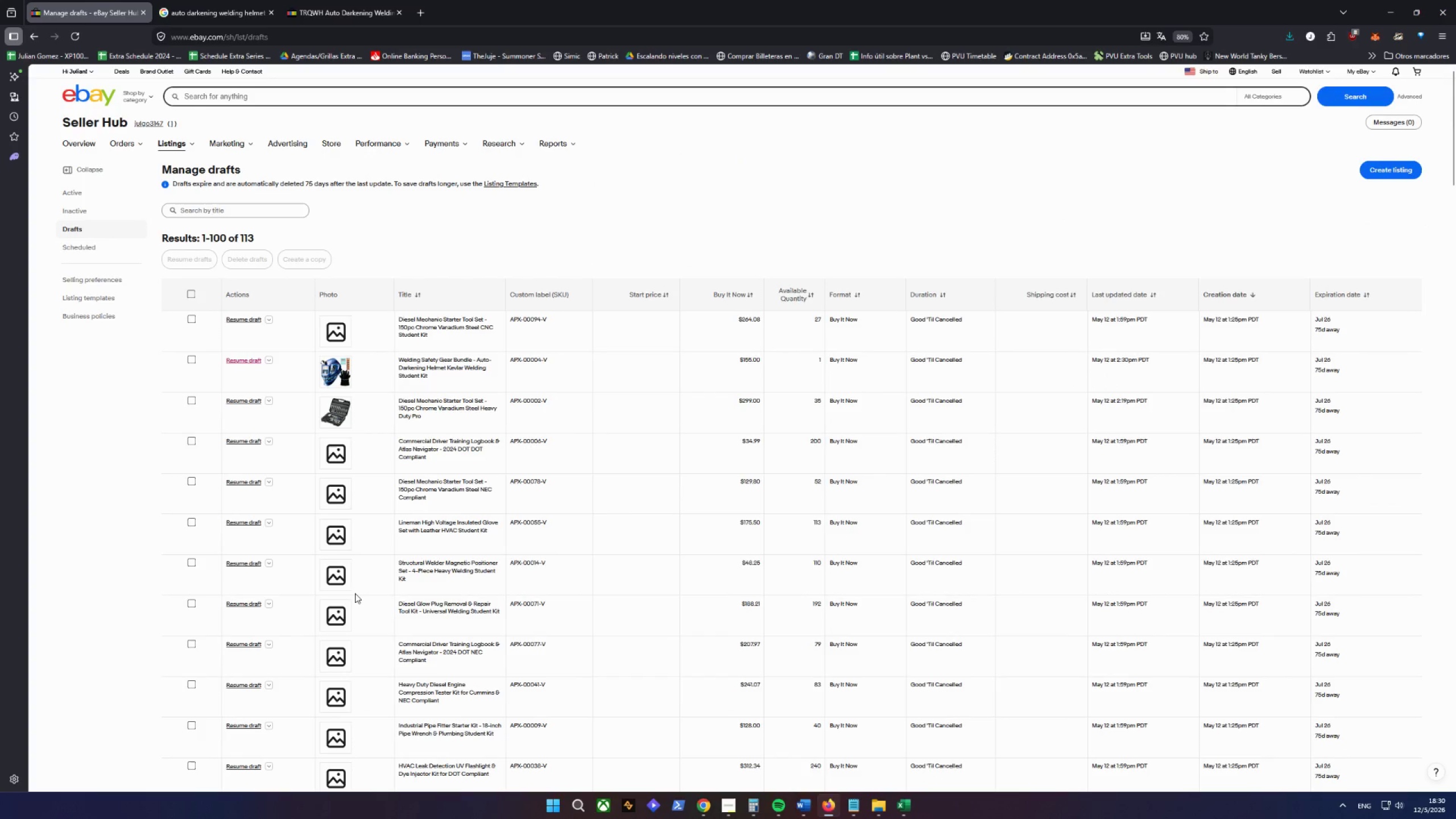 
scroll: coordinate [355, 593], scroll_direction: down, amount: 36.0
 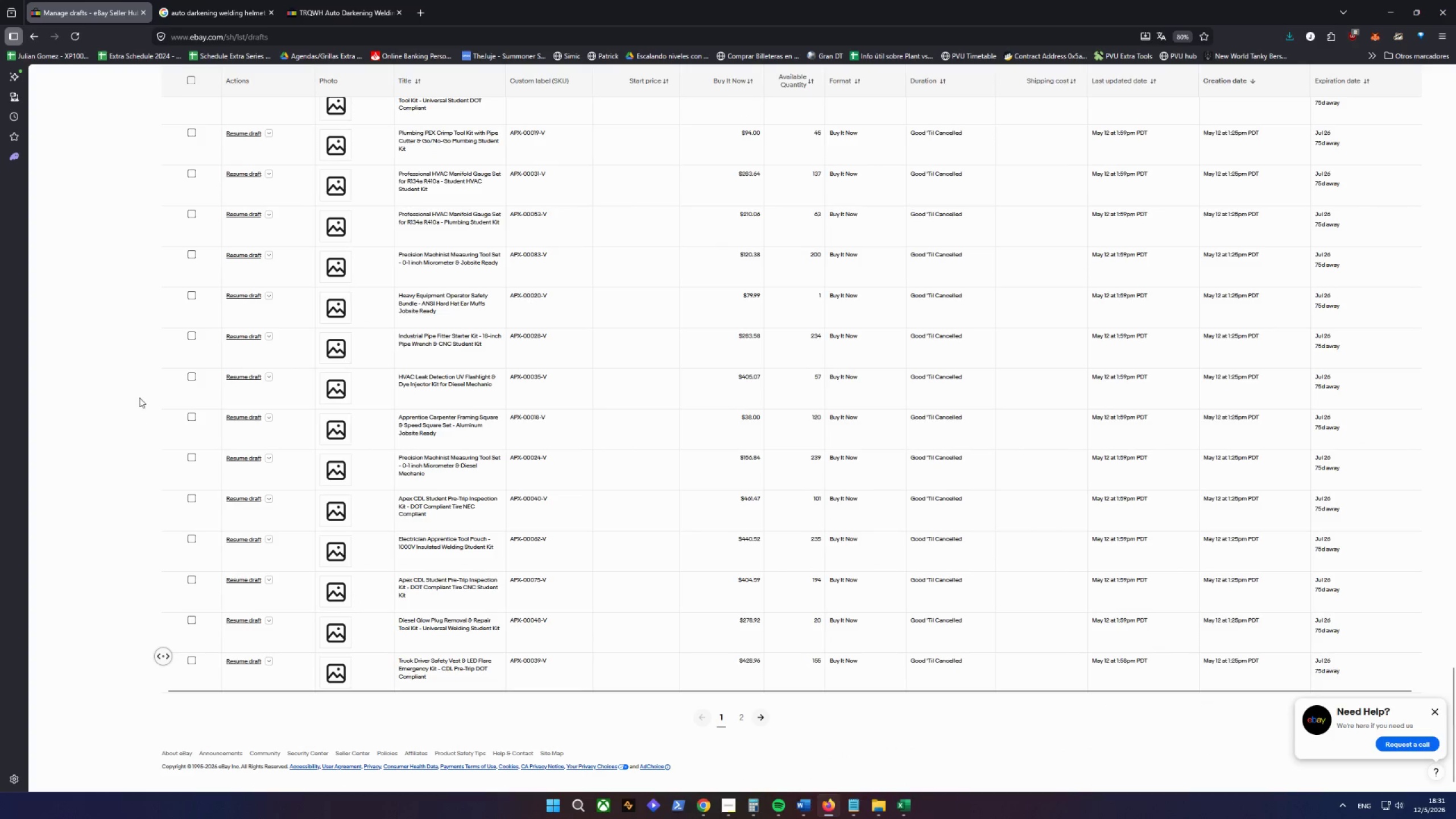 
scroll: coordinate [430, 616], scroll_direction: up, amount: 82.0
 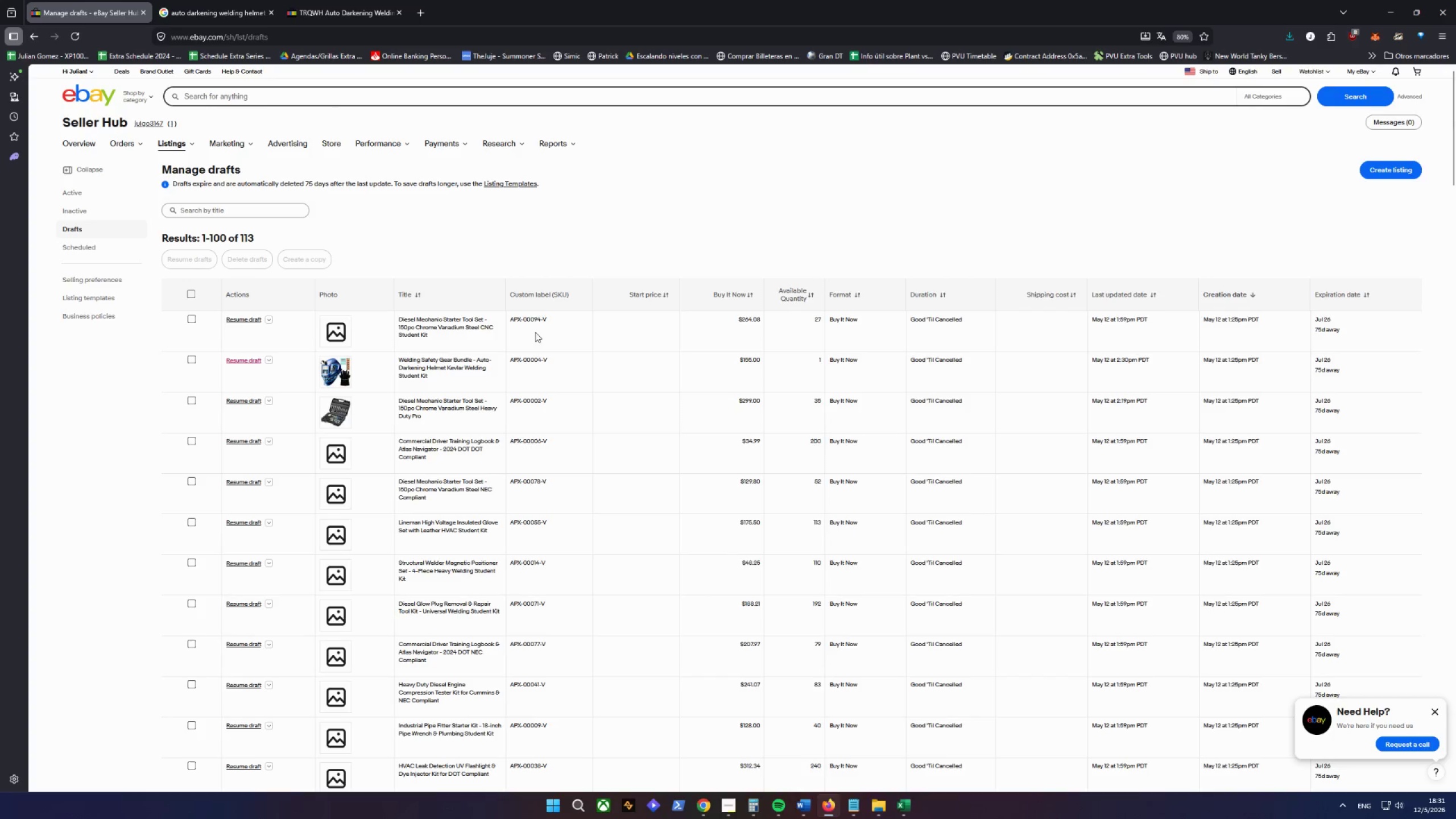 
left_click([542, 296])
 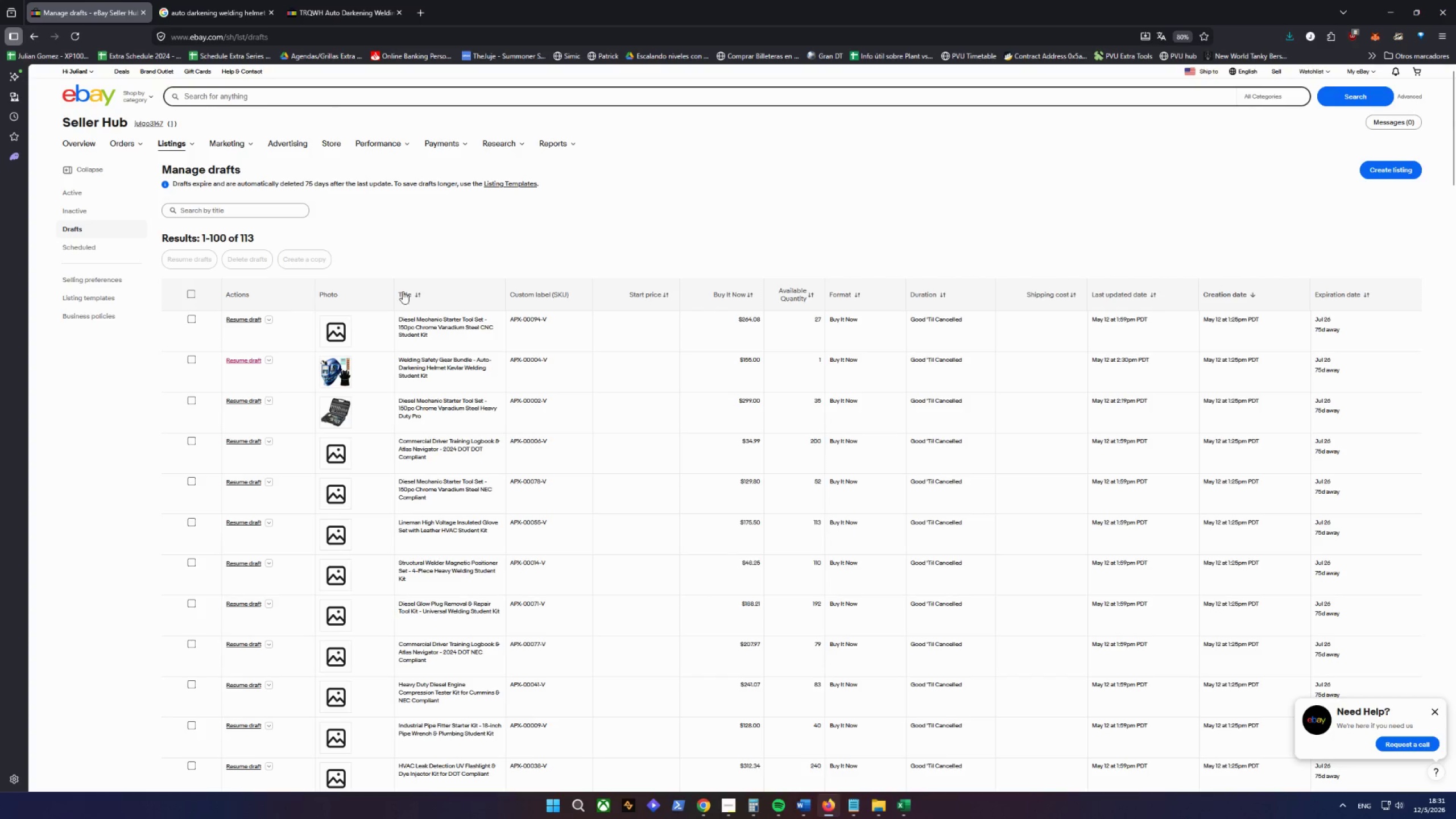 
left_click([421, 291])
 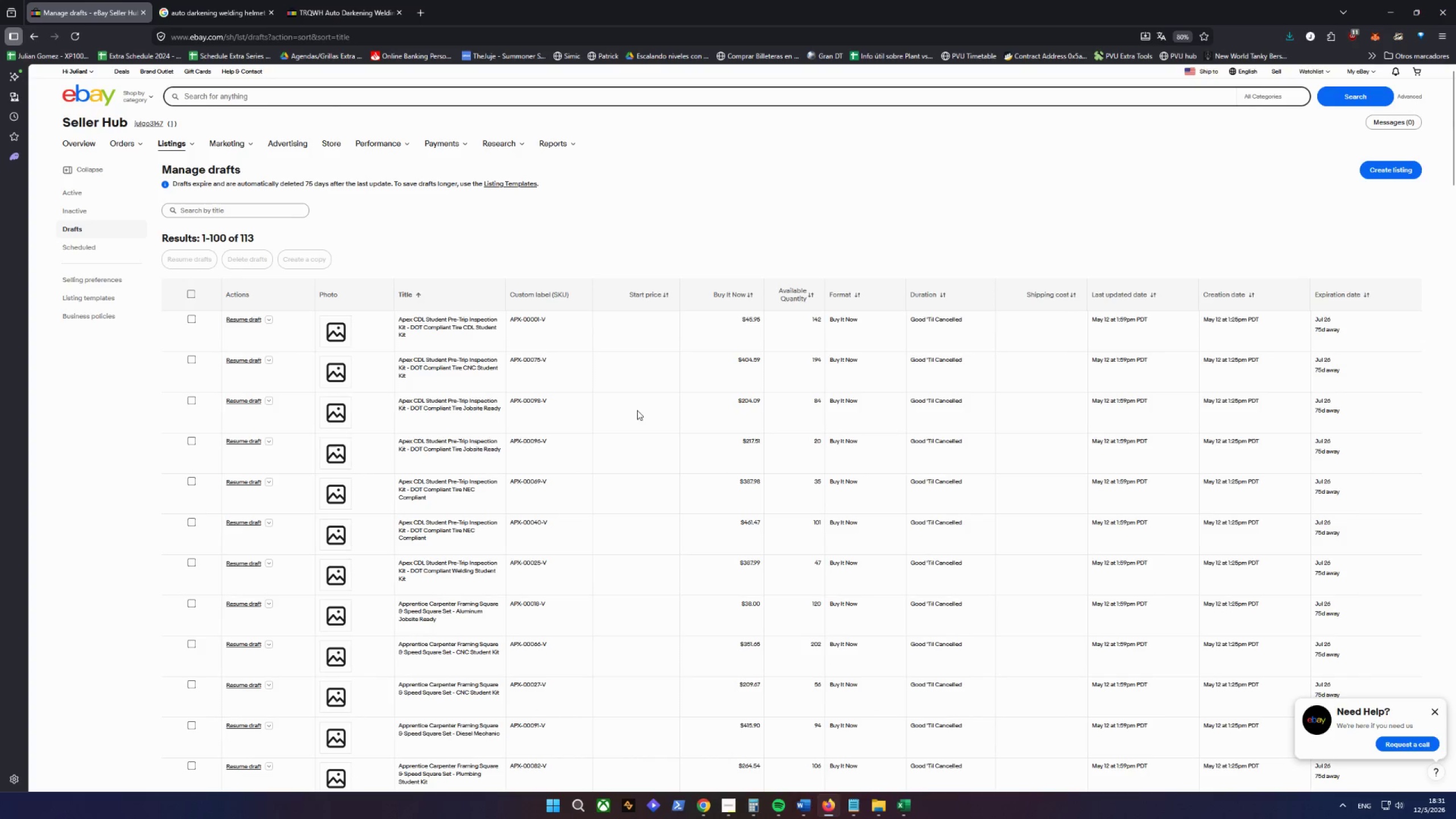 
scroll: coordinate [643, 415], scroll_direction: down, amount: 4.0
 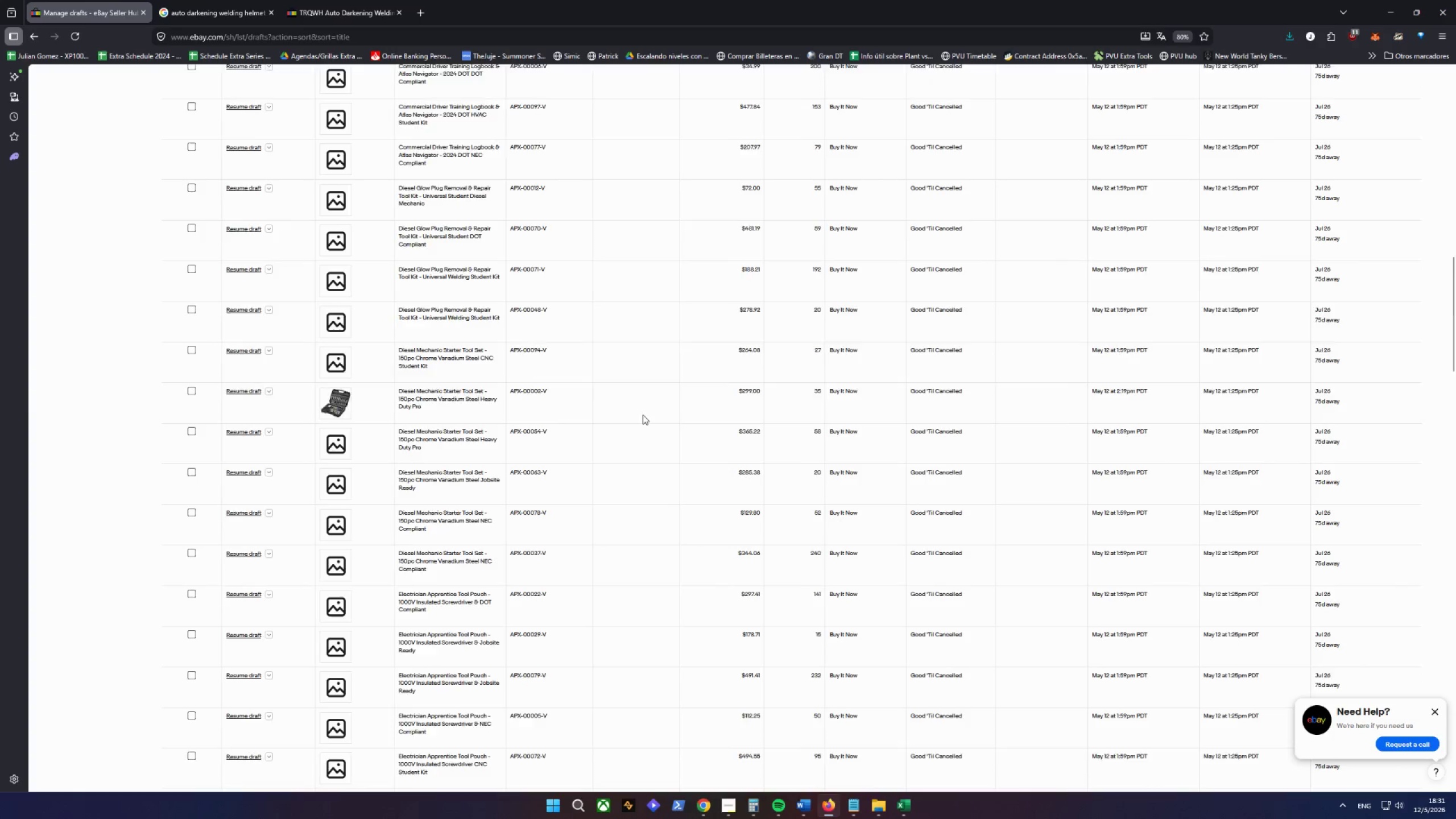 
left_click([1447, 35])
 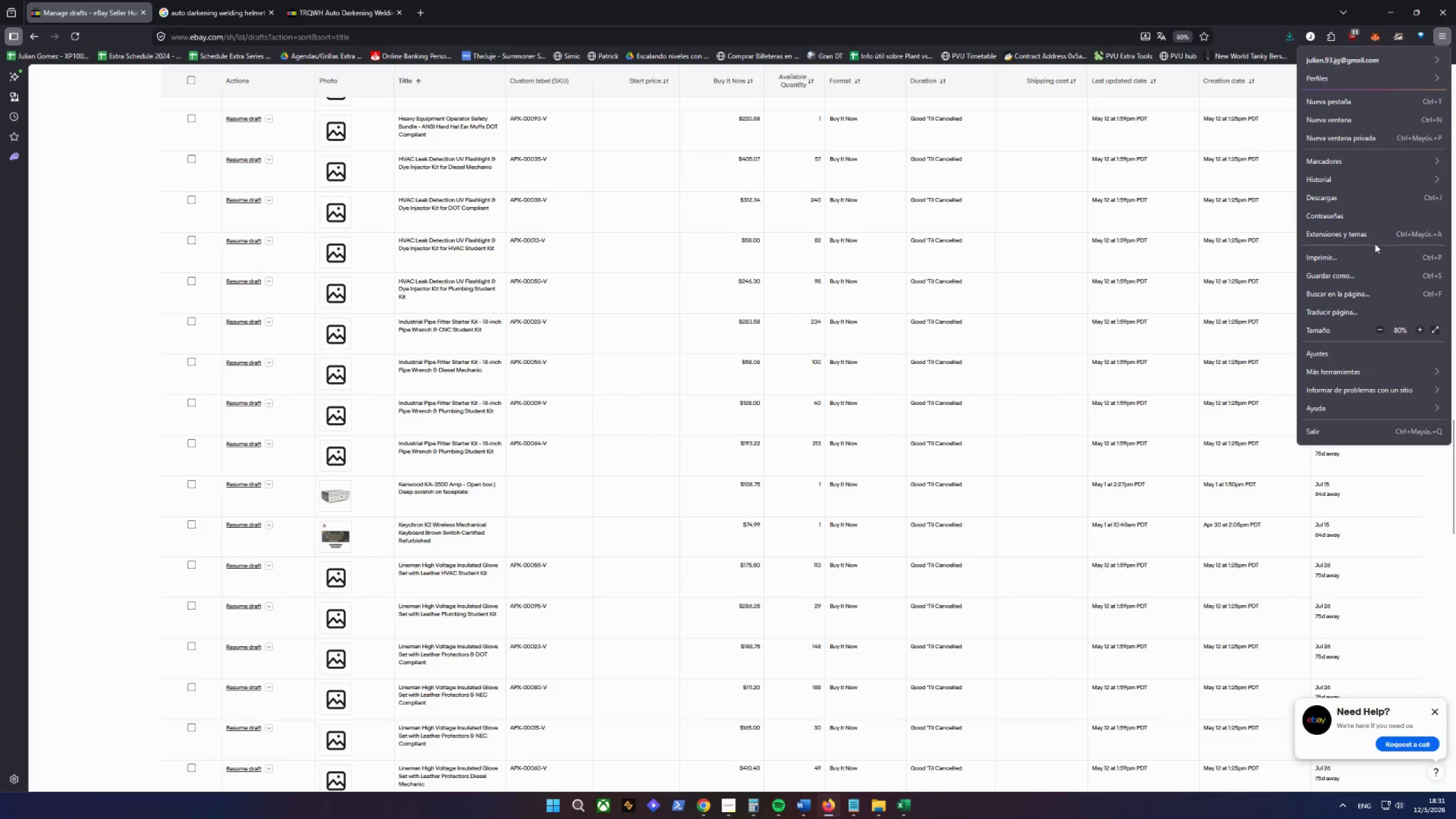 
left_click([1372, 296])
 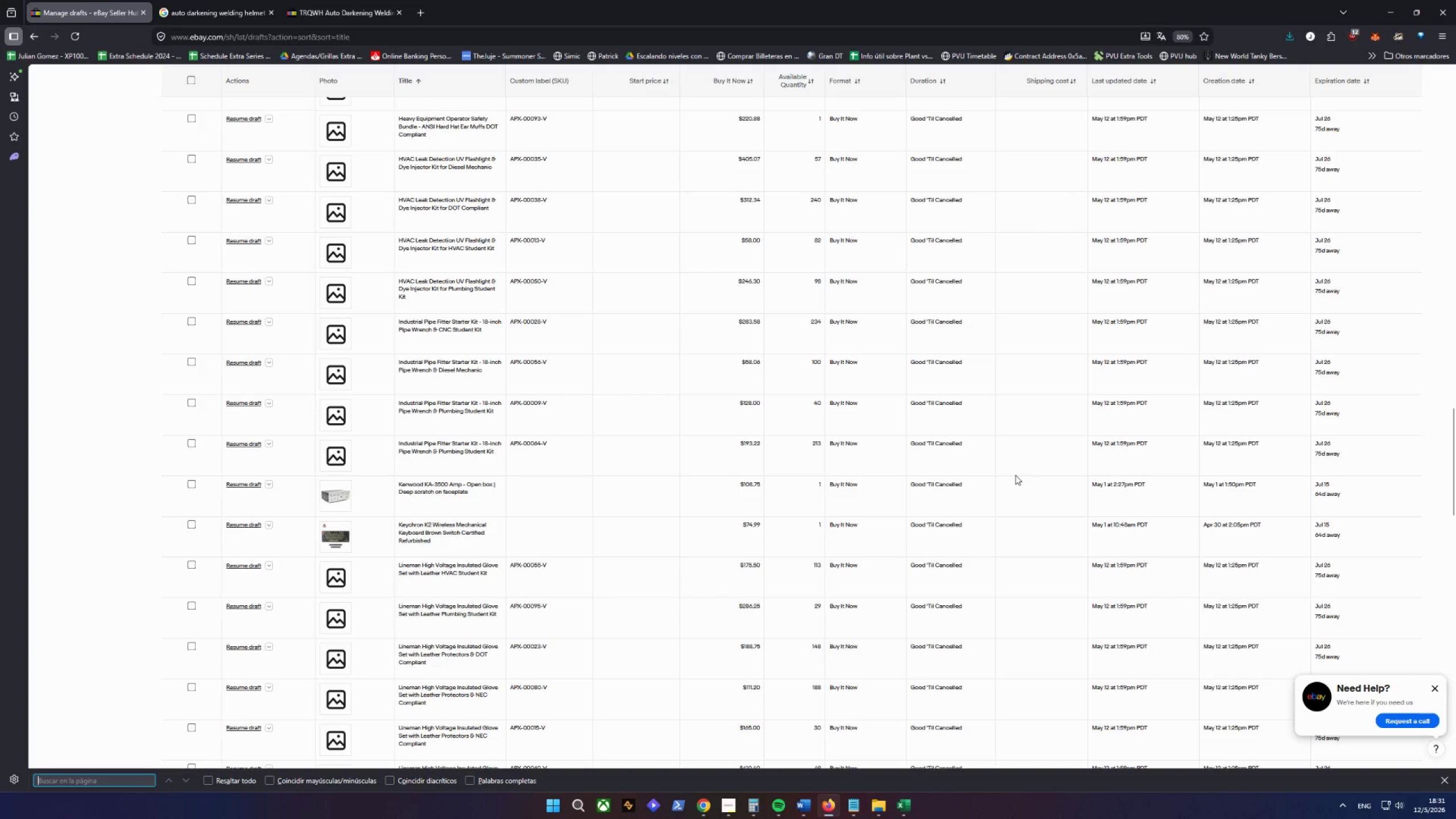 
type(APX-00003-V)
 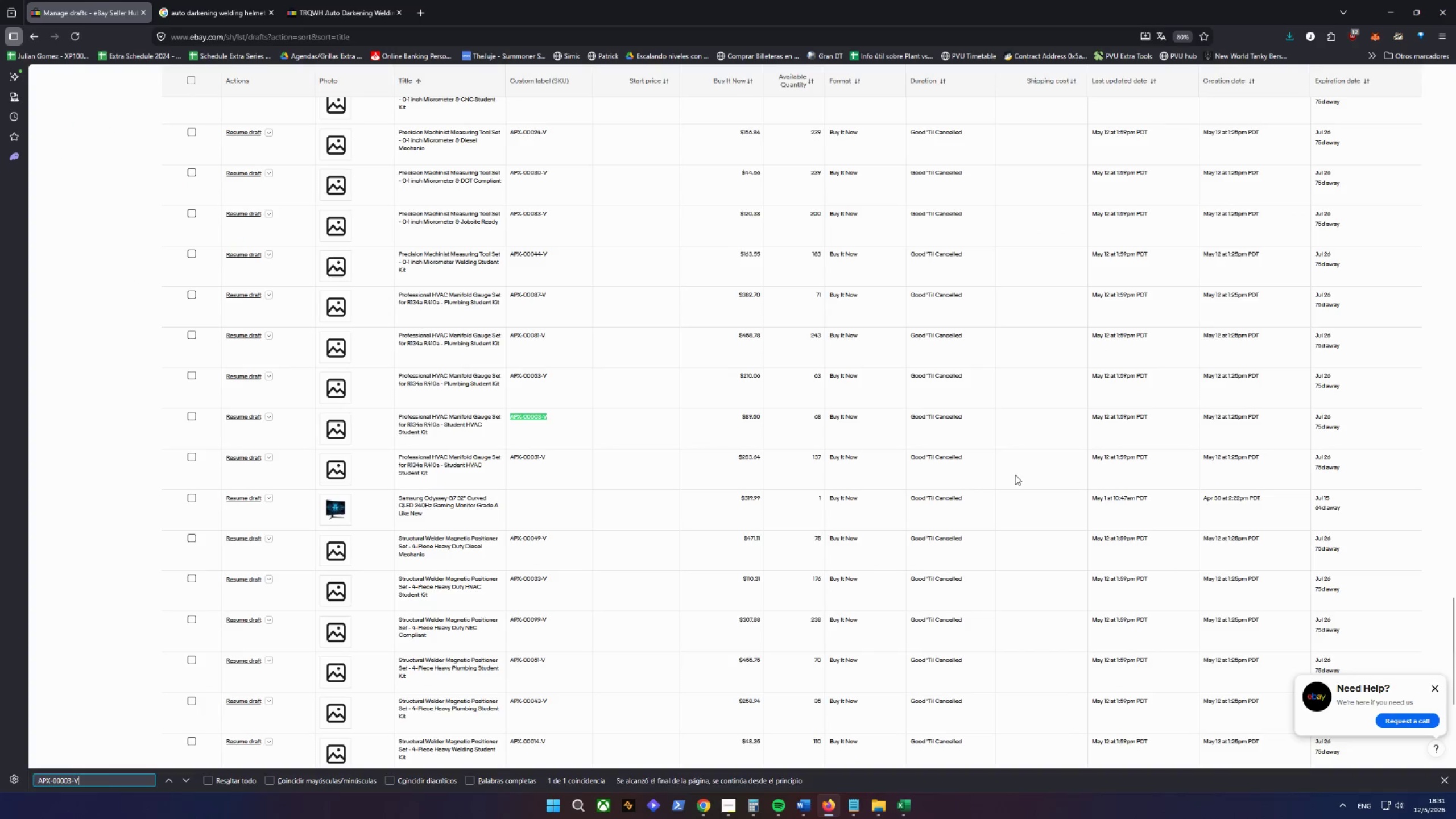 
key(Enter)
 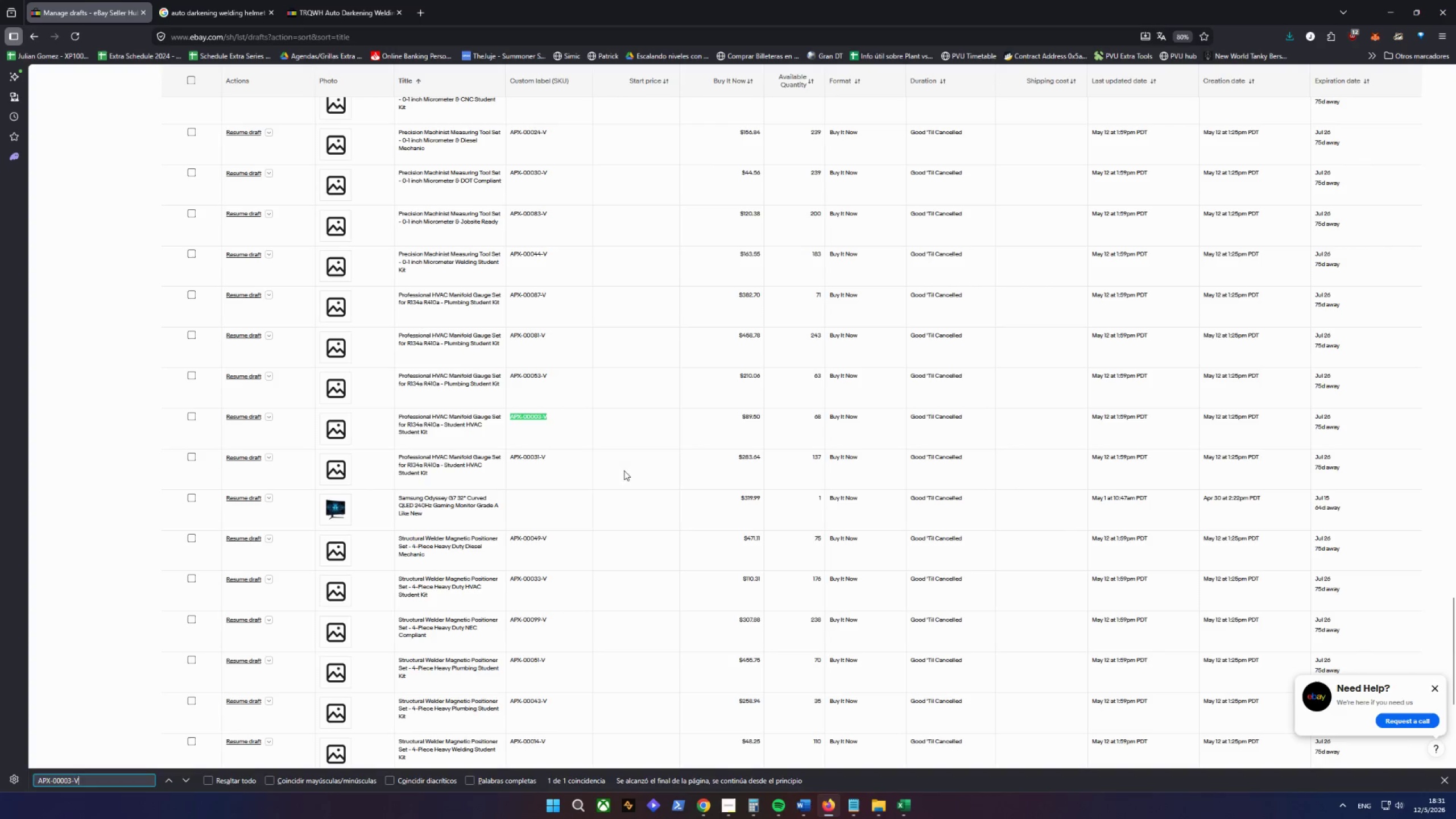 
left_click([559, 435])
 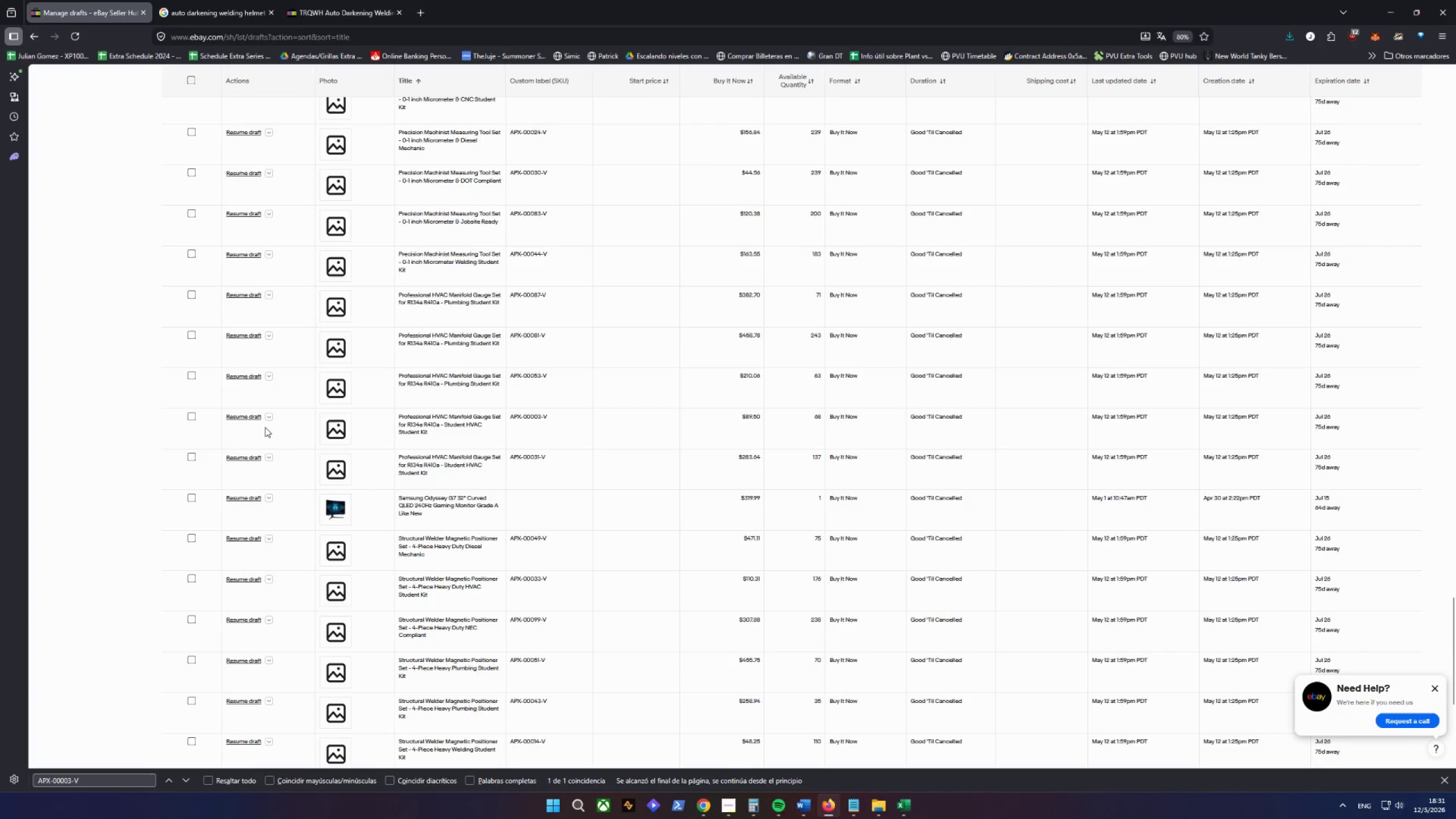 
left_click([239, 417])
 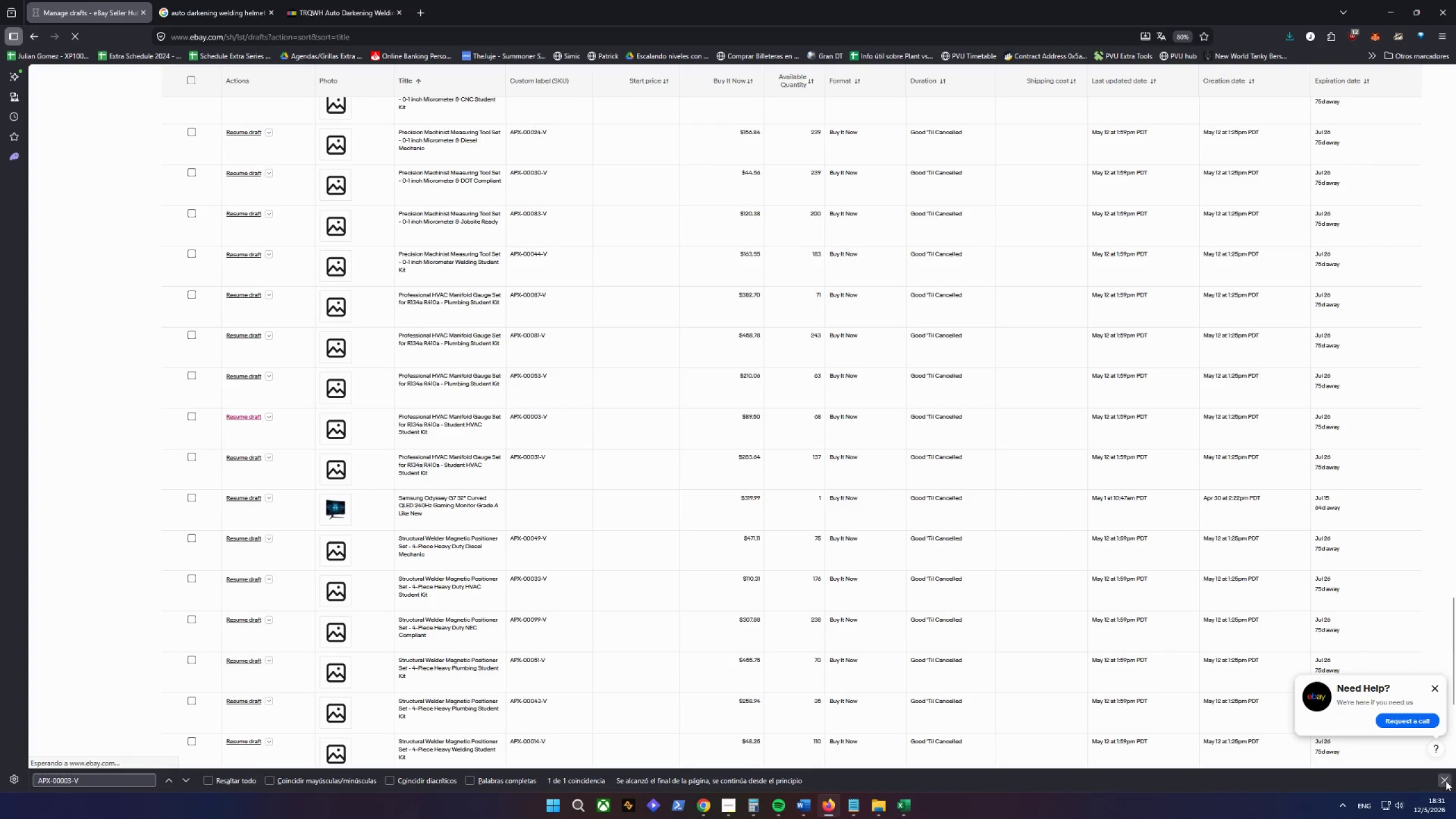 
left_click([1449, 781])
 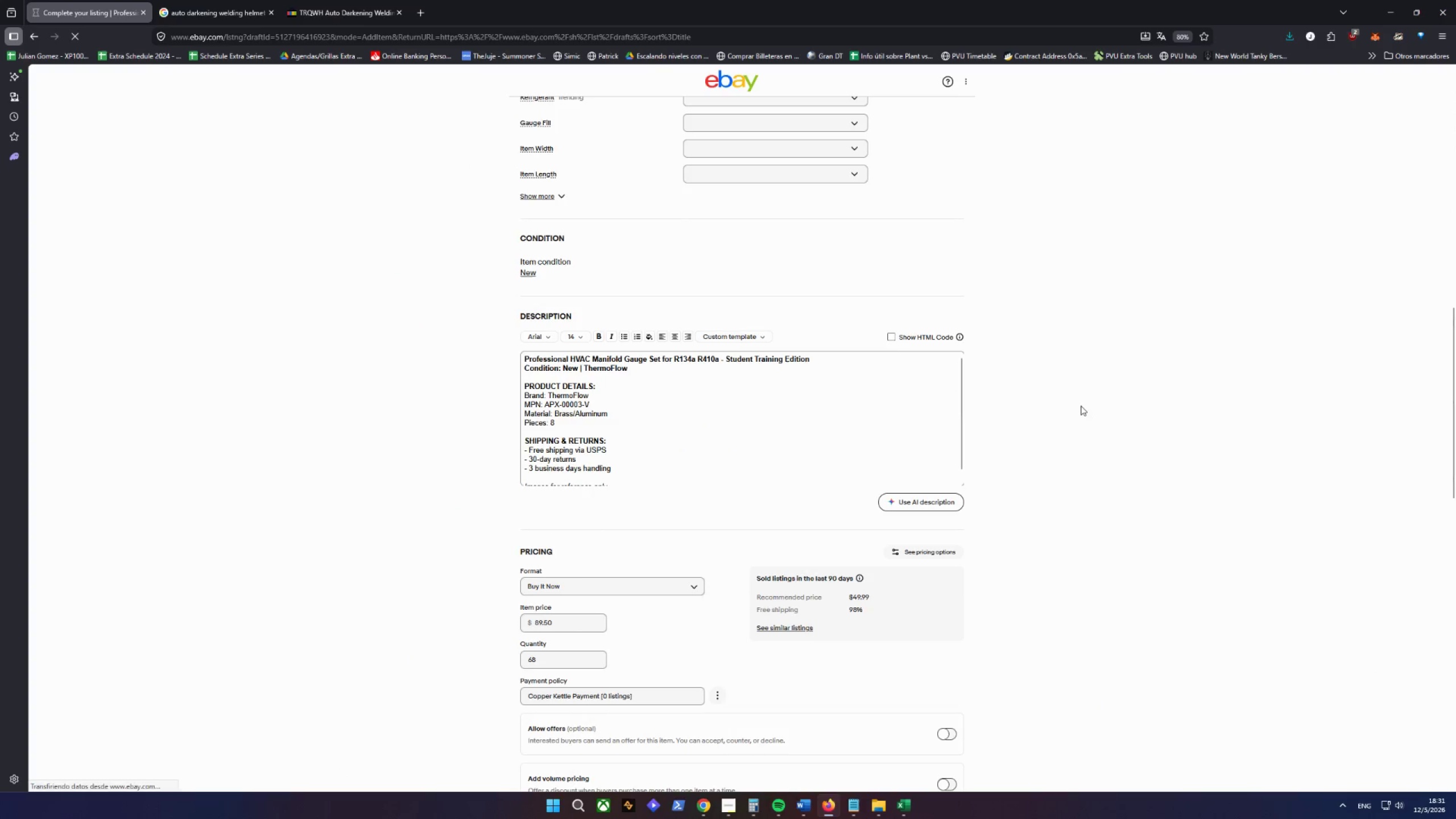 
scroll: coordinate [828, 422], scroll_direction: down, amount: 2.0
 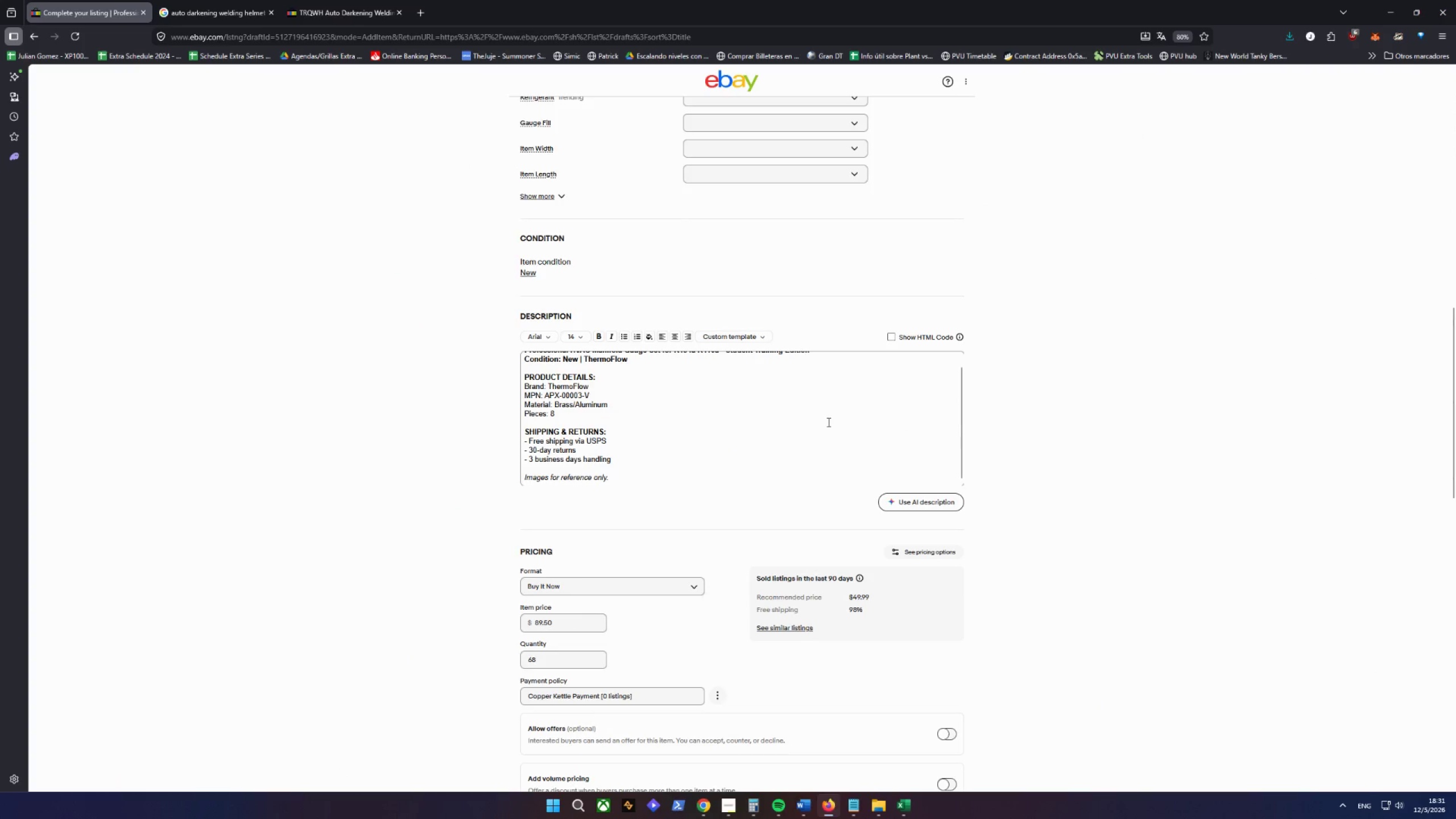 
scroll: coordinate [828, 422], scroll_direction: up, amount: 3.0
 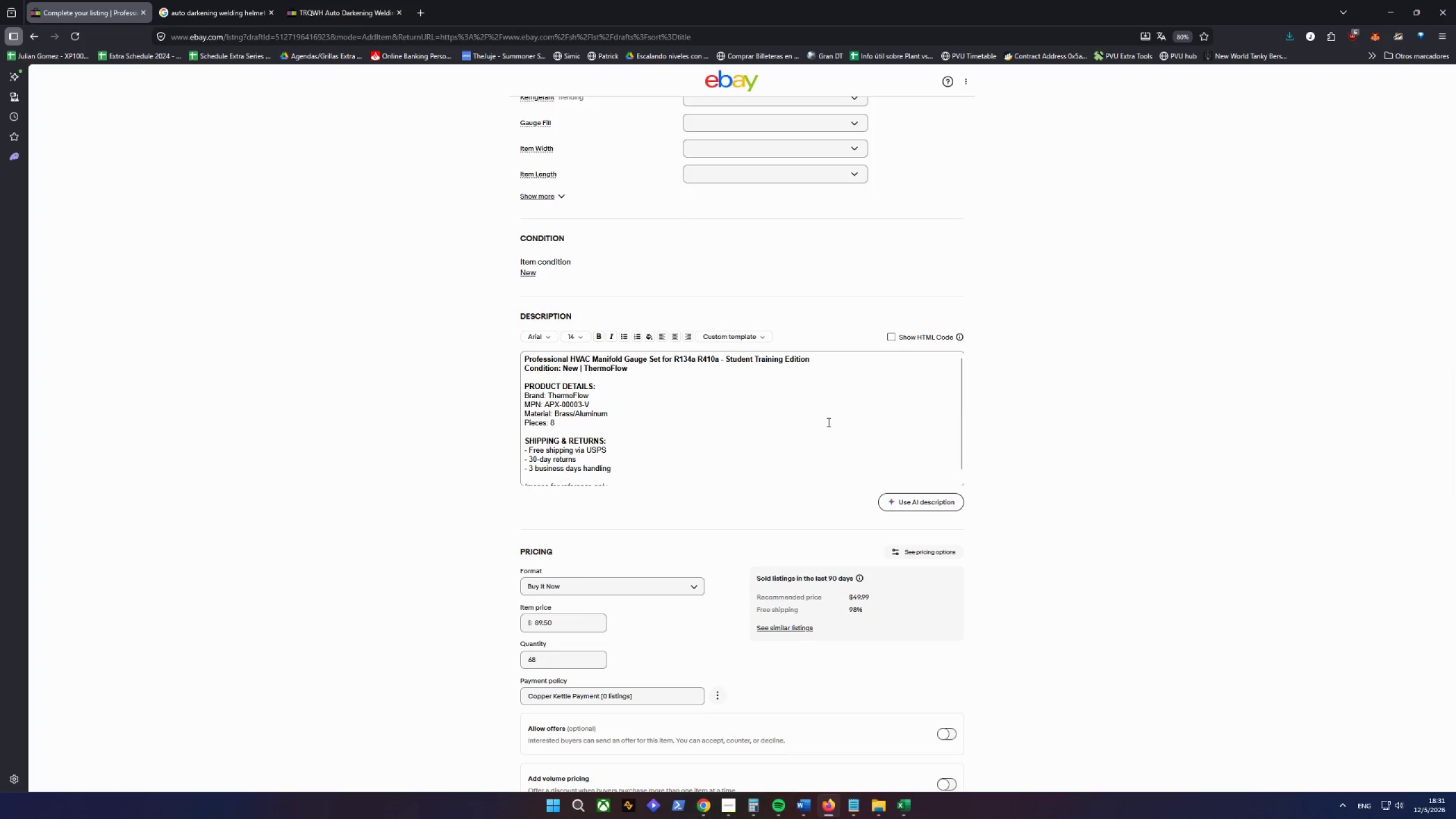 
scroll: coordinate [828, 422], scroll_direction: down, amount: 7.0
 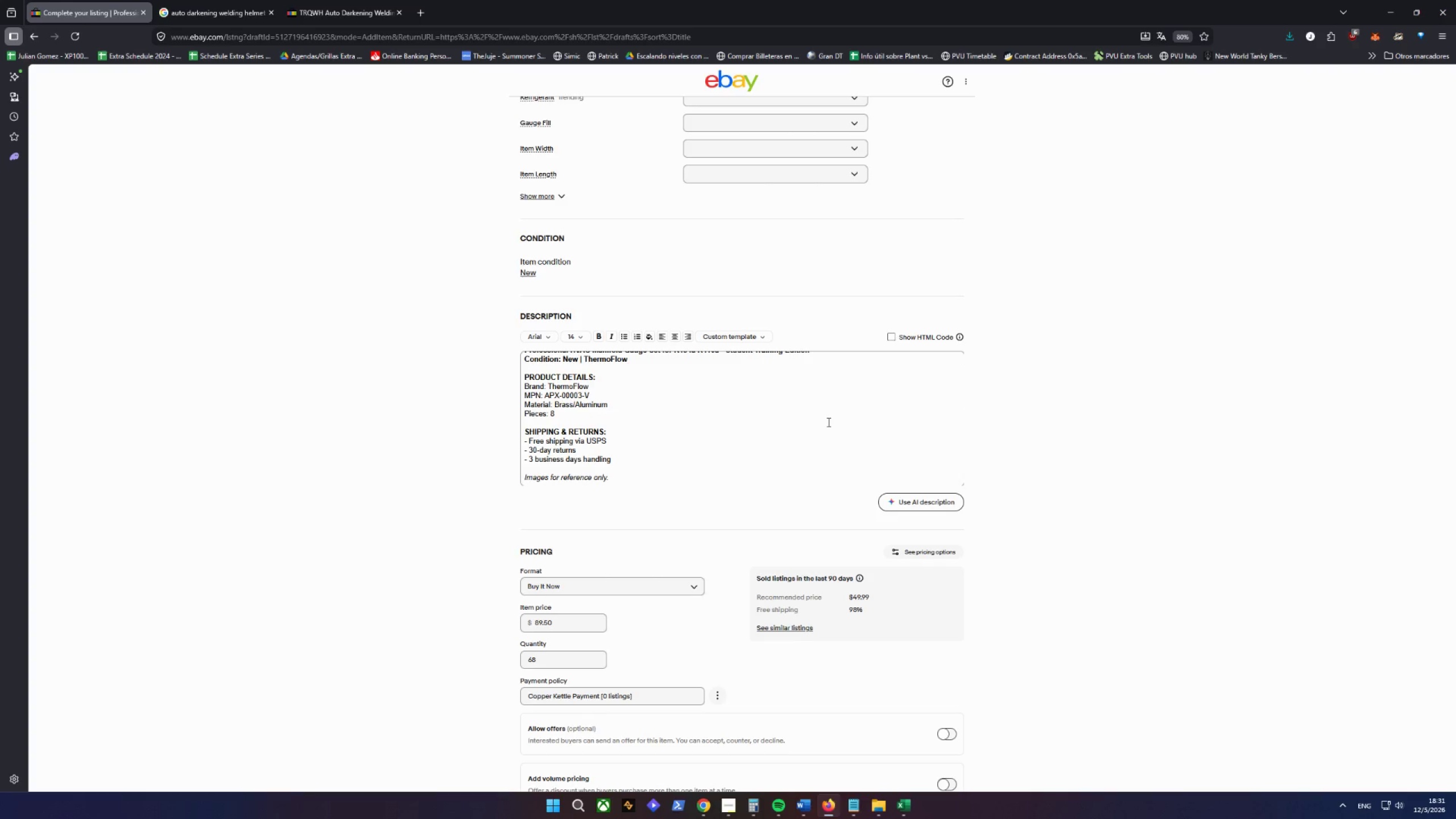 
wait(6.35)
 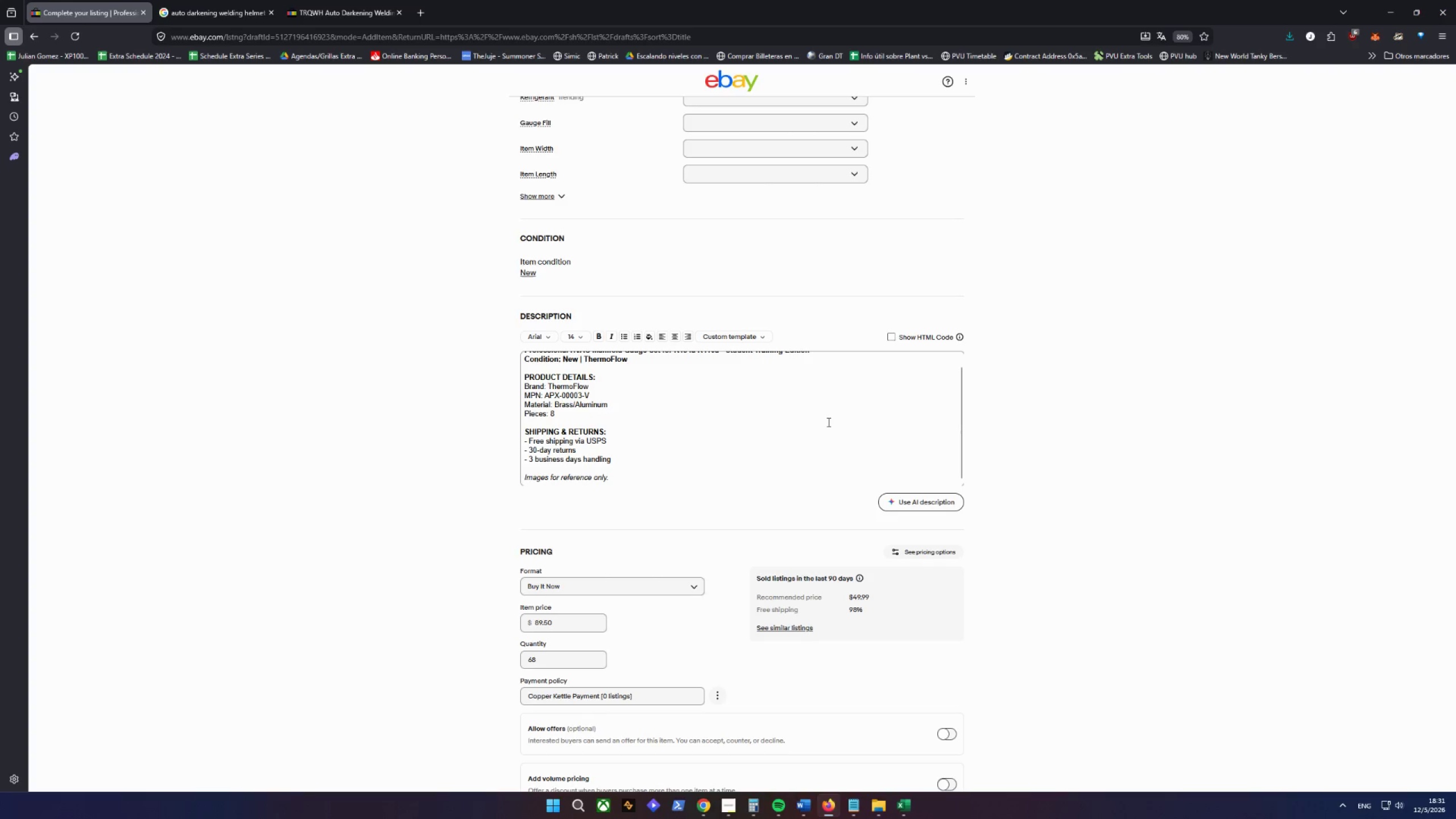 
scroll: coordinate [1105, 539], scroll_direction: down, amount: 20.0
 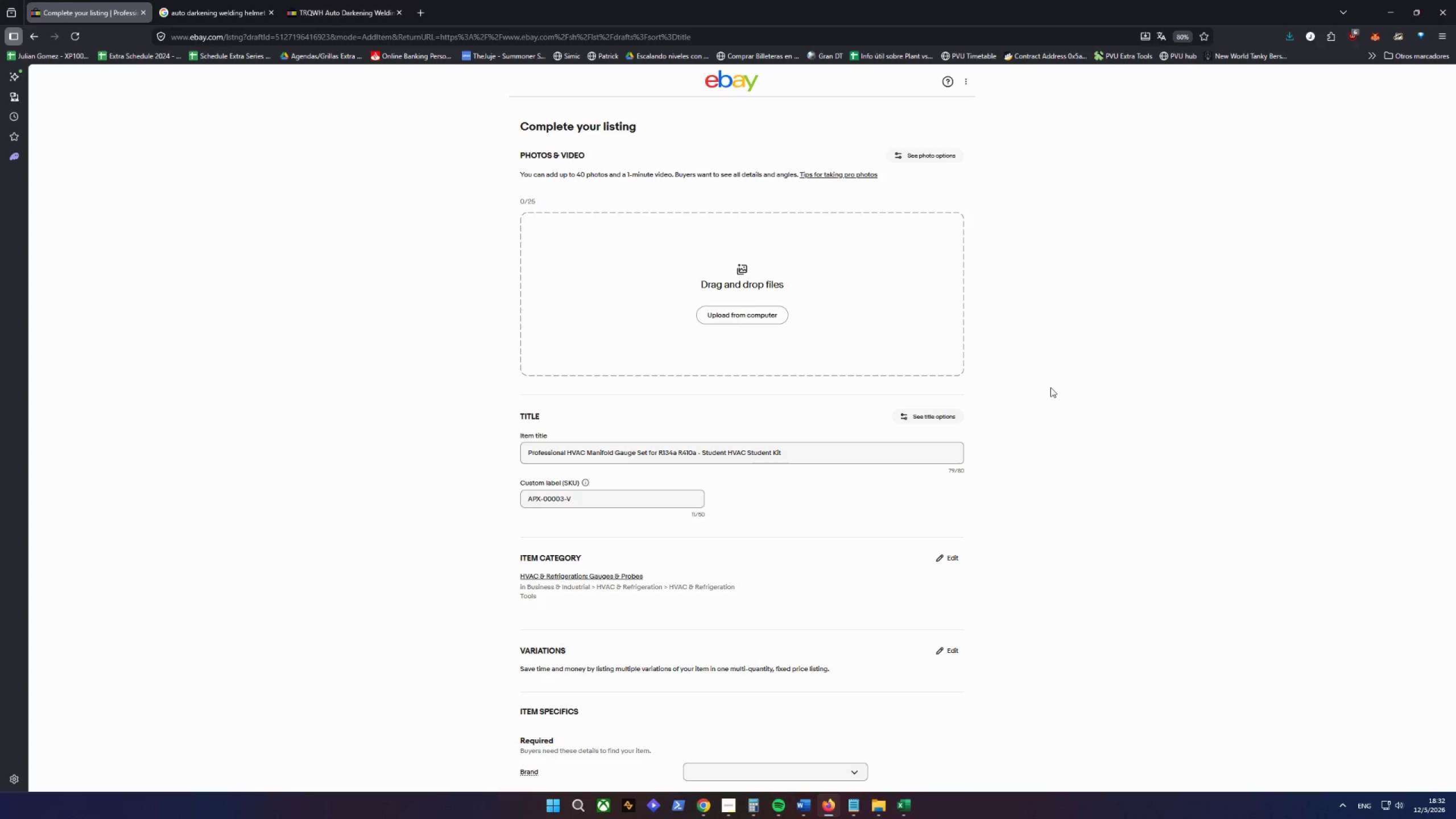 
wait(13.43)
 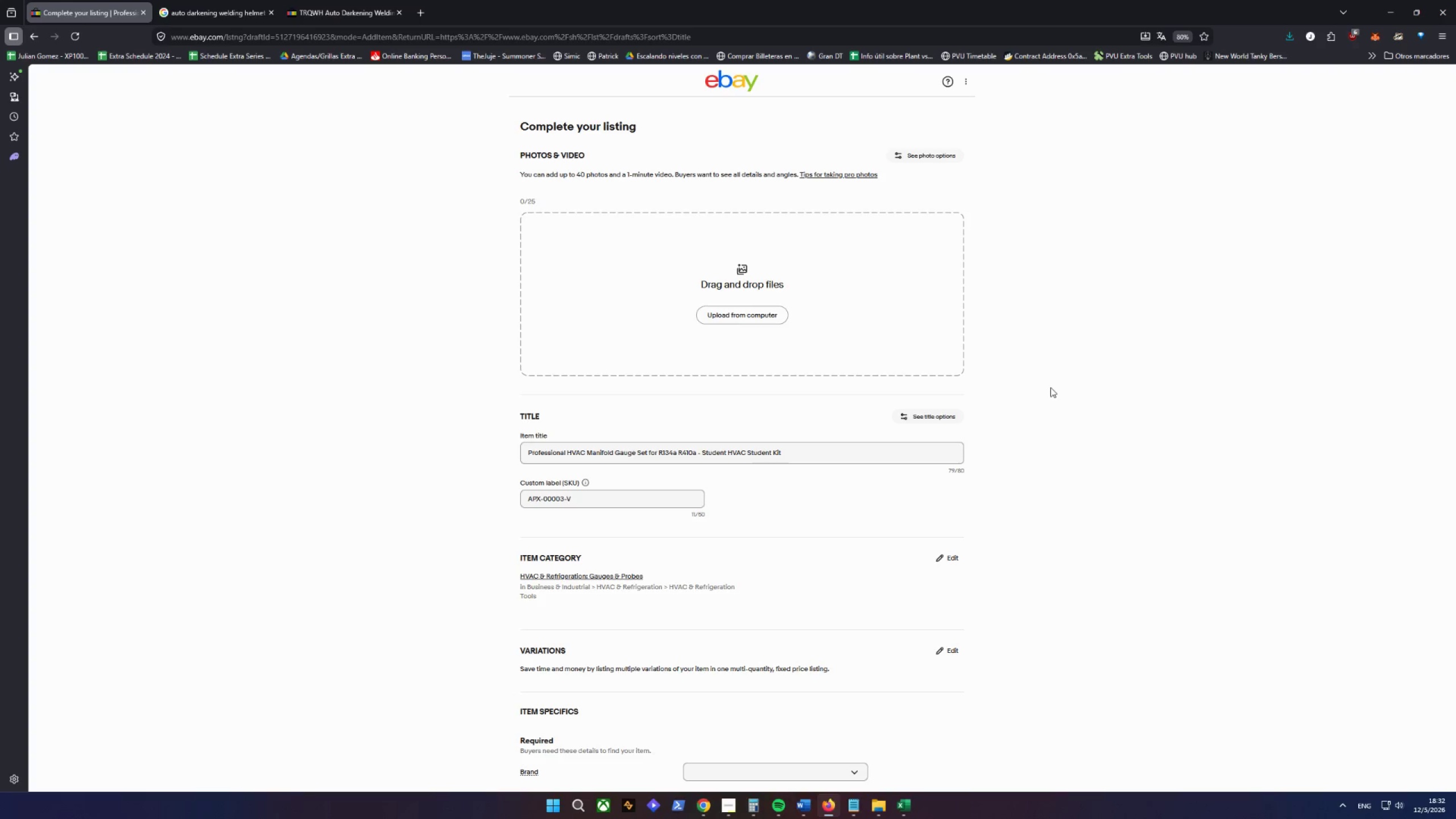 
scroll: coordinate [1049, 382], scroll_direction: down, amount: 8.0
 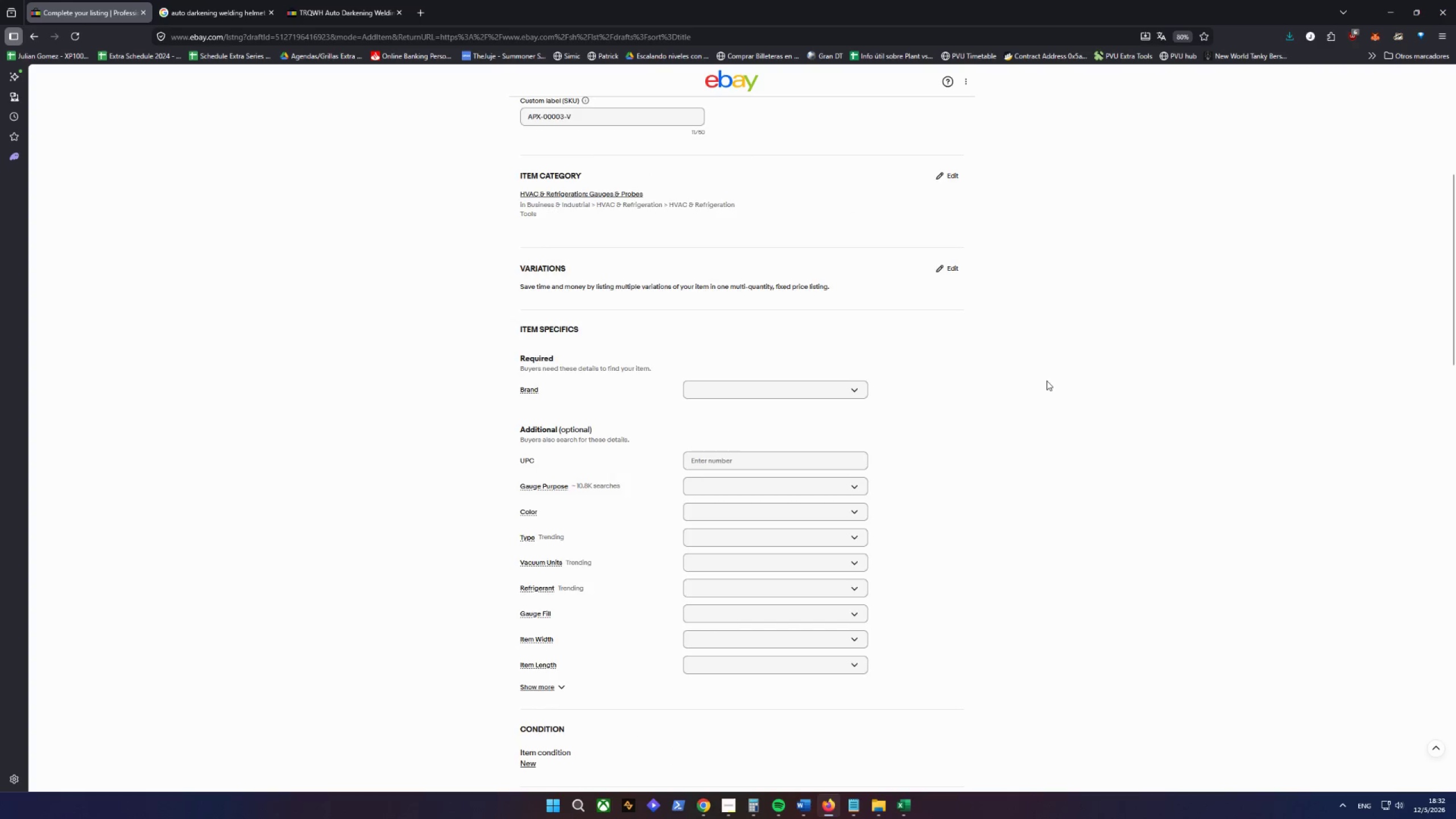 
scroll: coordinate [1048, 385], scroll_direction: none, amount: 0.0
 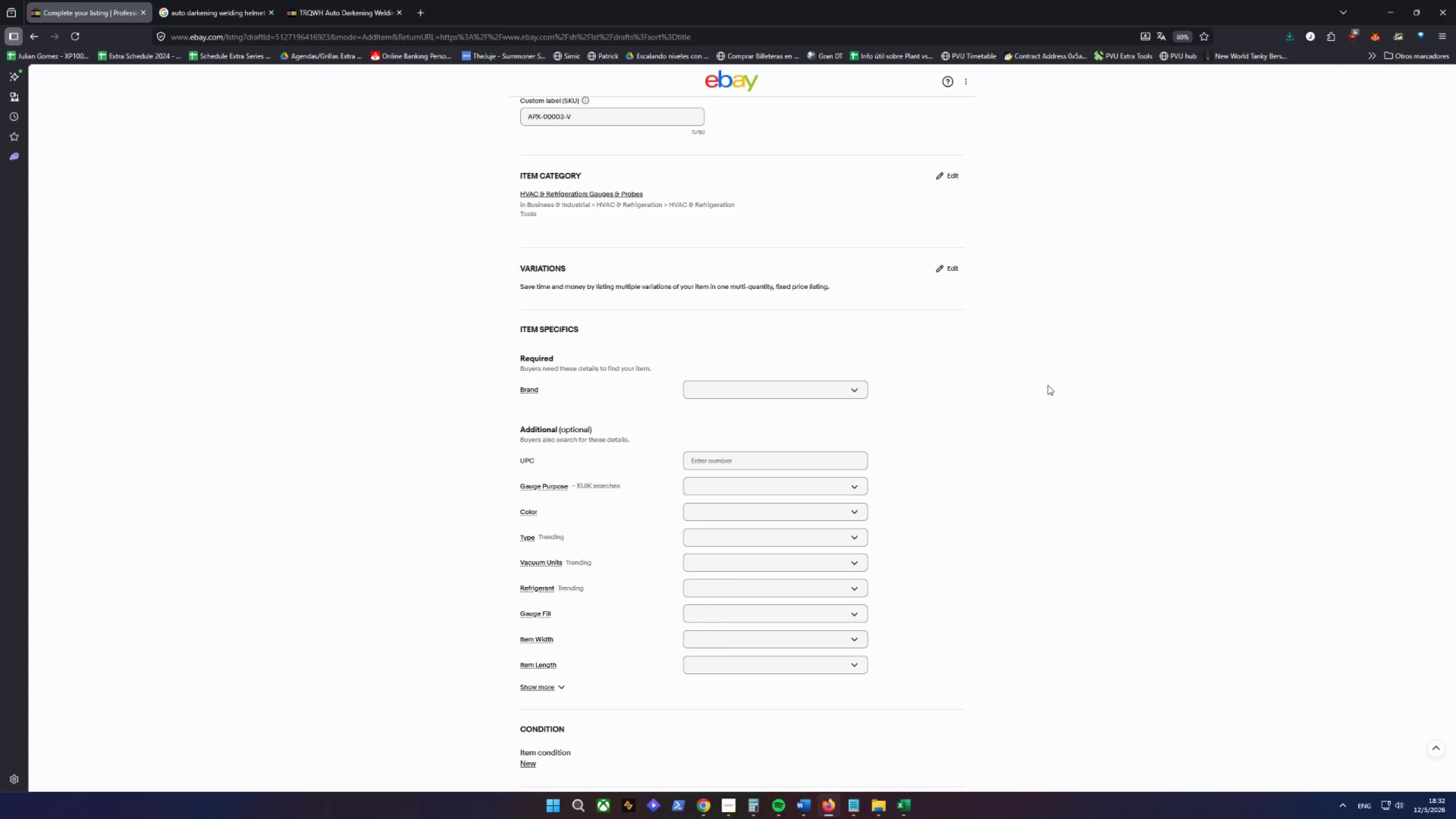 
wait(9.22)
 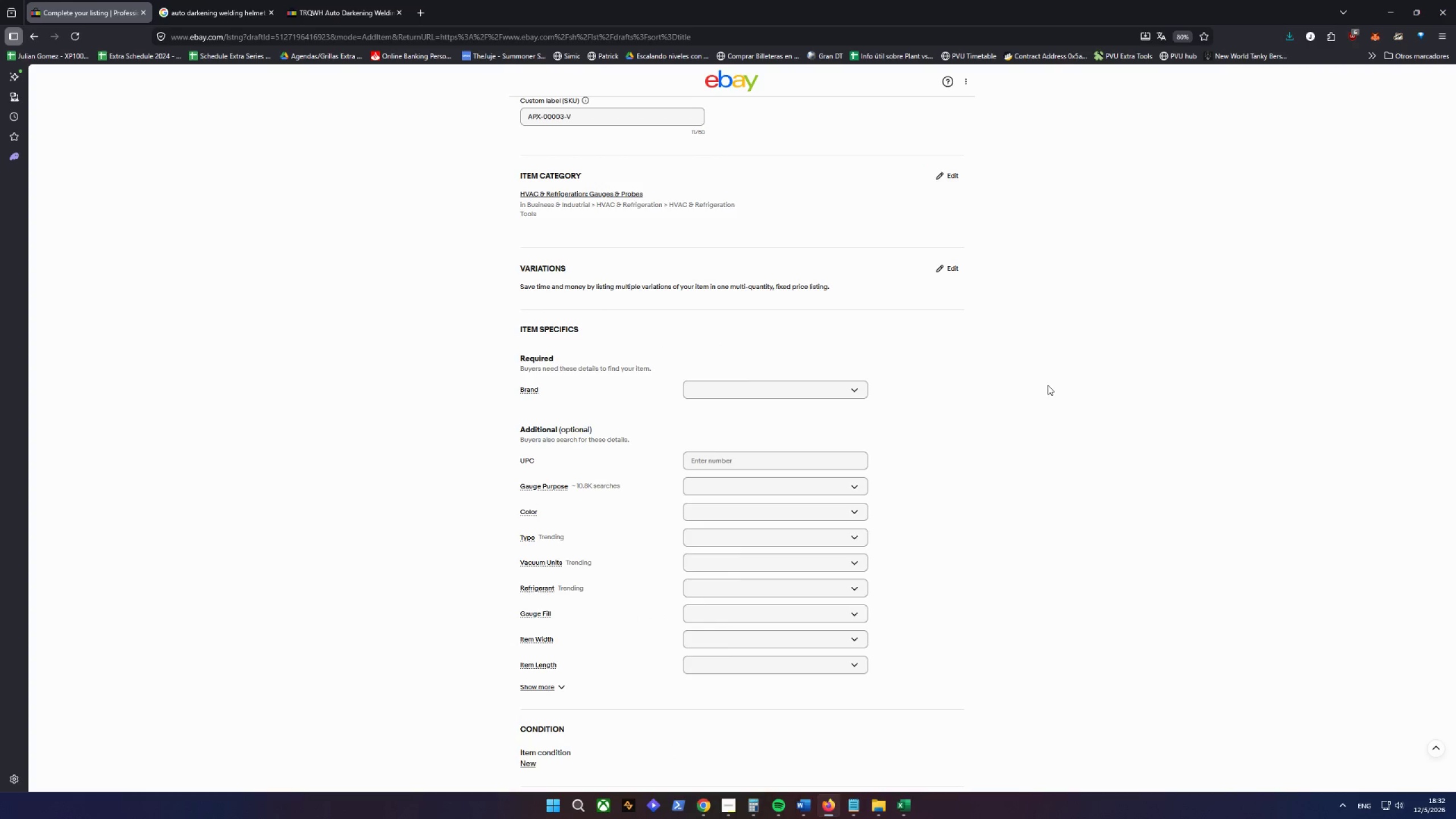 
left_click([249, 0])
 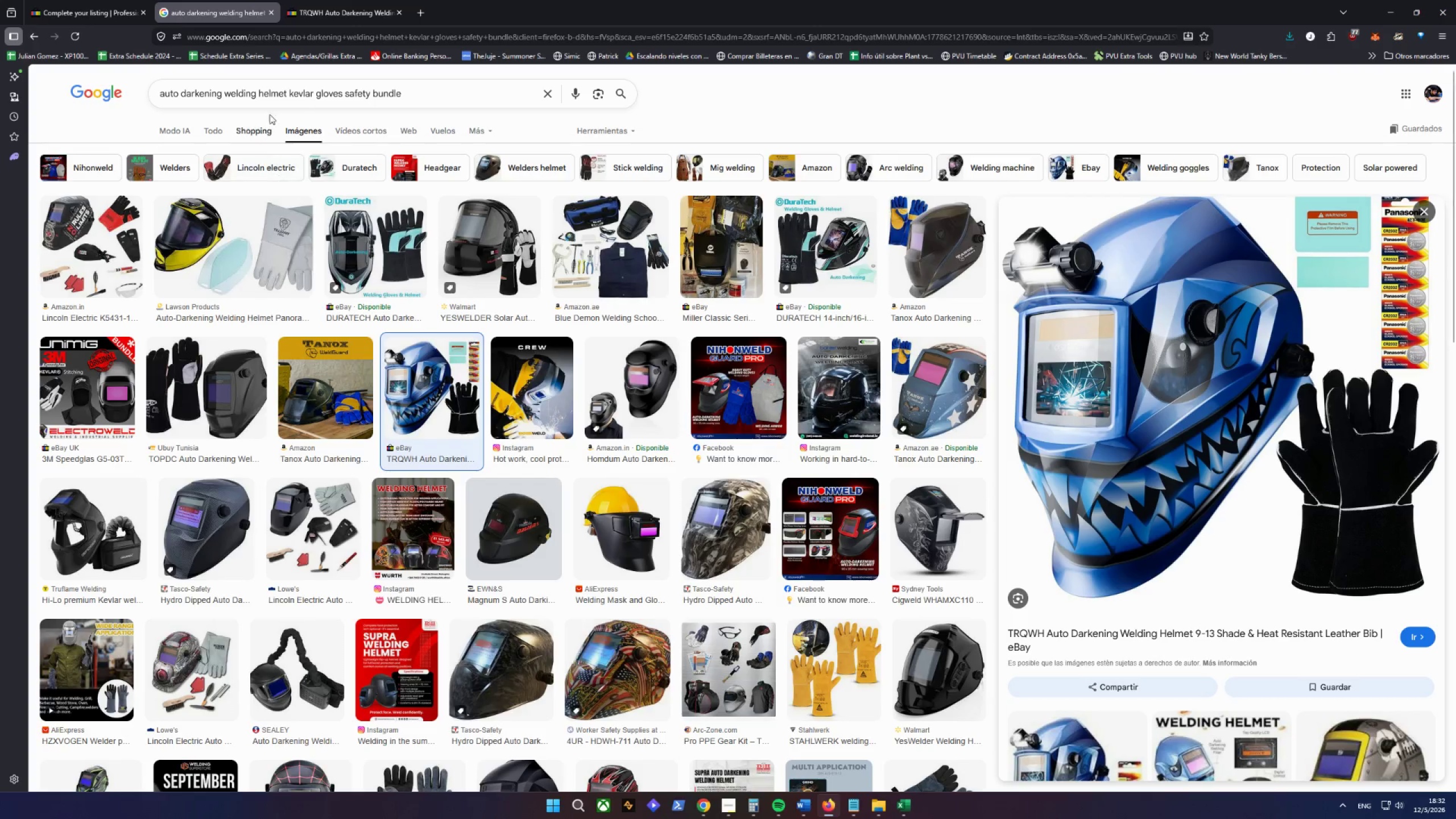 
left_click_drag(start_coordinate=[441, 95], to_coordinate=[0, 114])
 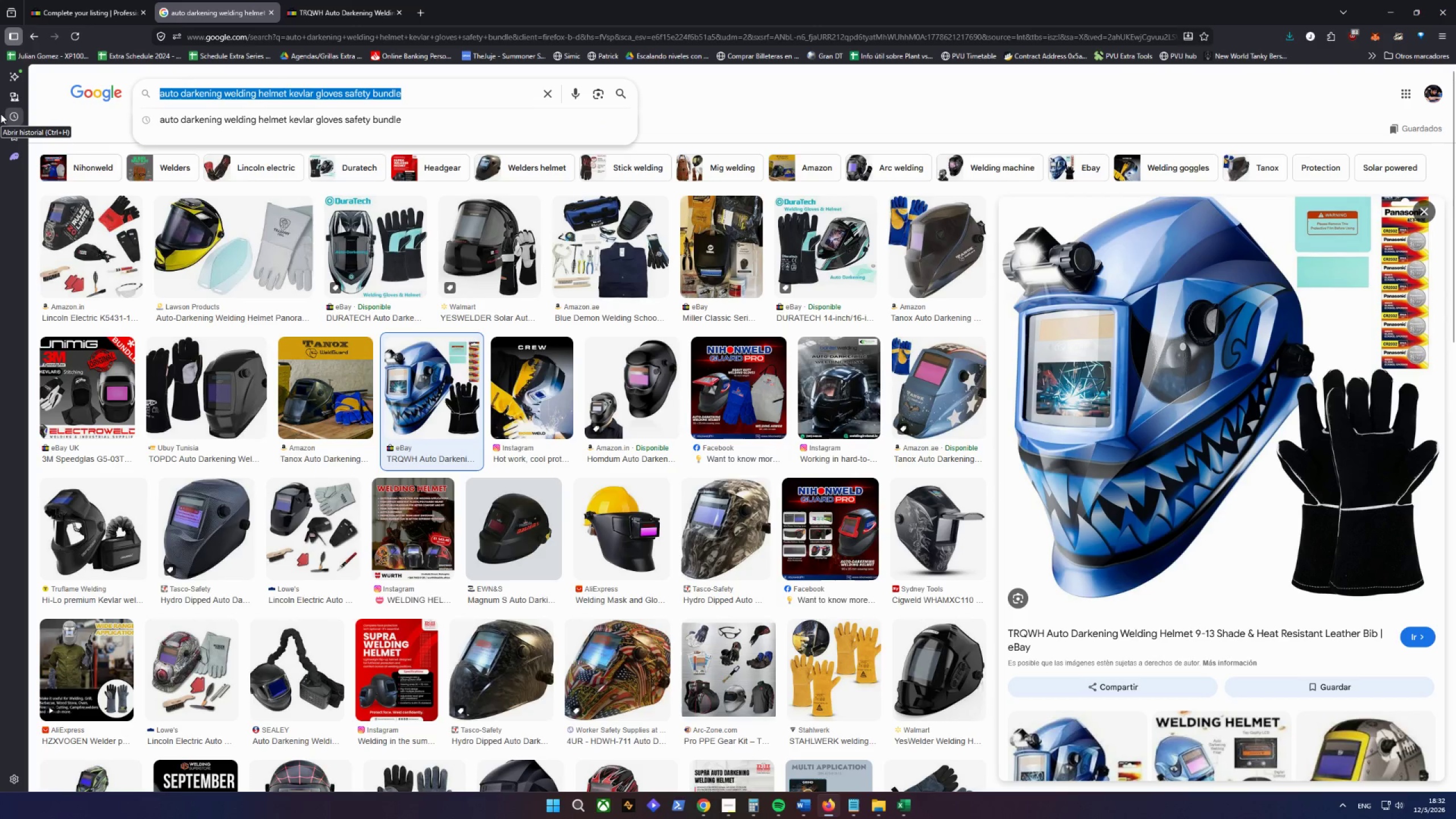 
type(ha)
key(Backspace)
type(va)
key(Backspace)
key(Backspace)
key(Backspace)
key(Backspace)
type(HVAC manf)
key(Backspace)
type(ifold gauge set )
 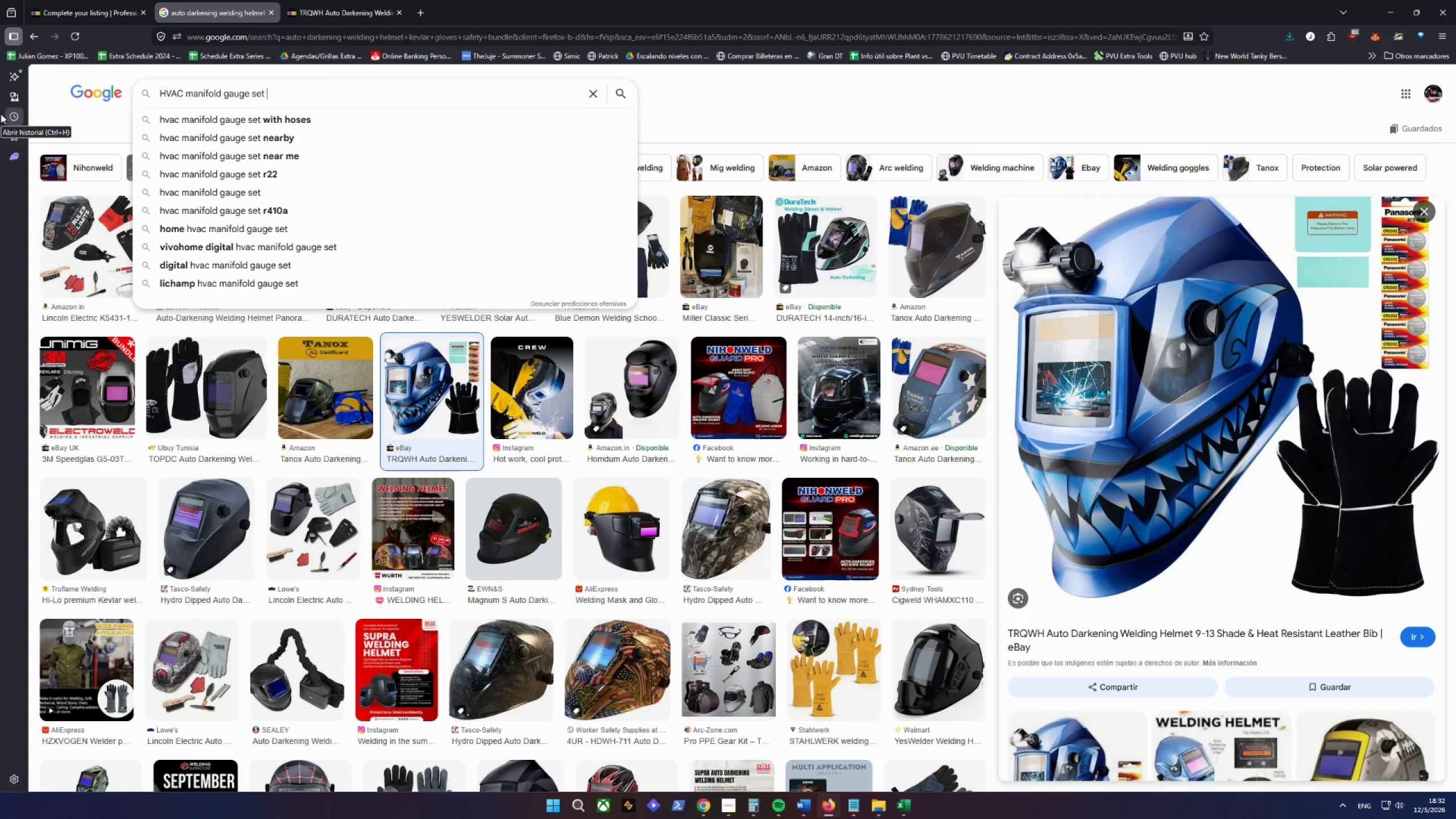 
type(R134a R410a brass aluminum)
 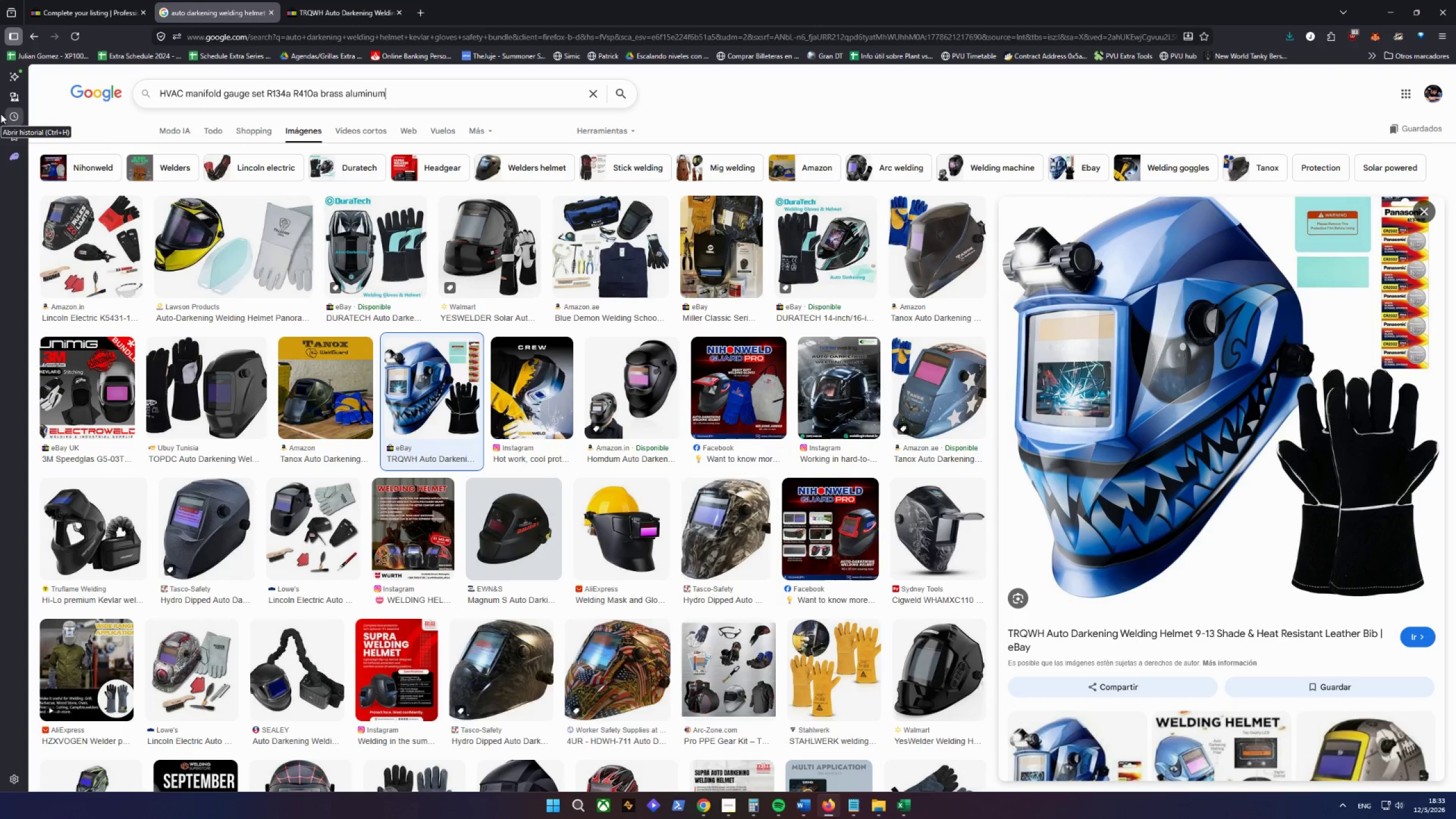 
key(Enter)
 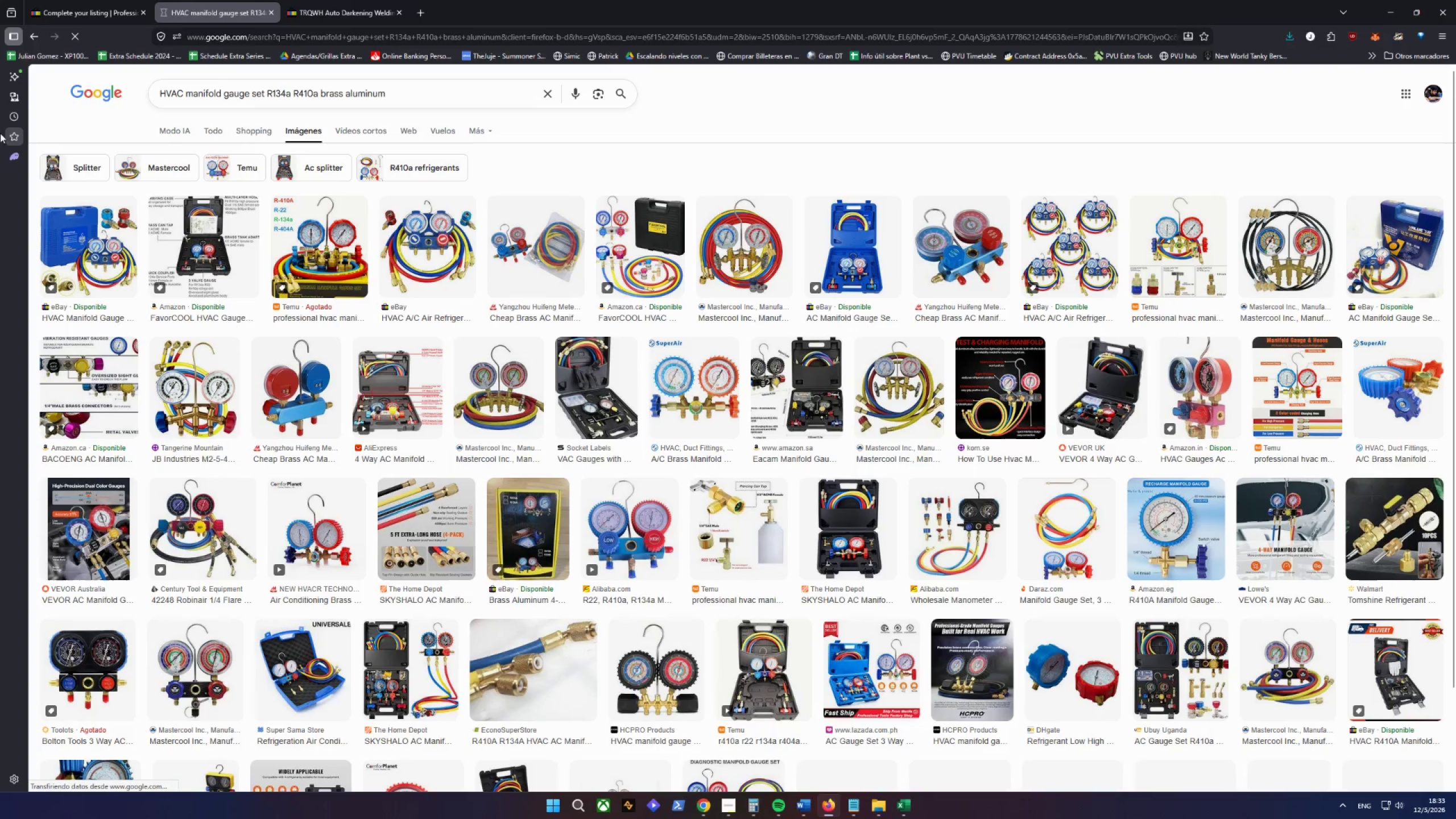 
mouse_move([26, 161])
 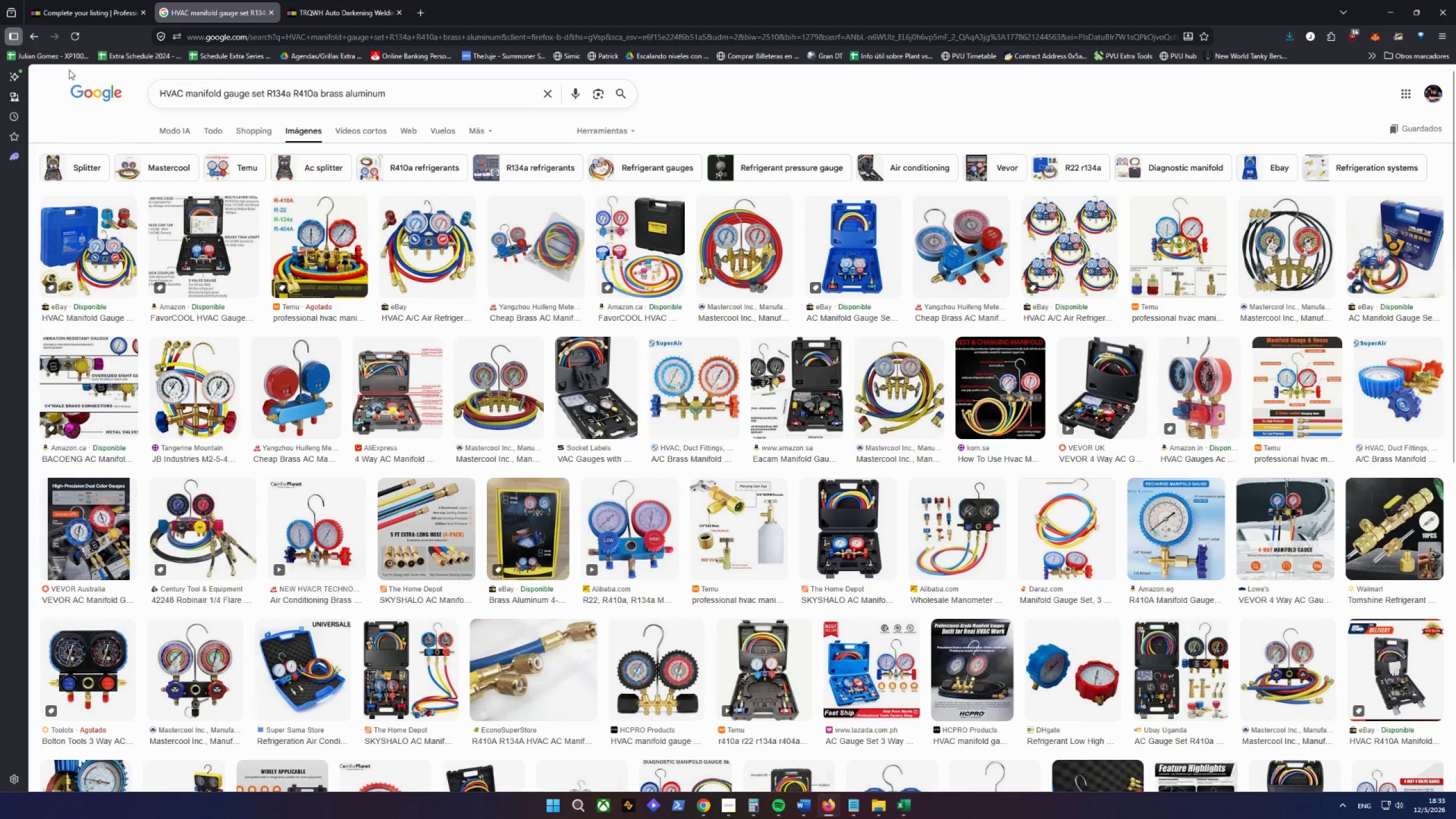 
left_click([76, 0])
 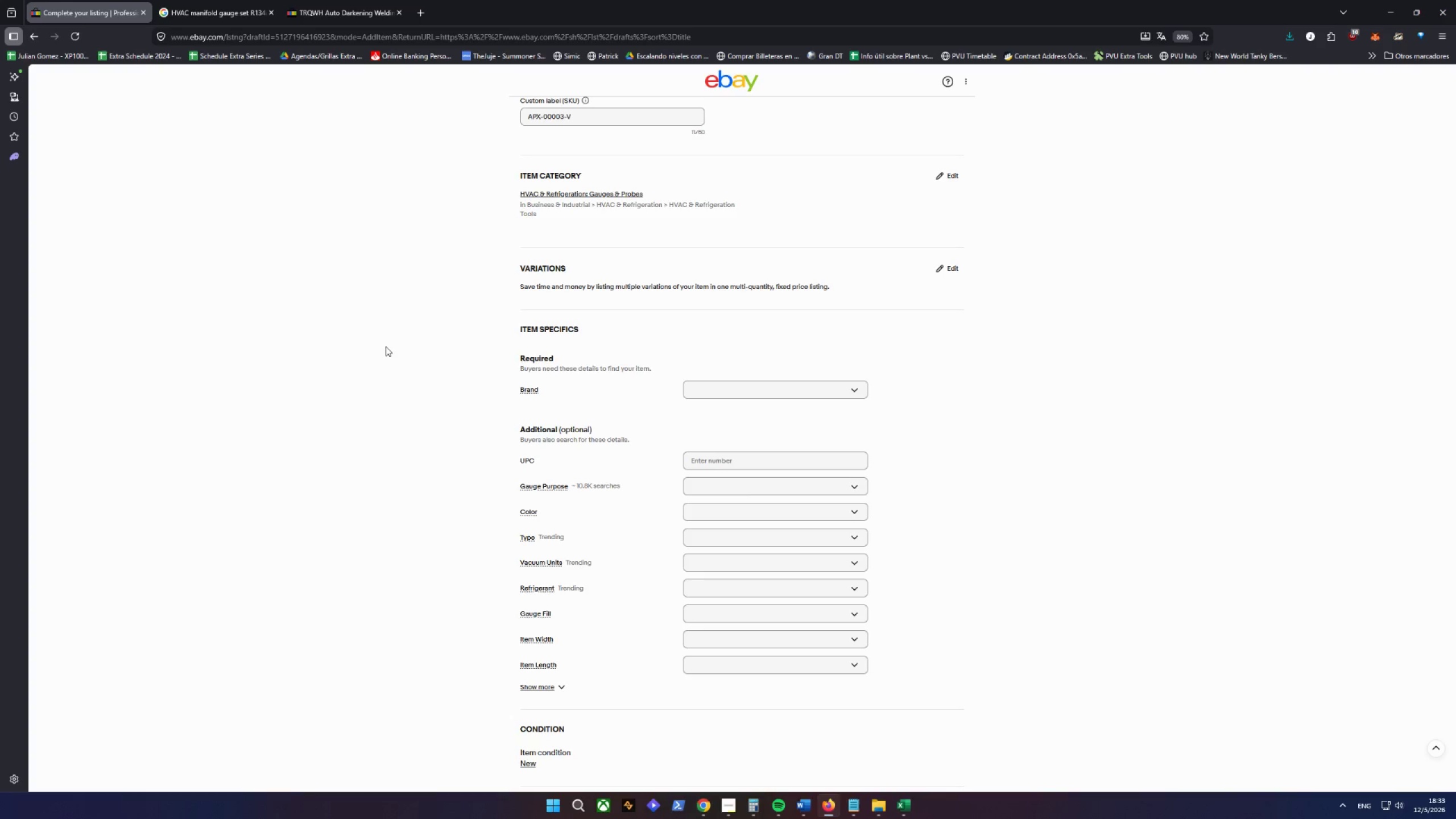 
wait(11.94)
 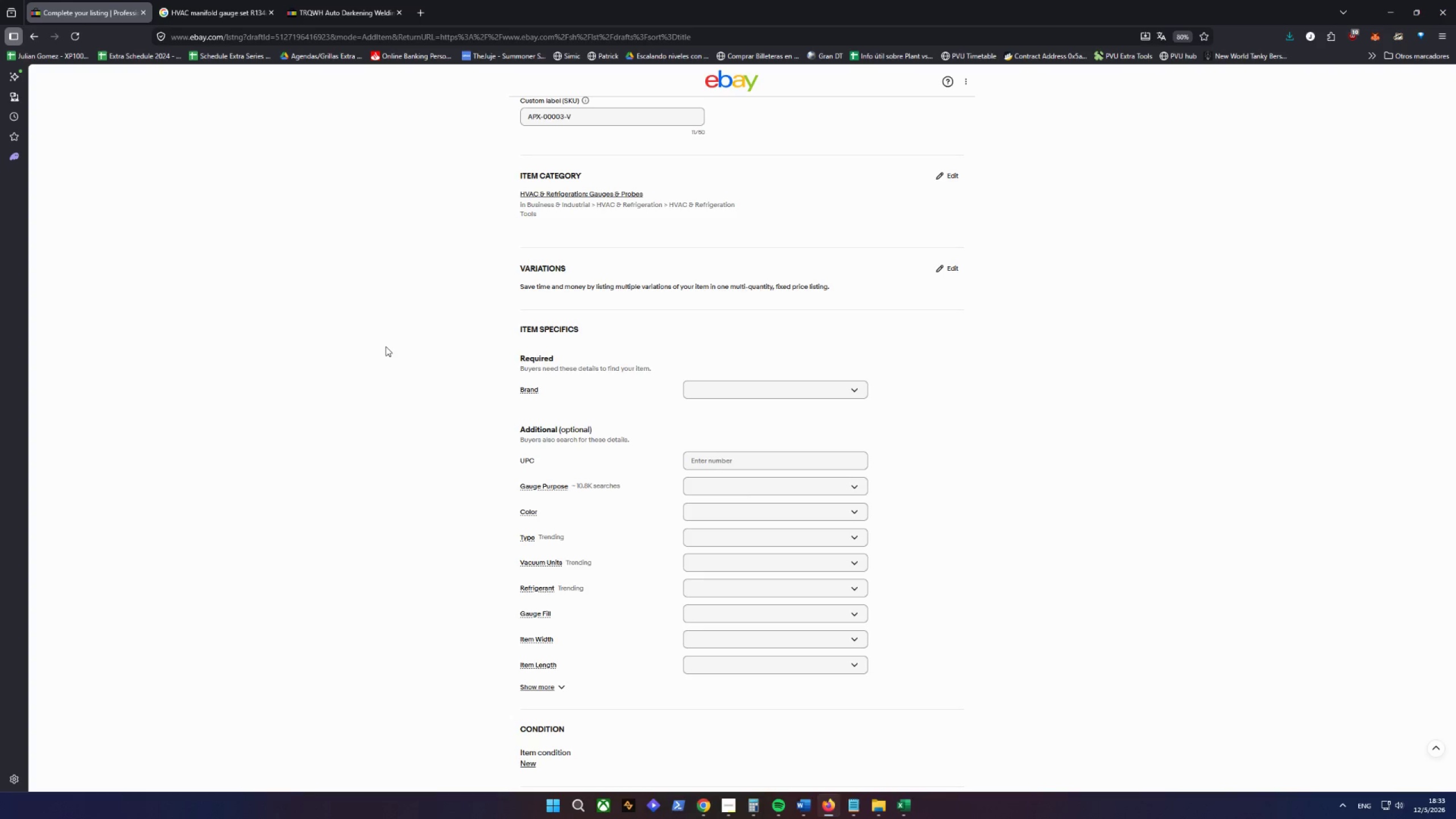 
left_click([717, 391])
 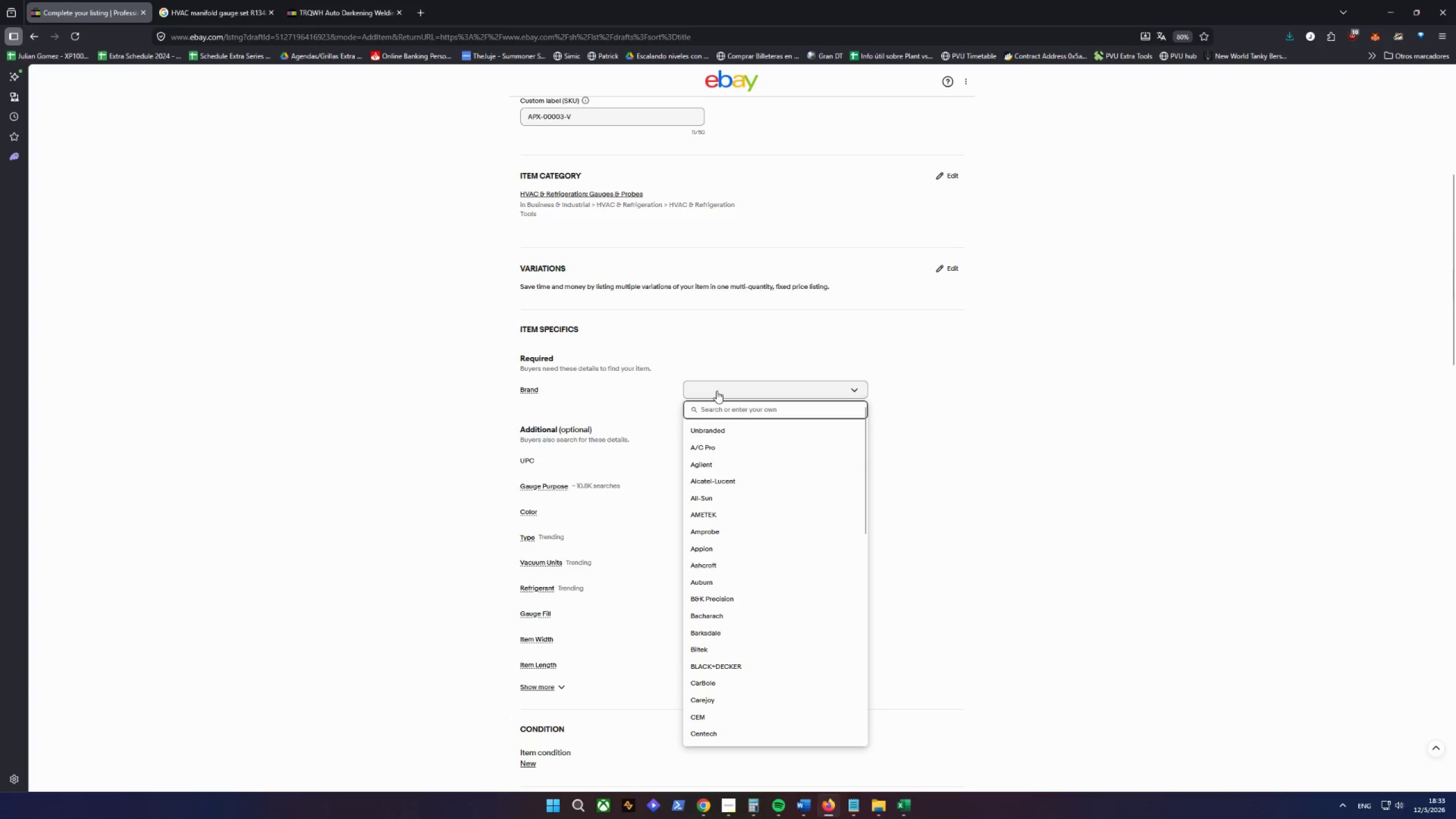 
type(ThermoFlow)
 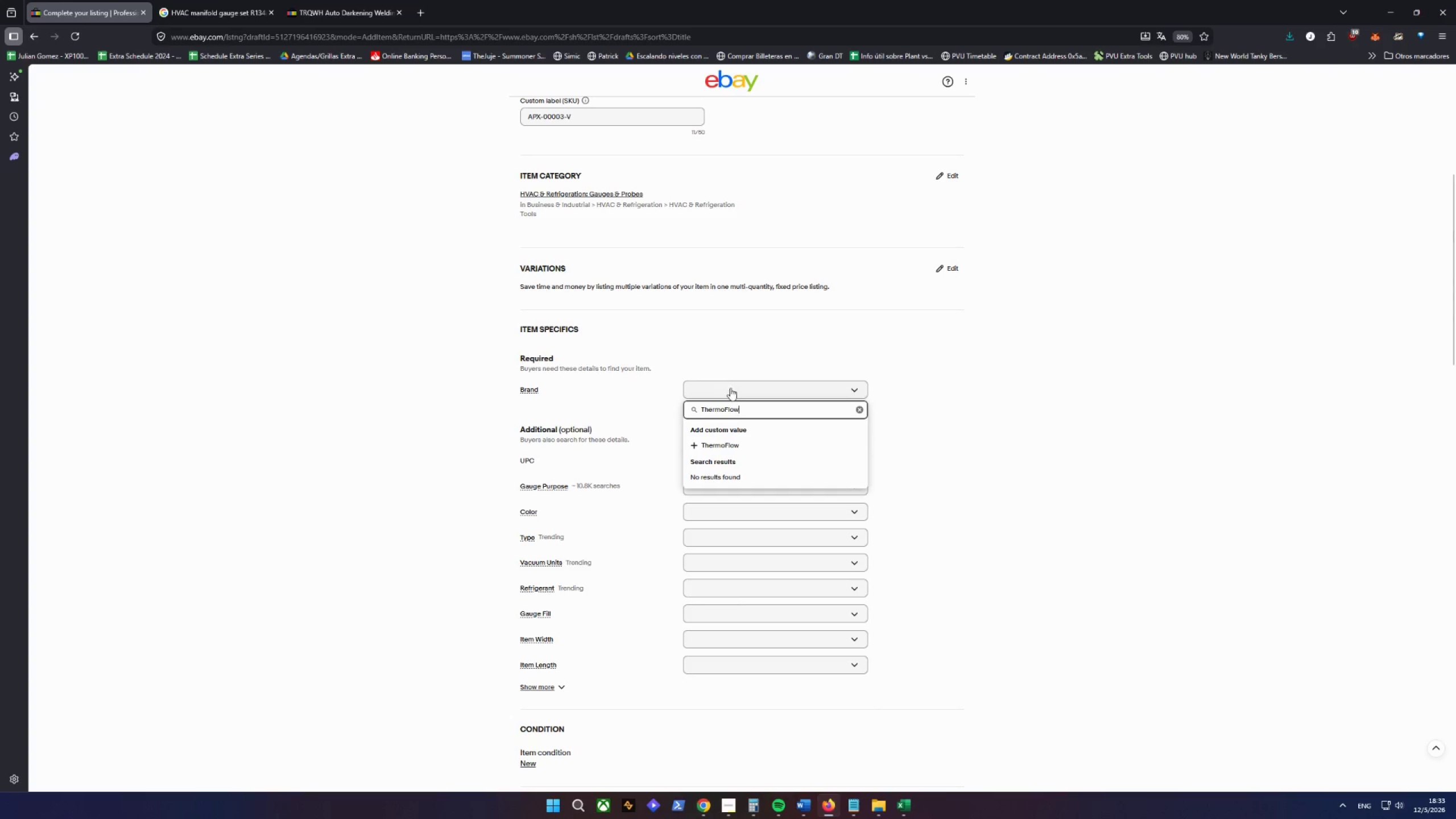 
left_click([734, 443])
 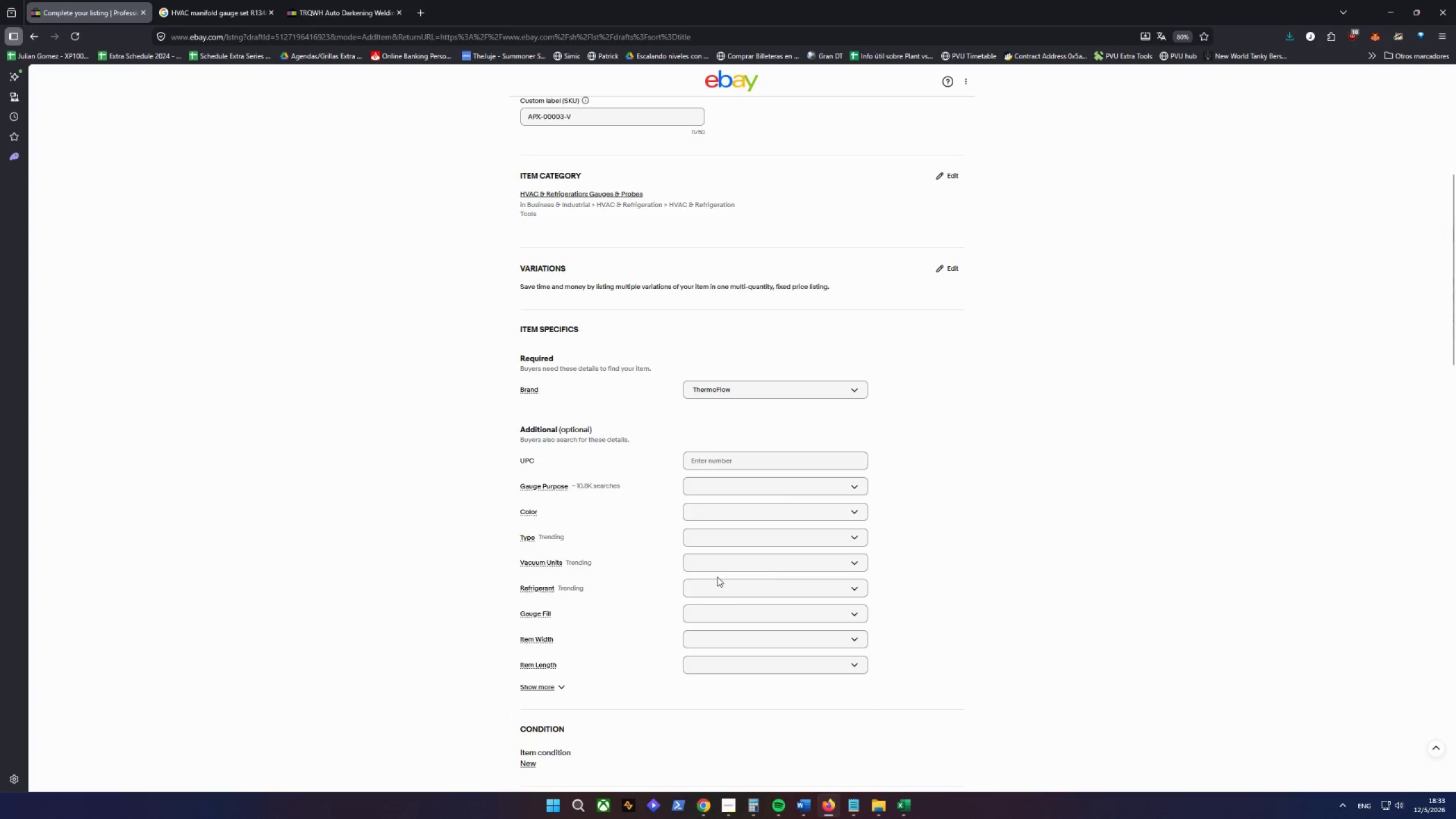 
wait(5.47)
 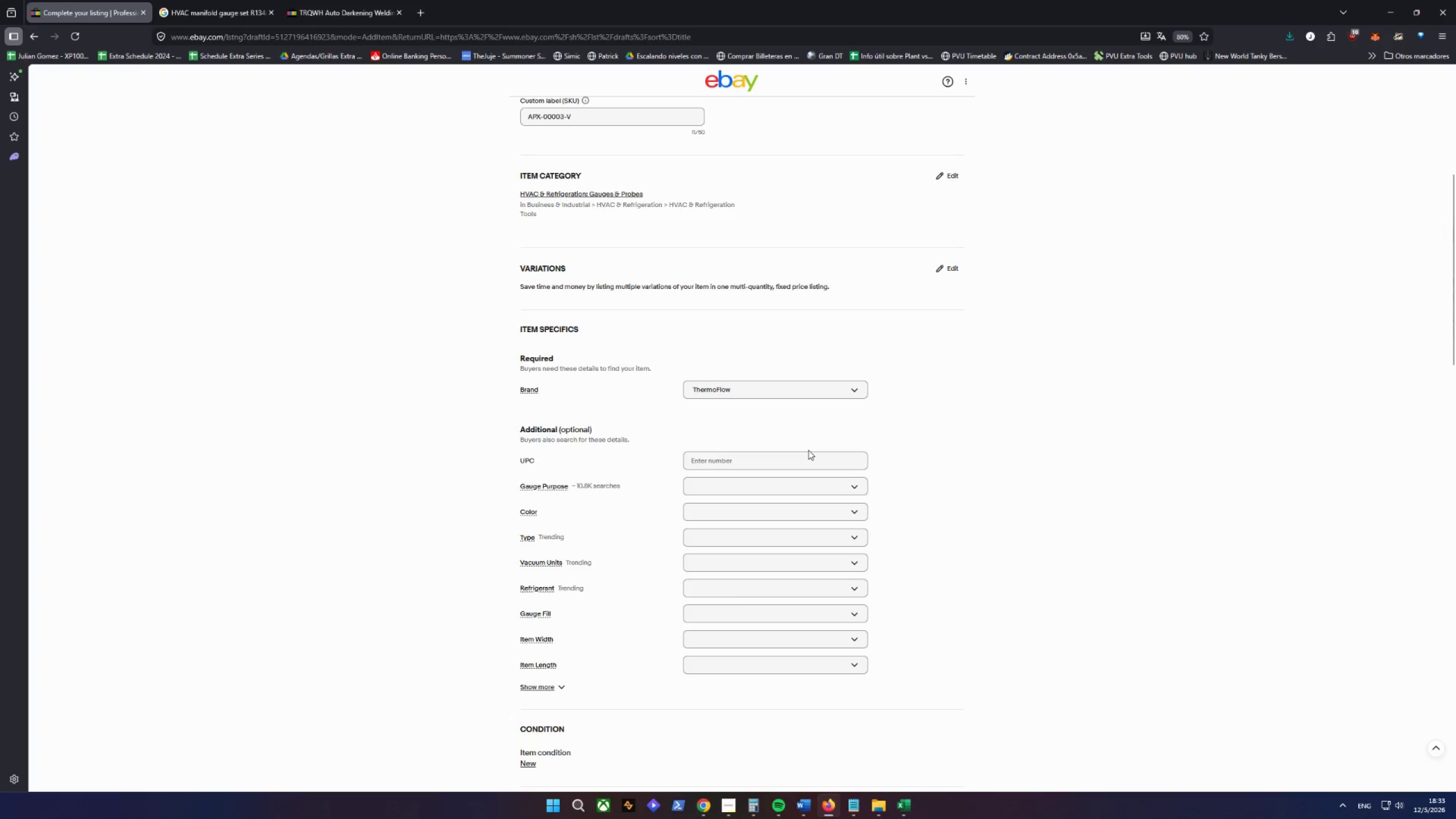 
left_click([554, 688])
 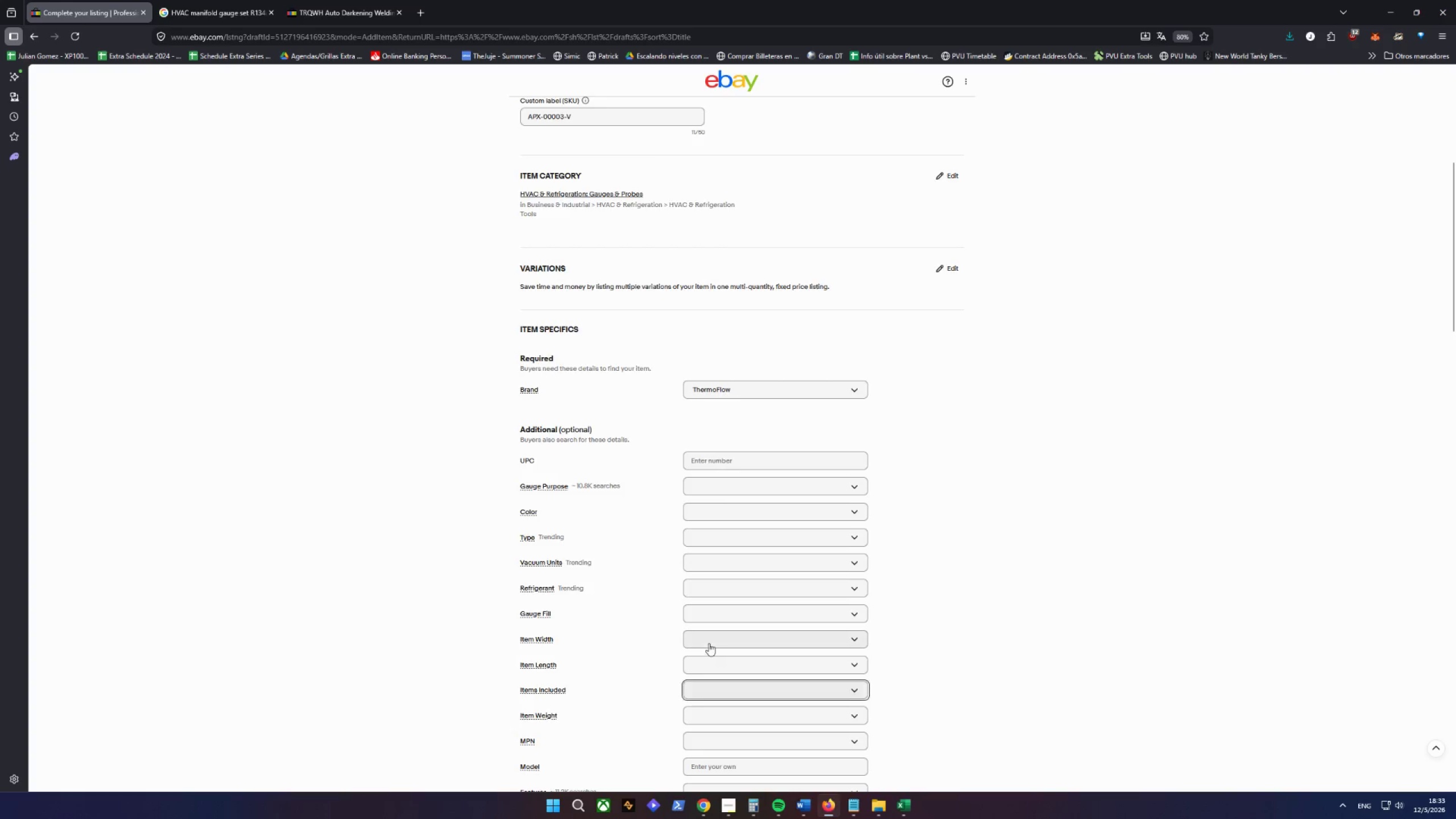 
scroll: coordinate [737, 640], scroll_direction: down, amount: 7.0
 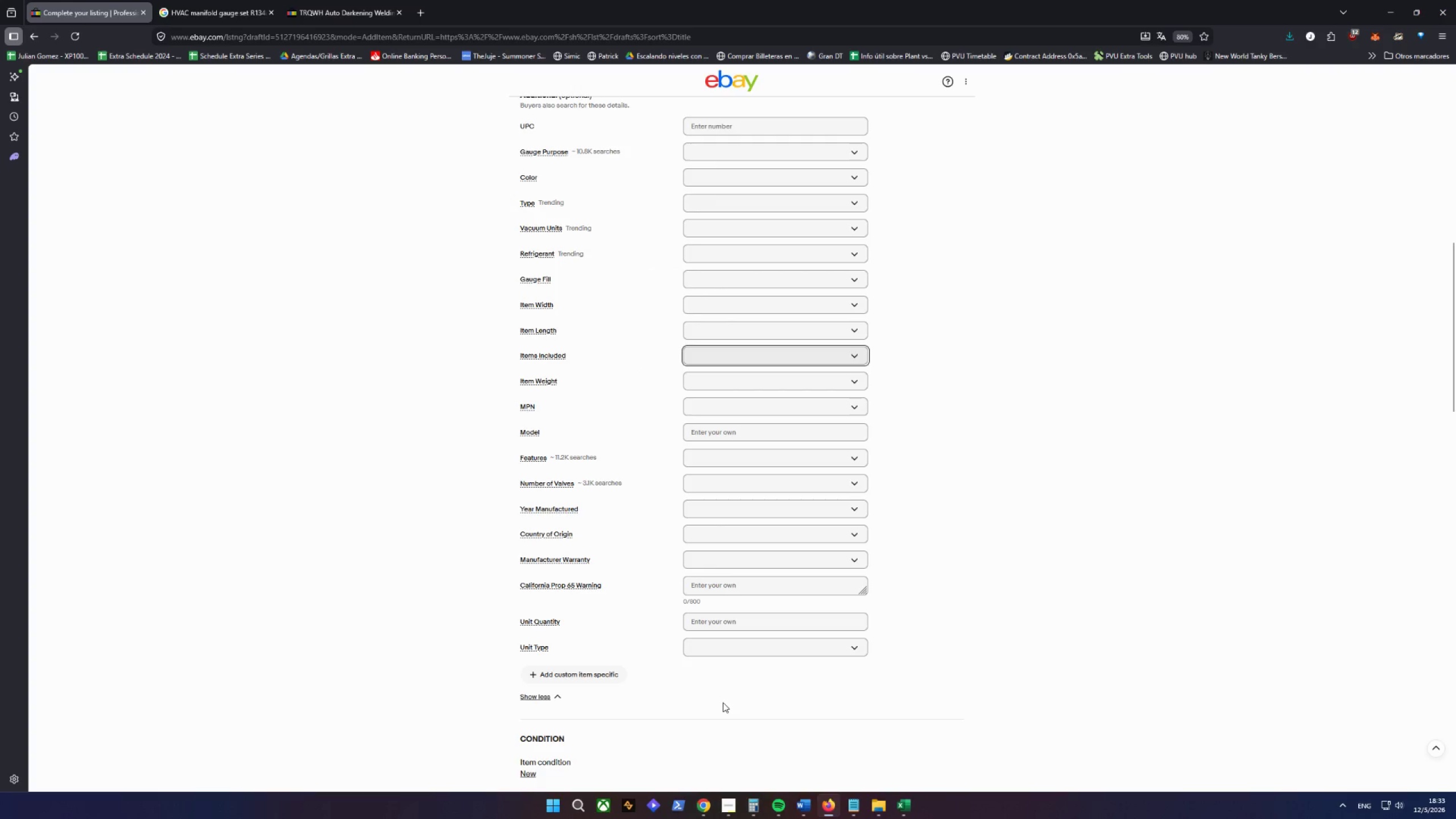 
left_click([904, 799])
 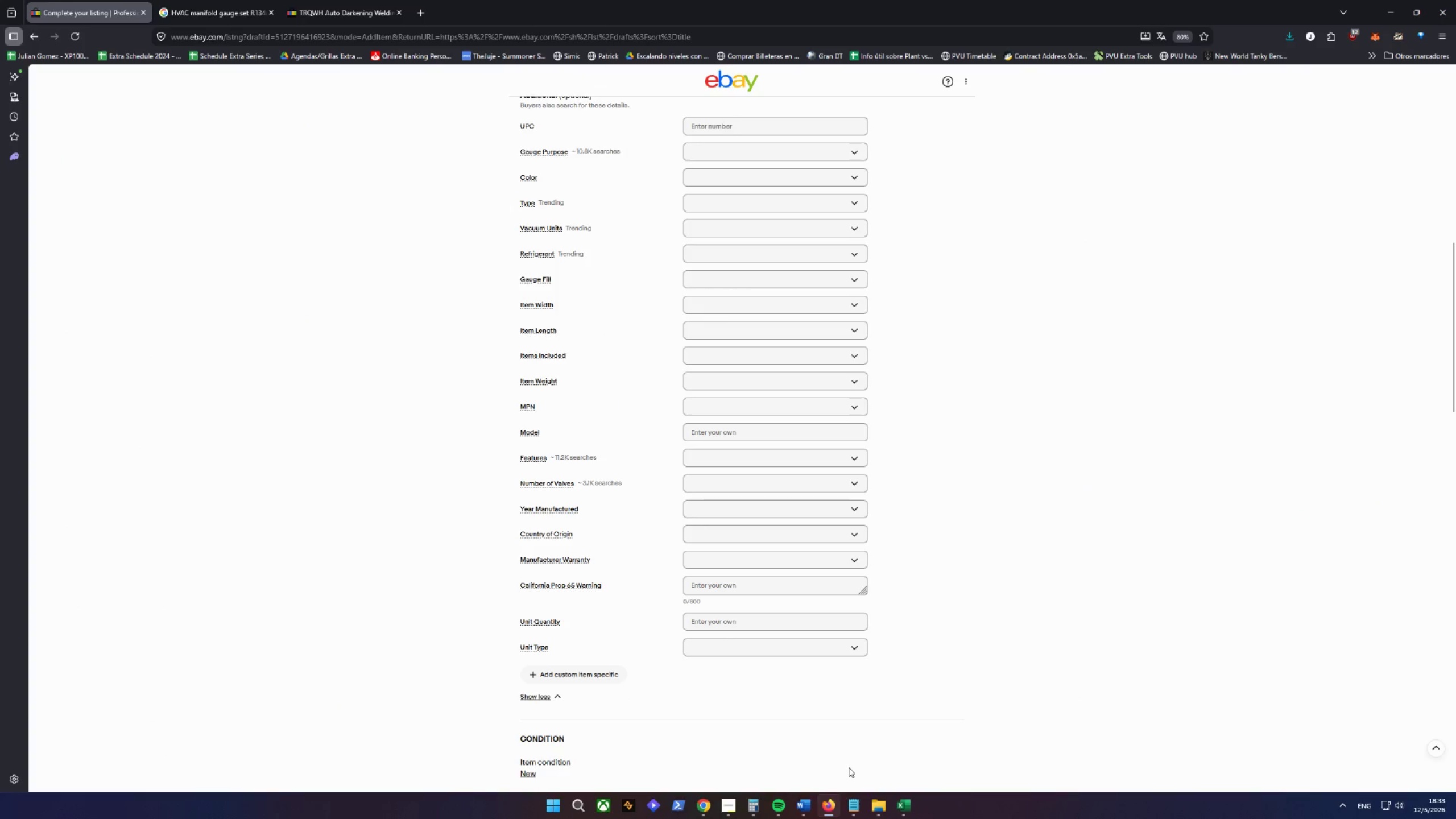 
left_click([693, 807])
 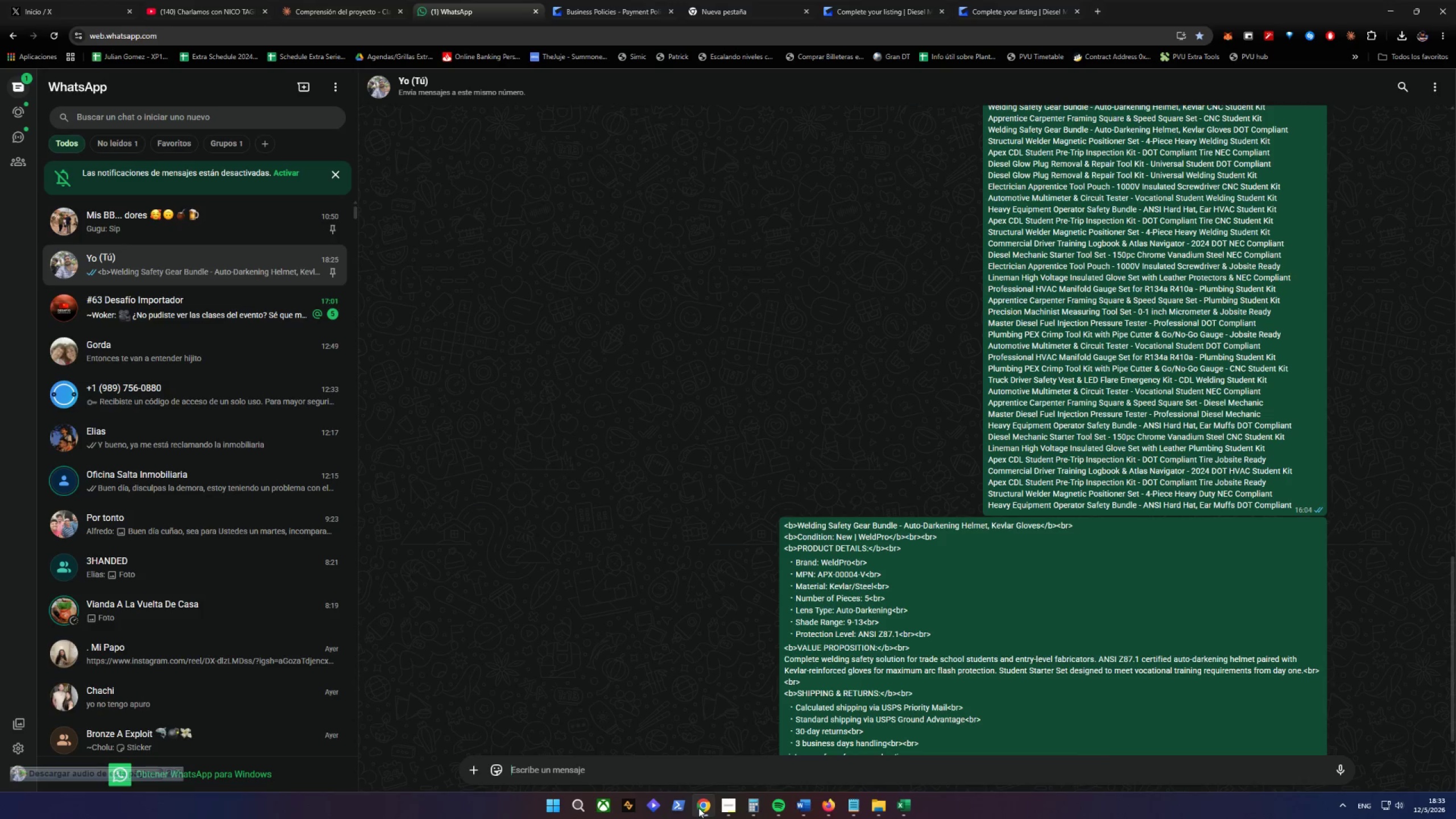 
left_click([698, 808])
 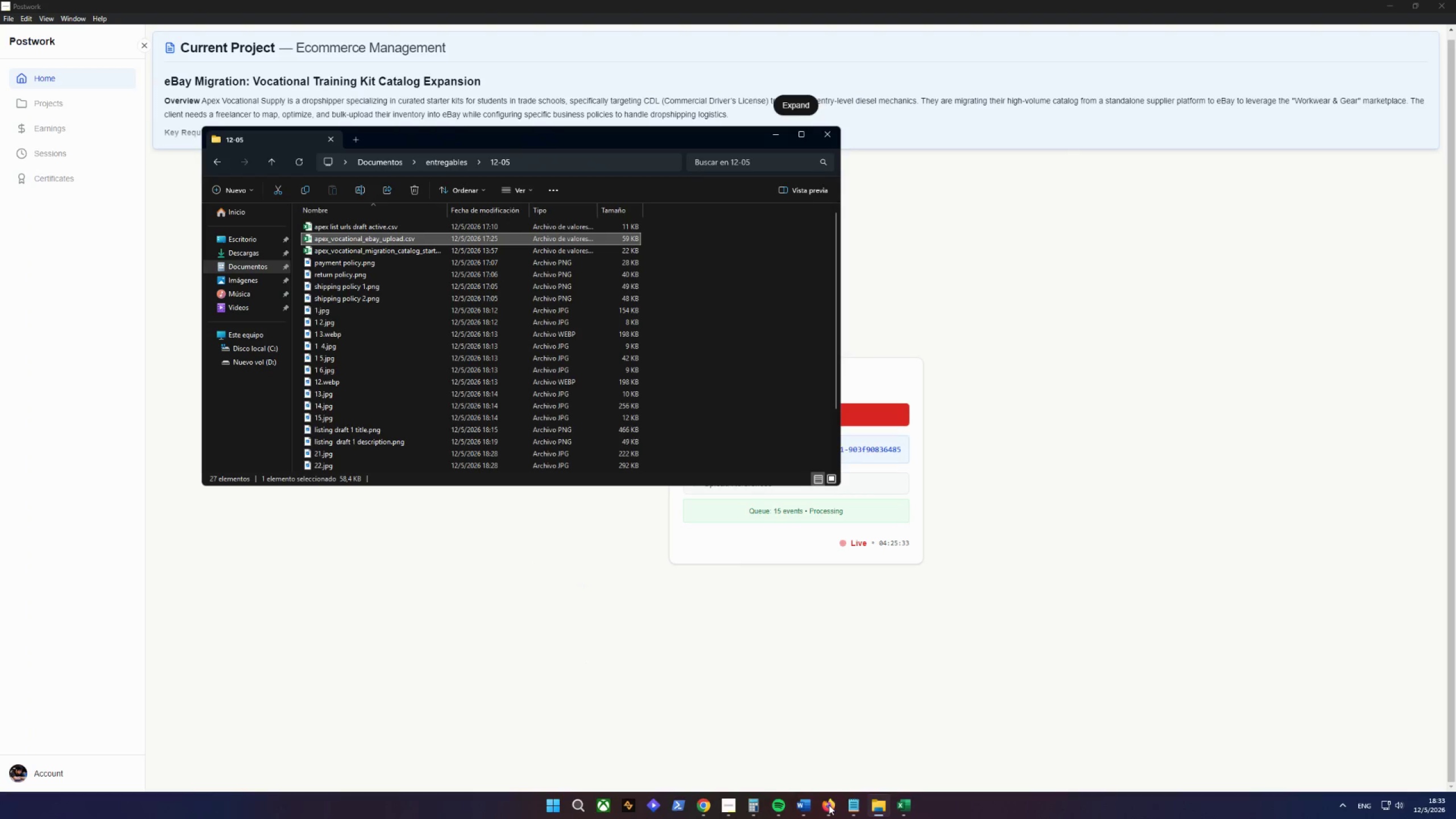 
left_click([829, 805])
 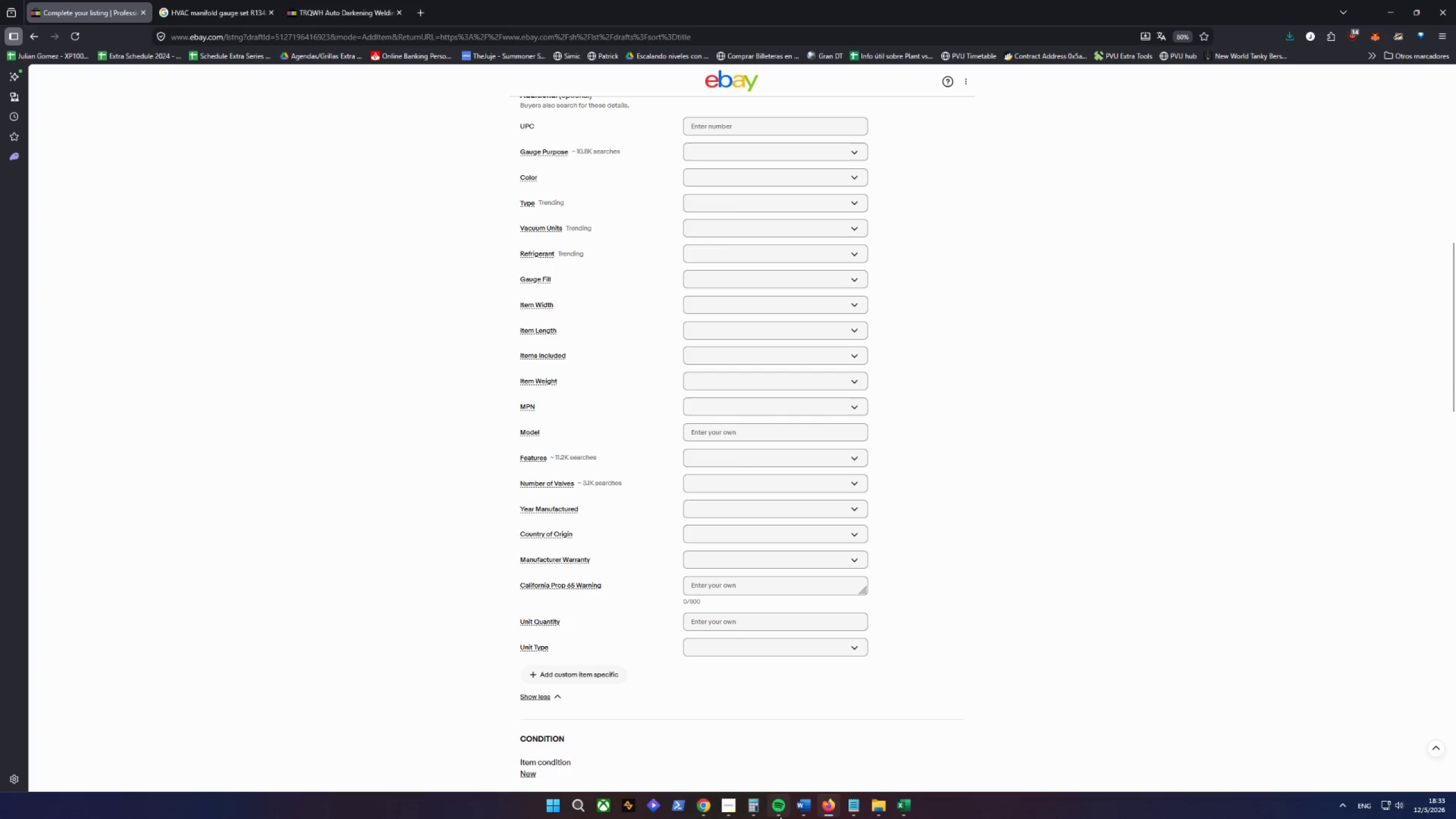 
left_click([733, 808])
 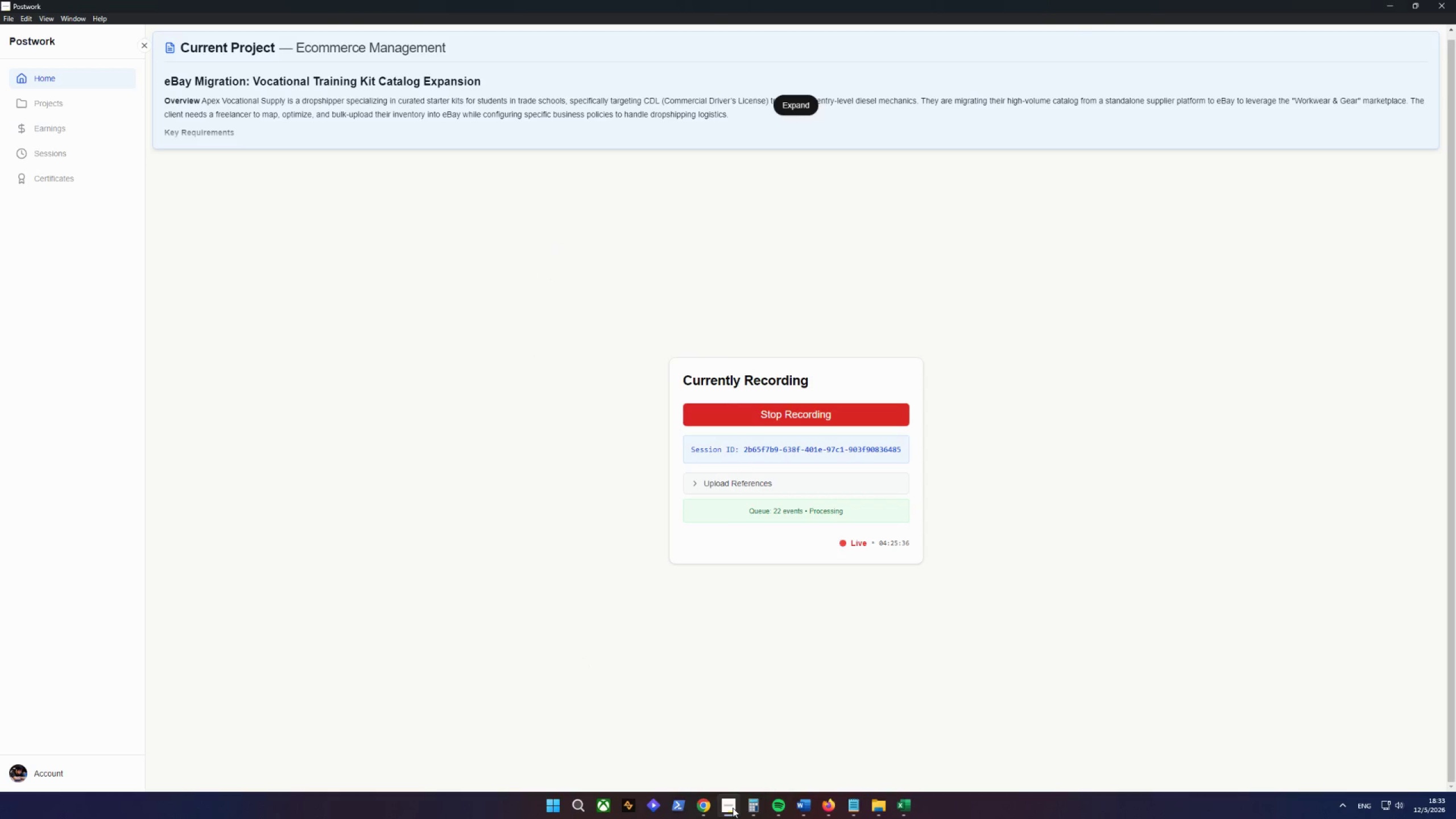 
left_click([733, 808])
 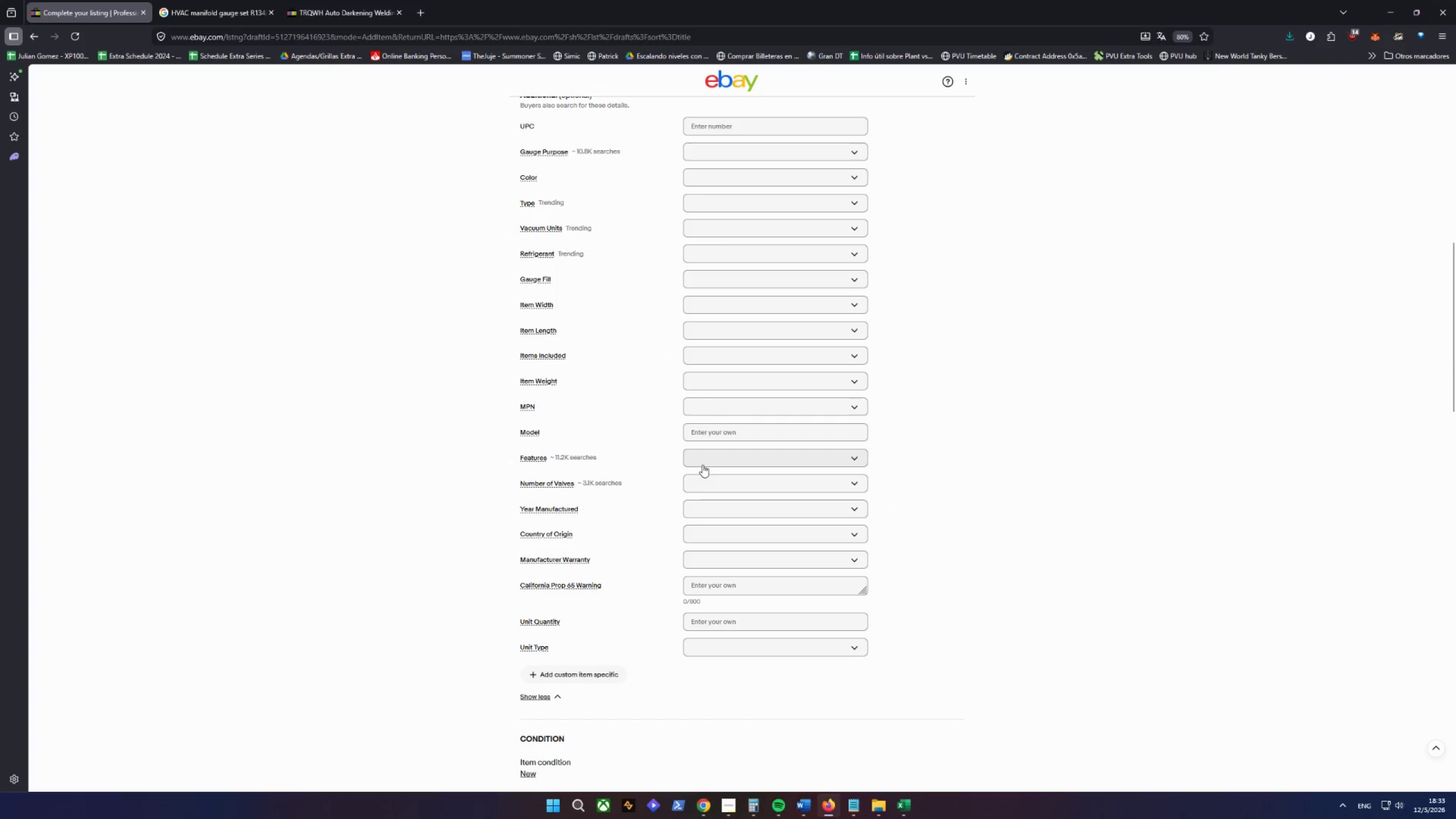 
left_click([726, 408])
 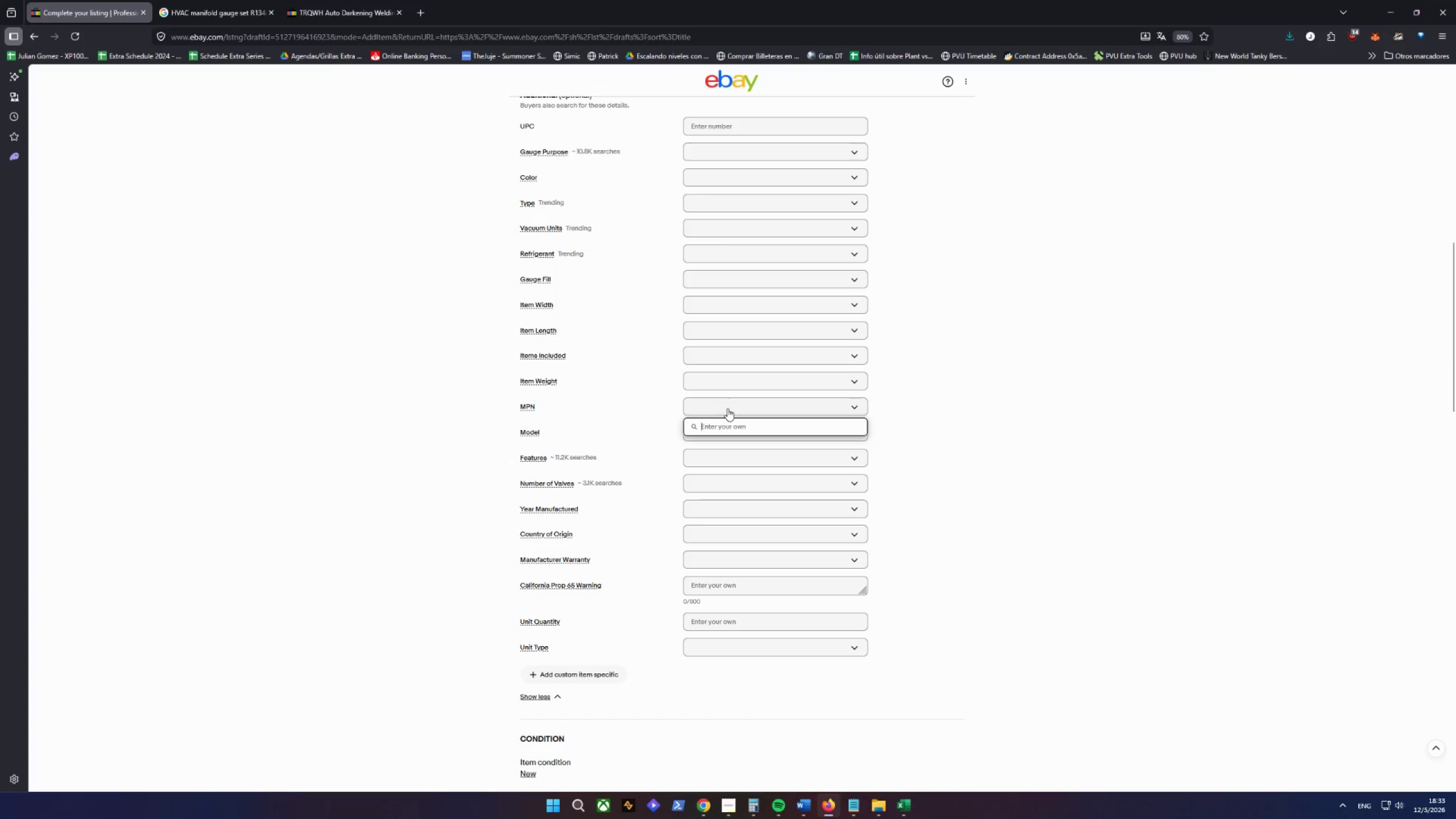 
type(APX/-0)
key(Backspace)
key(Backspace)
key(Backspace)
type(-00003)
 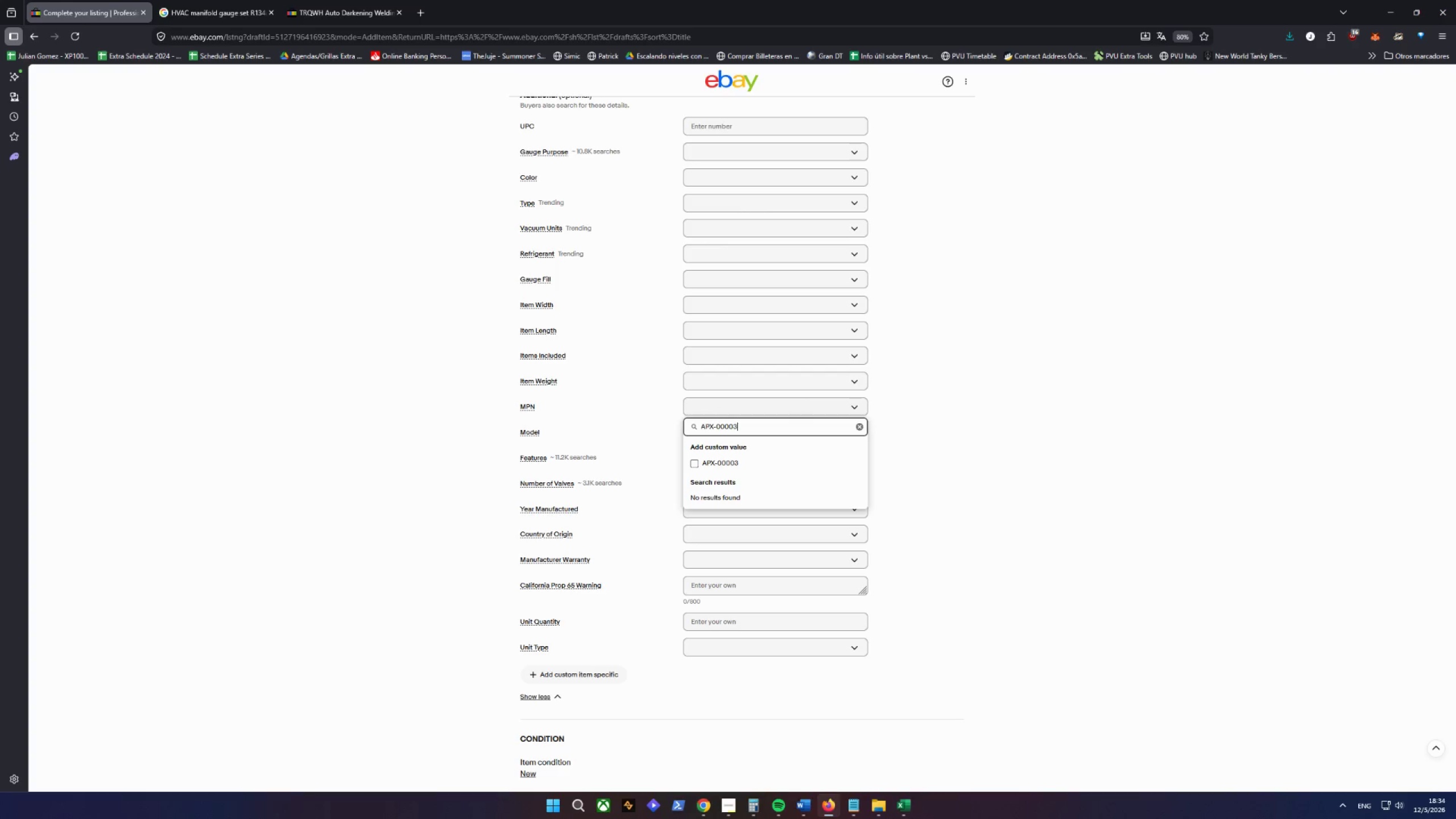 
key(Minus)
 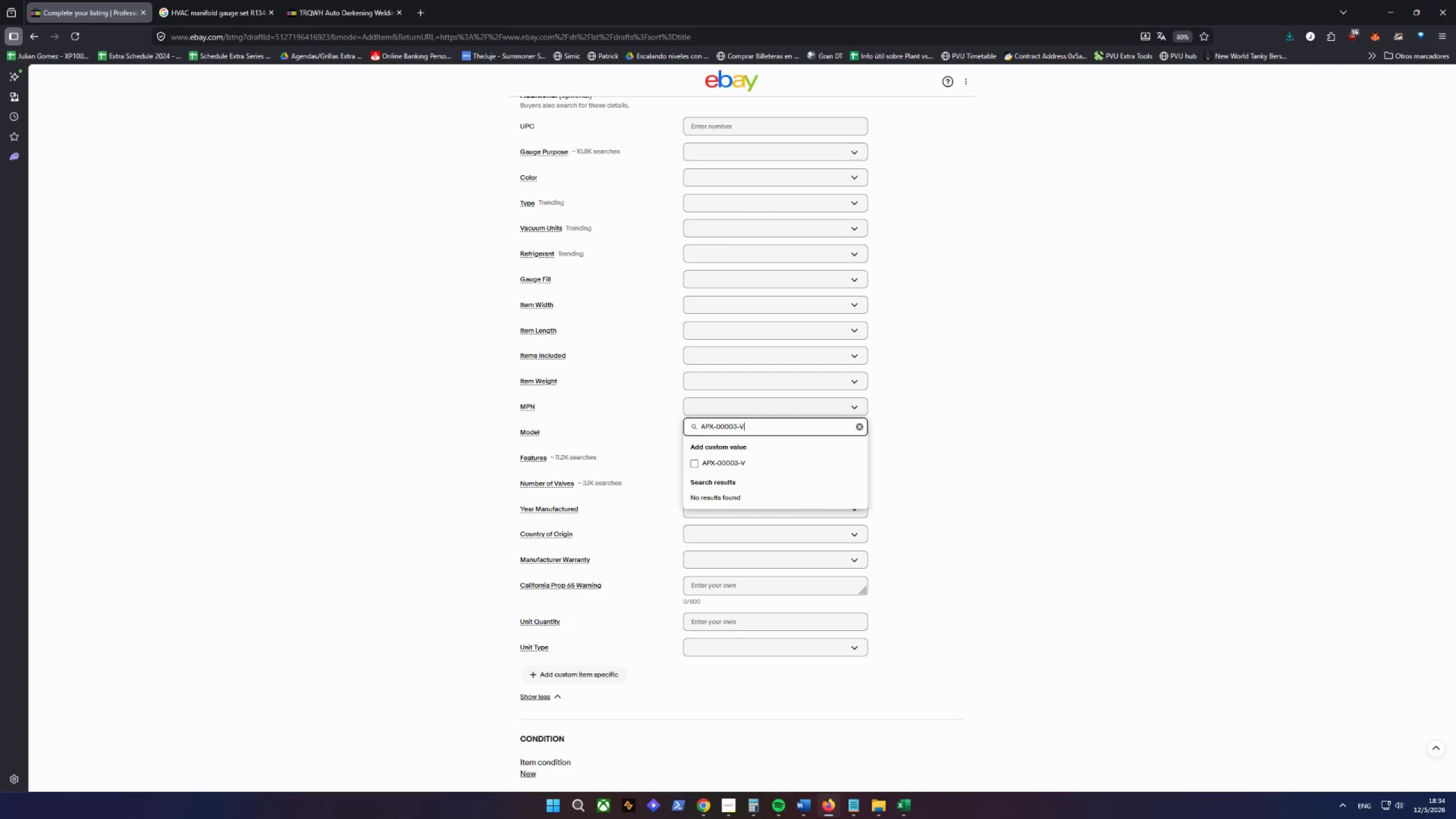 
key(V)
 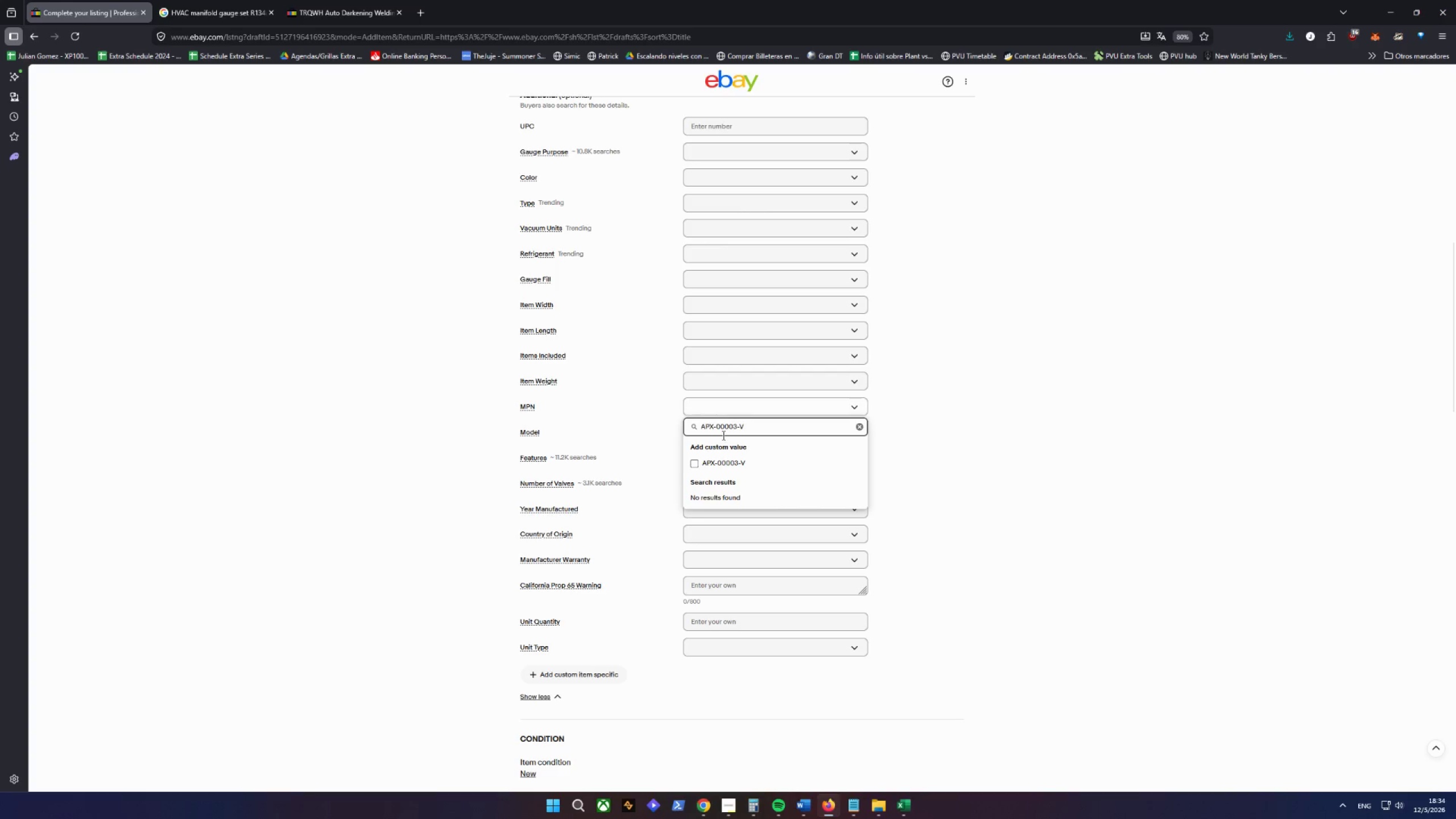 
left_click([731, 459])
 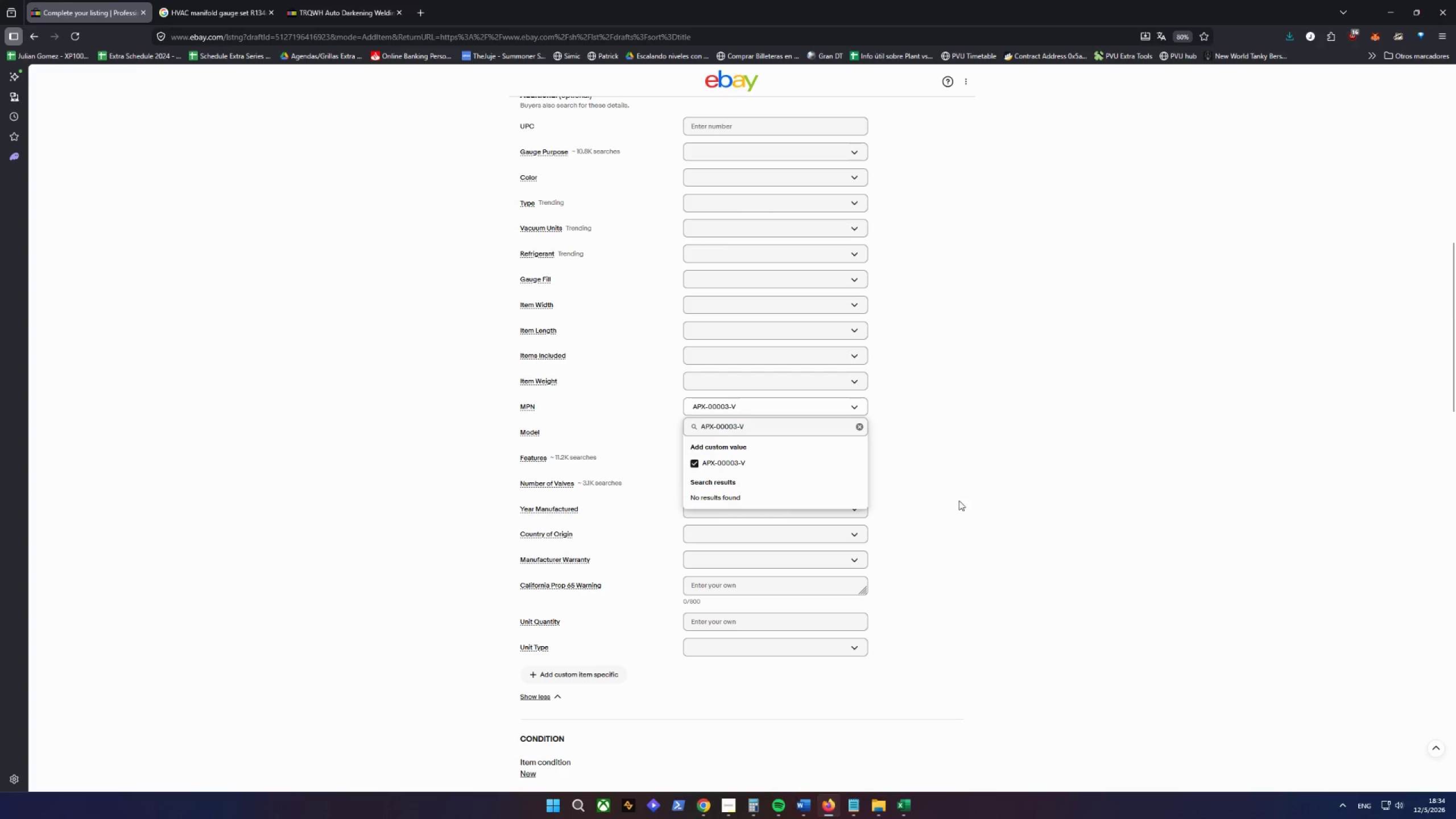 
left_click([977, 489])
 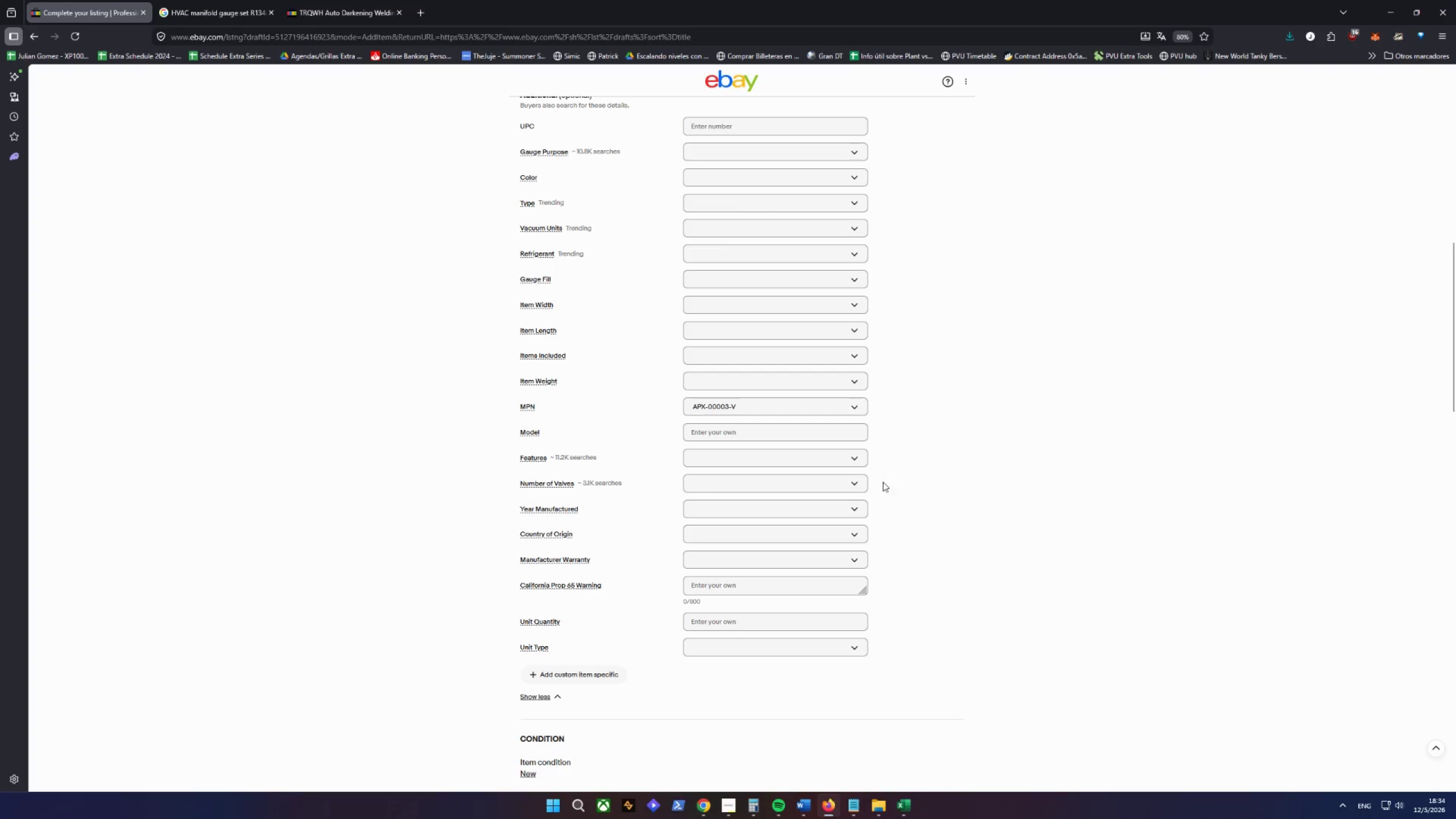 
left_click([553, 676])
 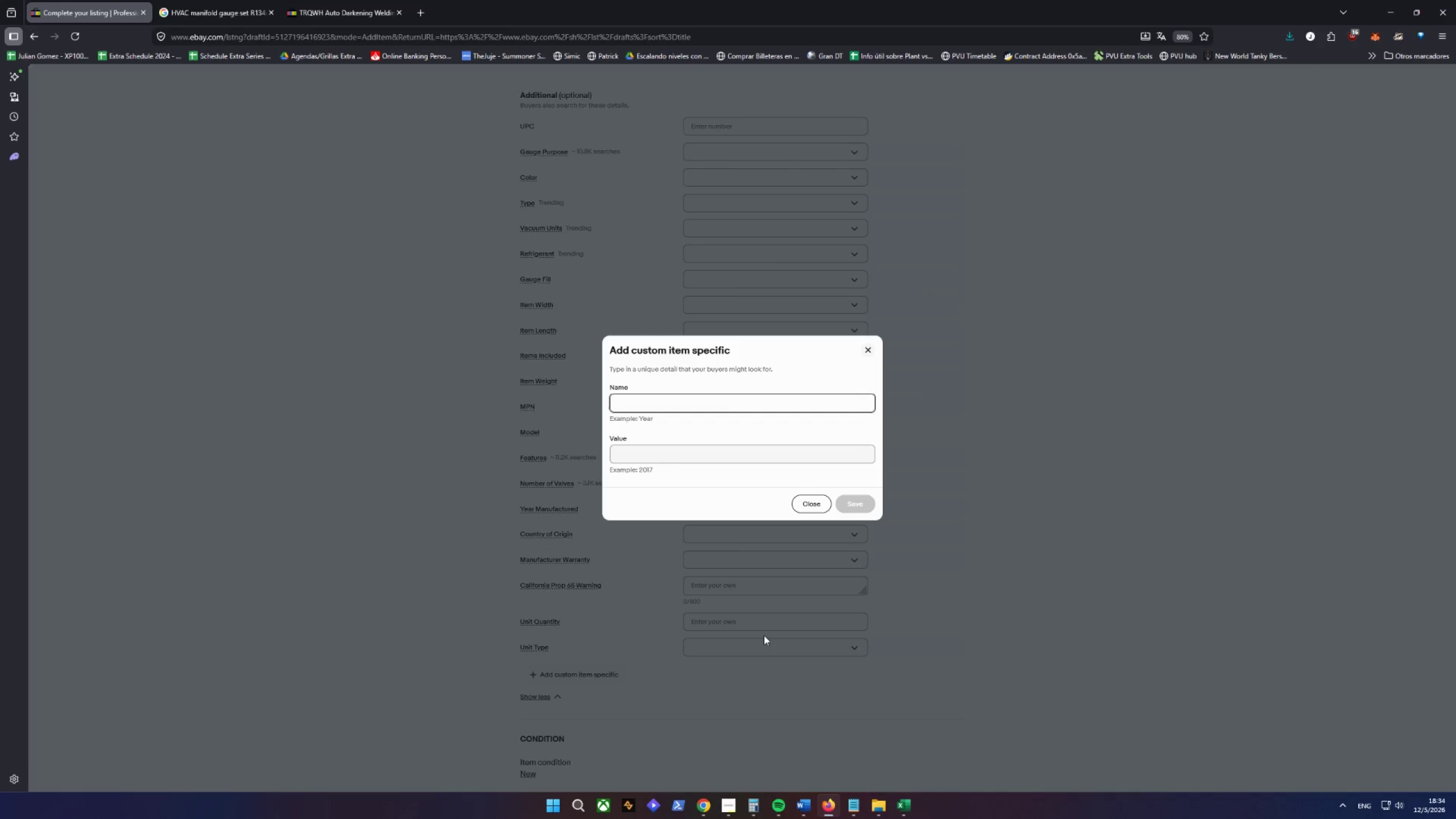 
type(m)
key(Backspace)
type(m)
key(Backspace)
type(m)
key(Backspace)
type(MATE)
key(Backspace)
key(Backspace)
key(Backspace)
type(sa)
key(Backspace)
type(terial)
 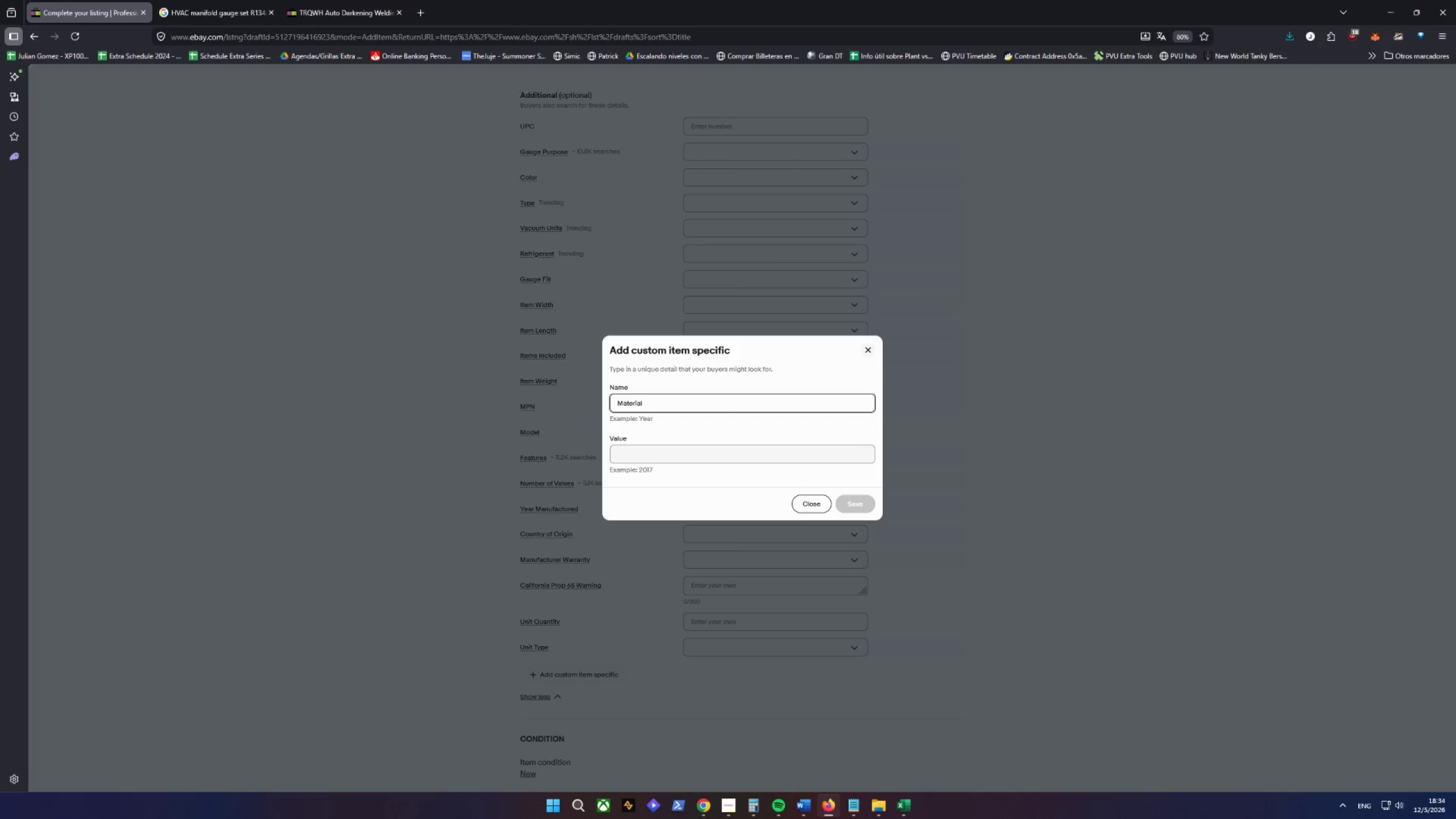 
wait(8.06)
 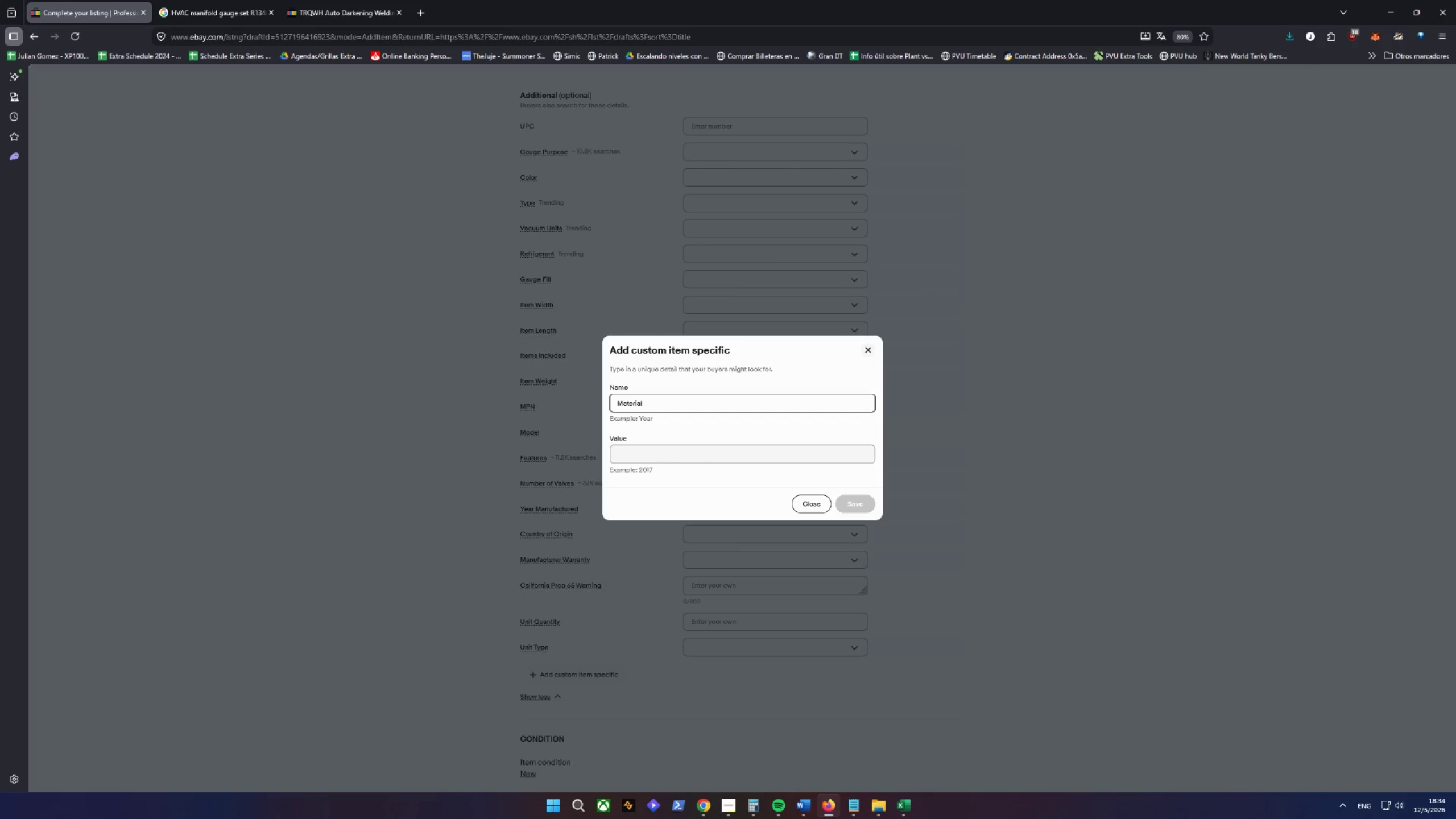 
key(Tab)
type(Brass )
key(Backspace)
type(/a)
key(Backspace)
type(Aluminum)
 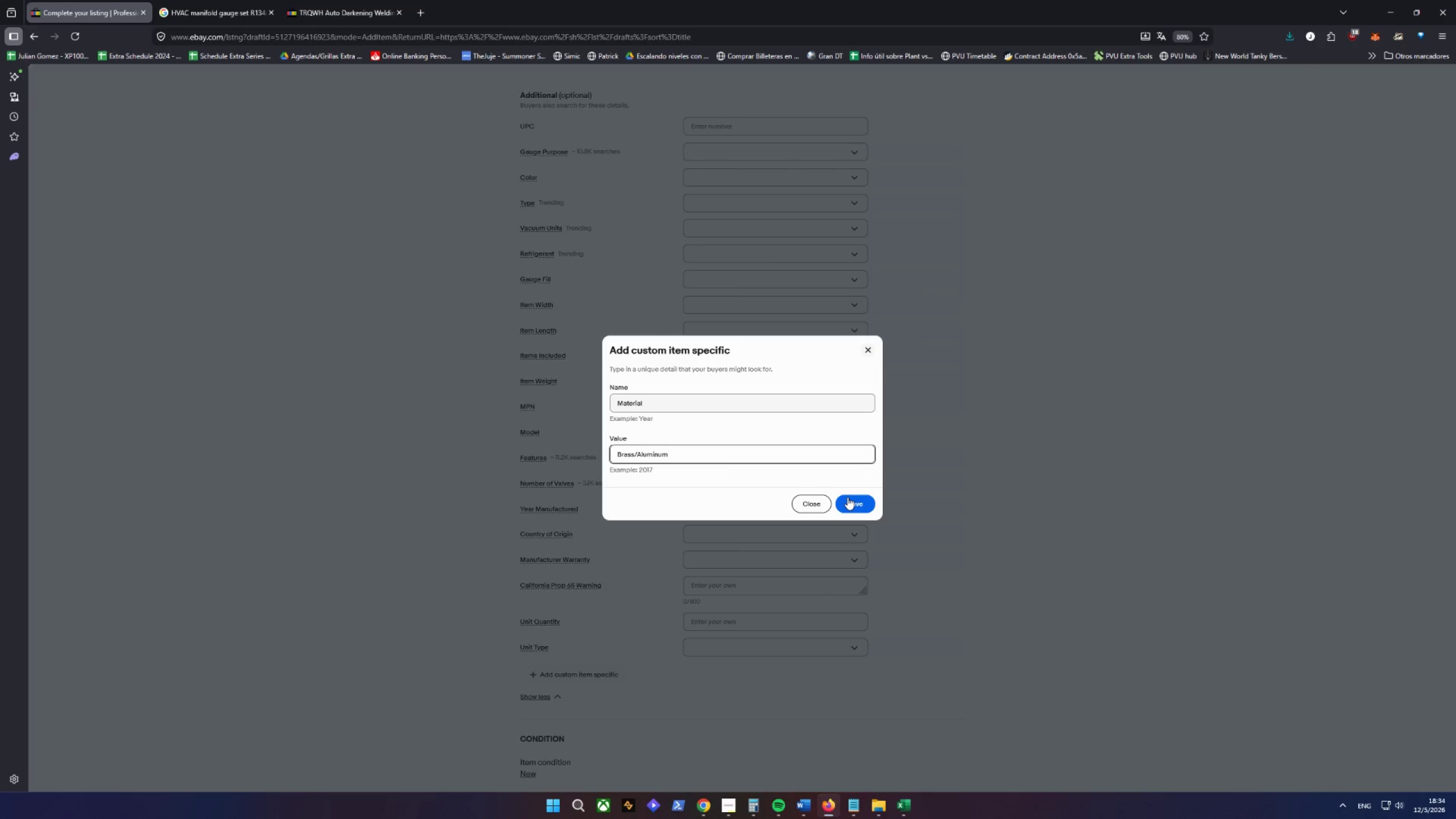 
left_click([847, 497])
 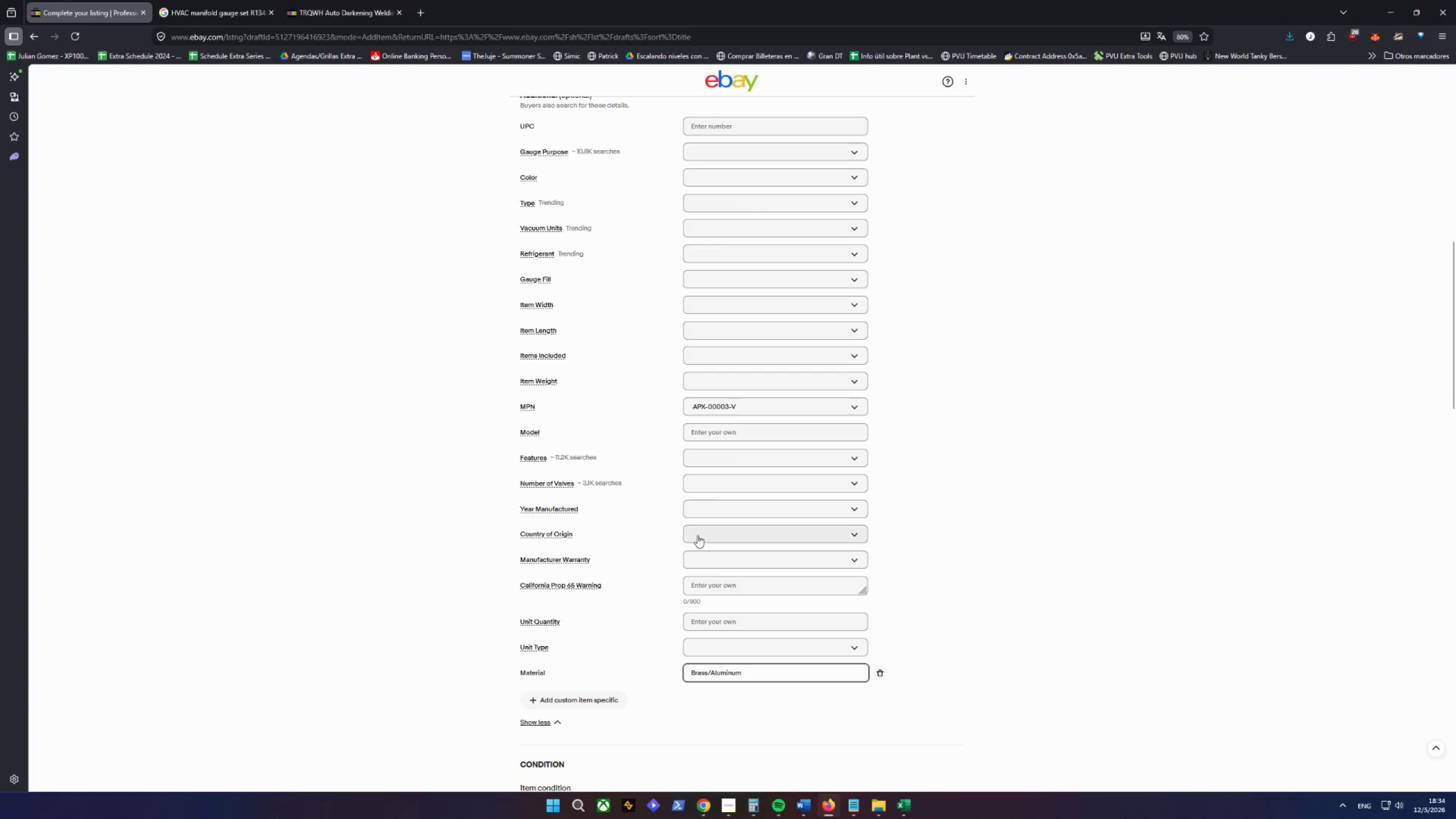 
wait(8.09)
 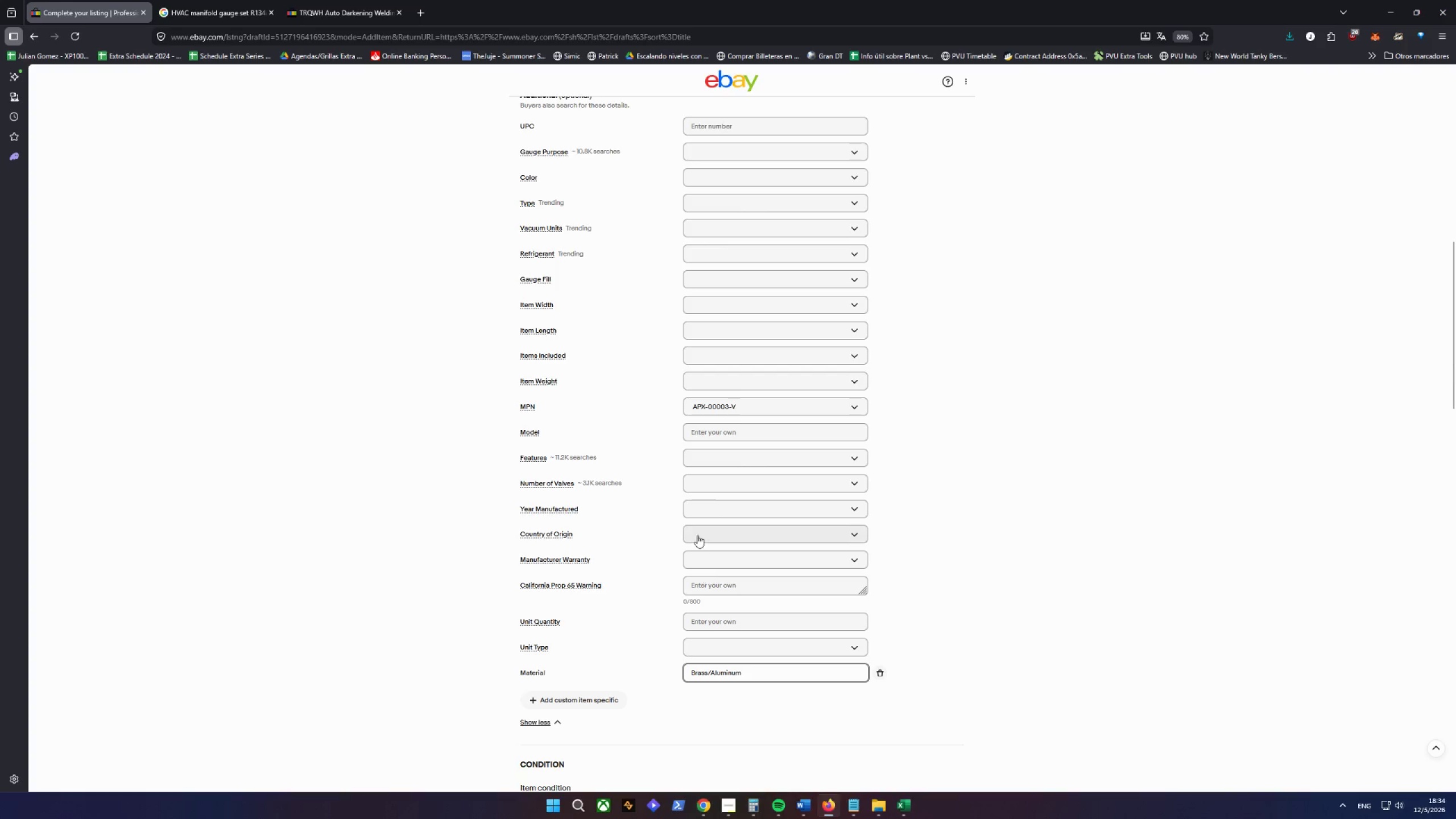 
left_click([566, 705])
 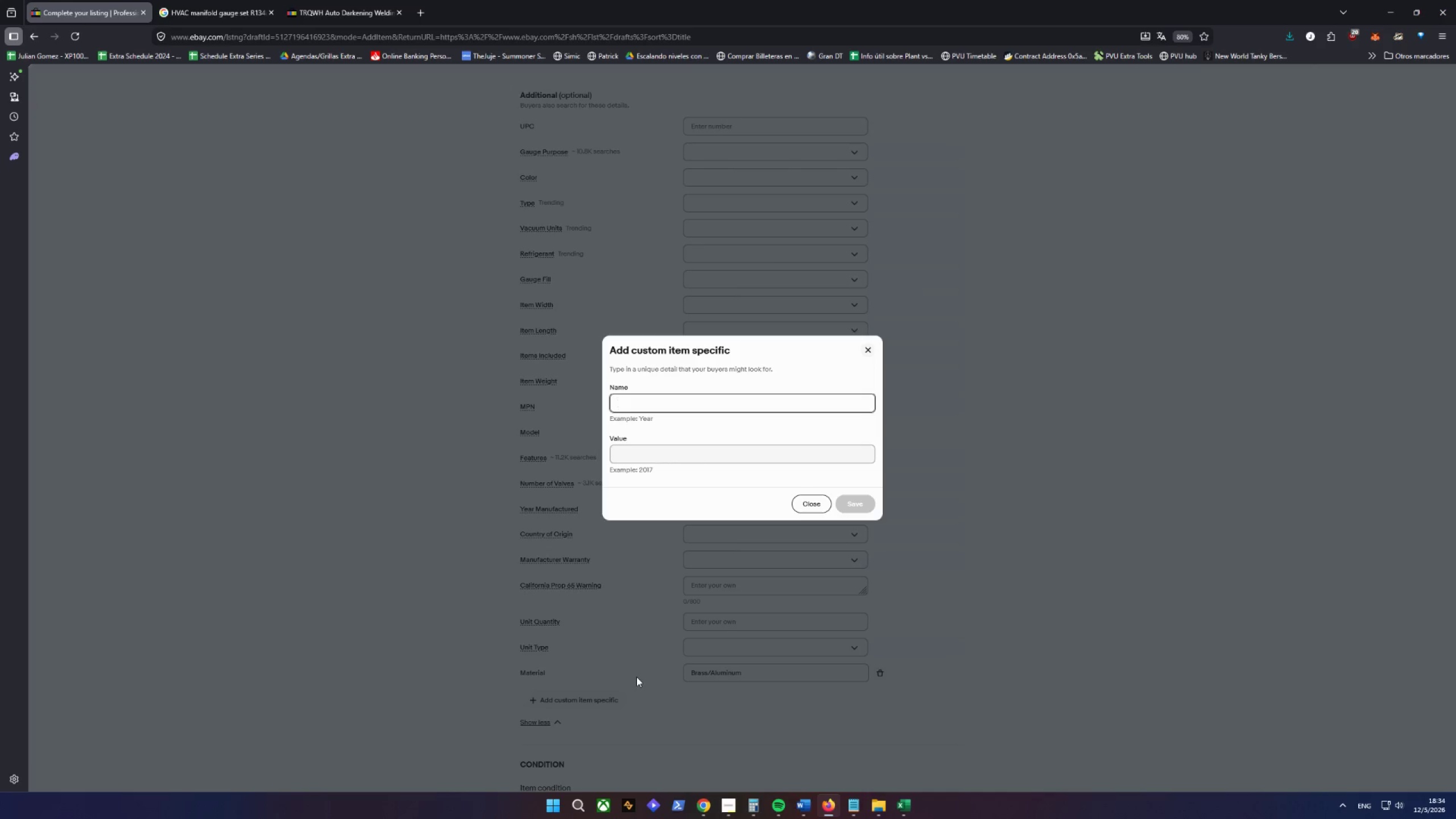 
type(Nume)
key(Backspace)
type(ber o )
key(Backspace)
type(f Pieces)
key(Tab)
type(8)
 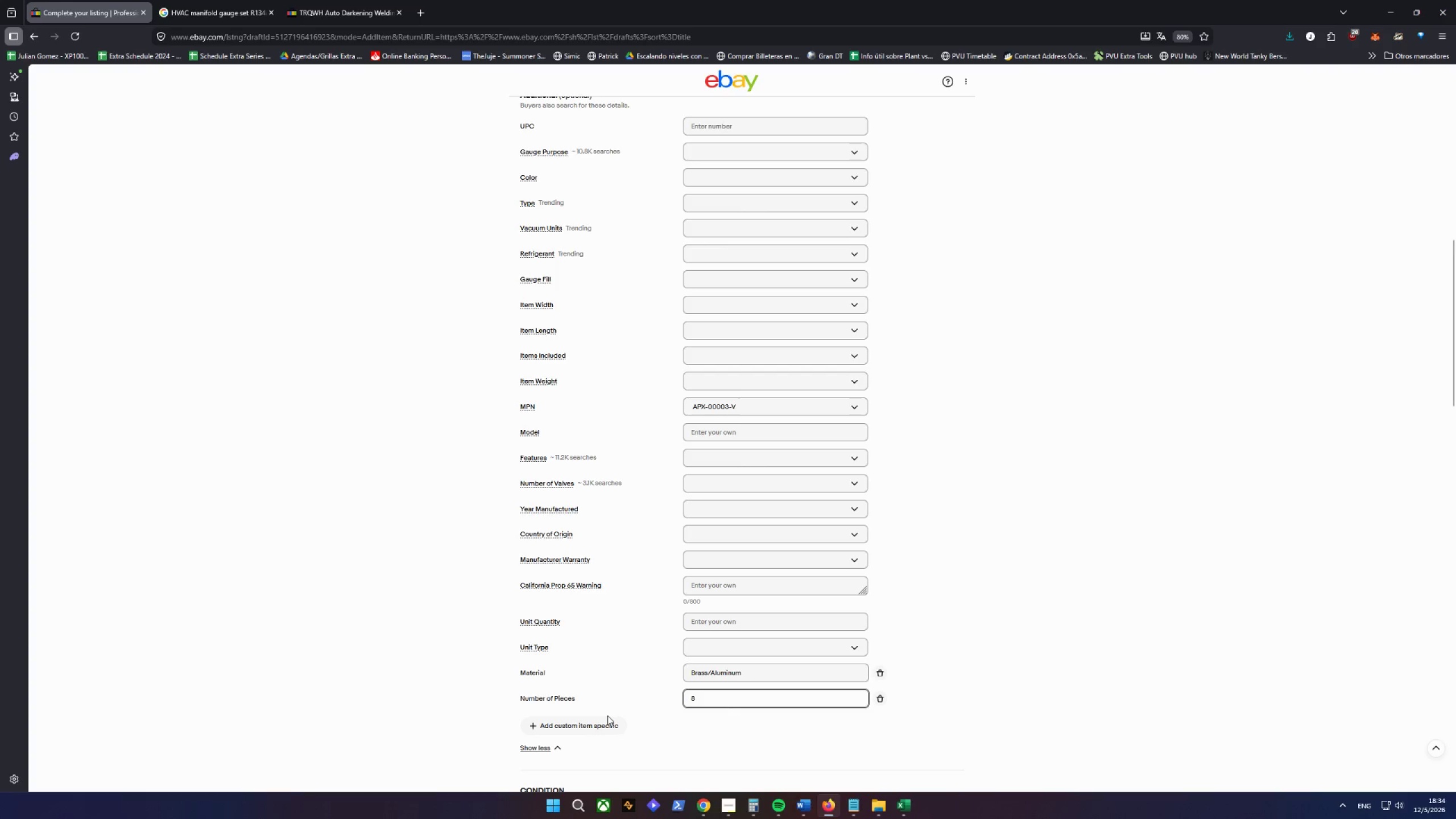 
wait(5.5)
 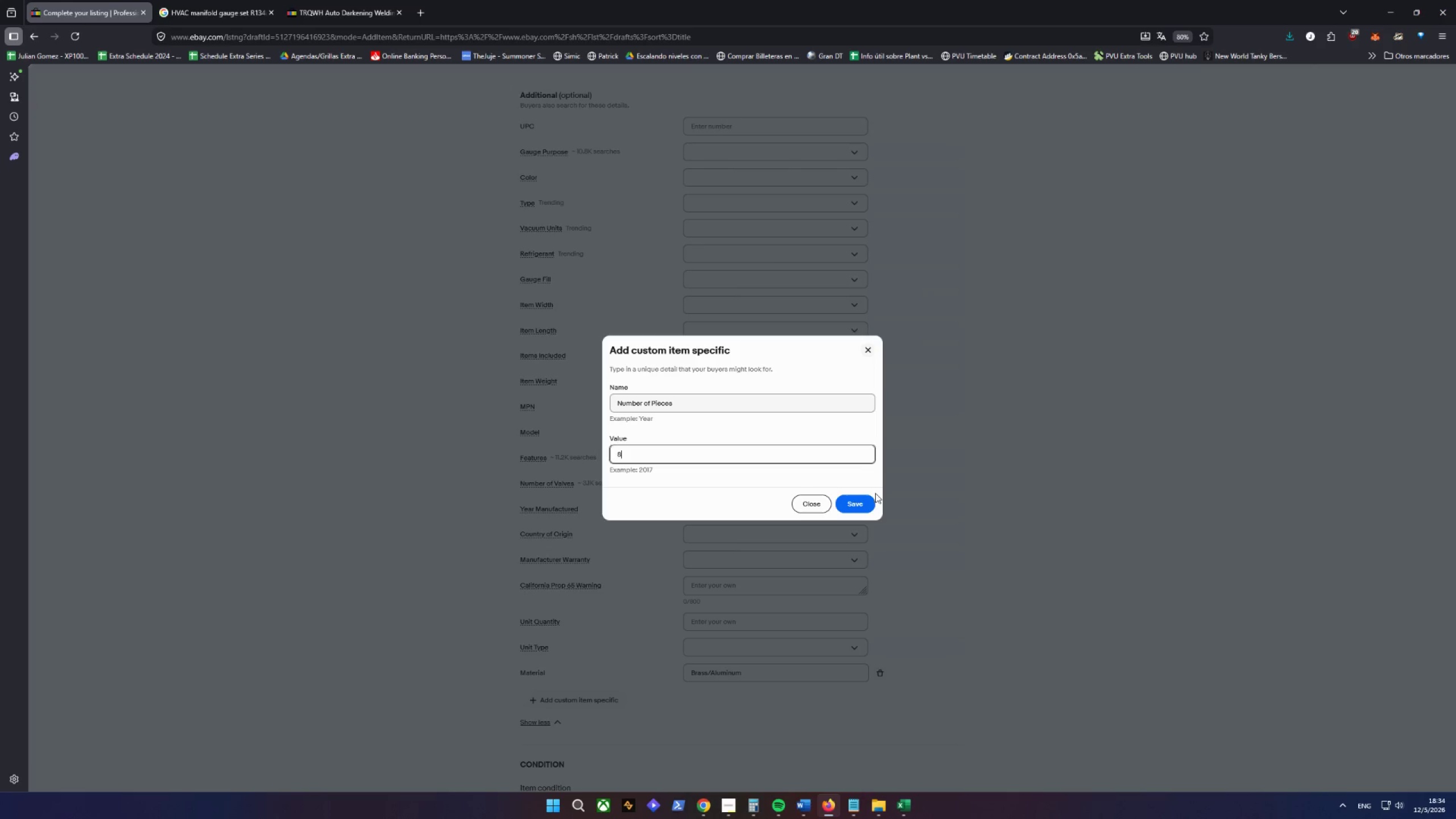 
scroll: coordinate [668, 507], scroll_direction: up, amount: 1.0
 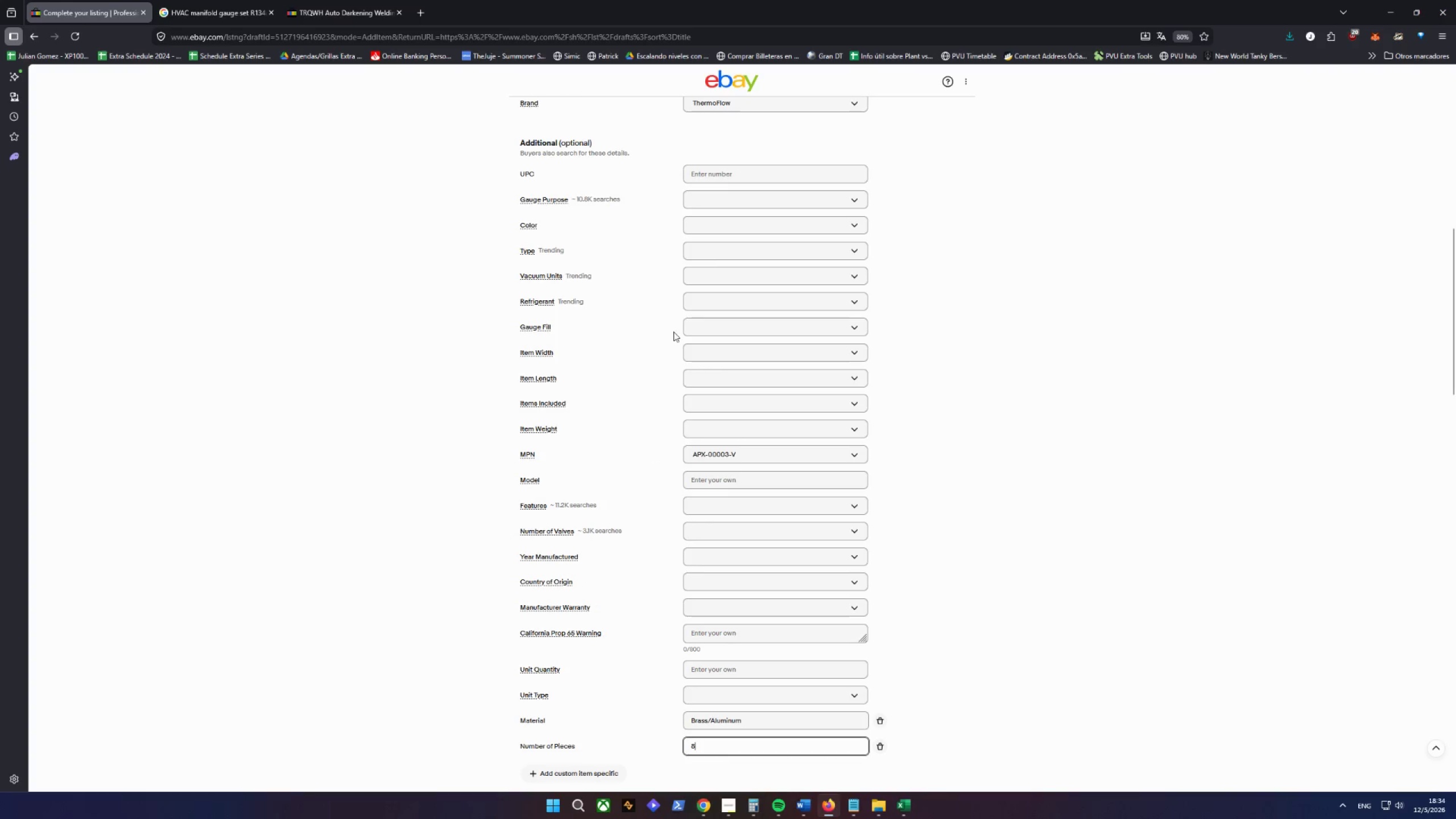 
mouse_move([720, 260])
 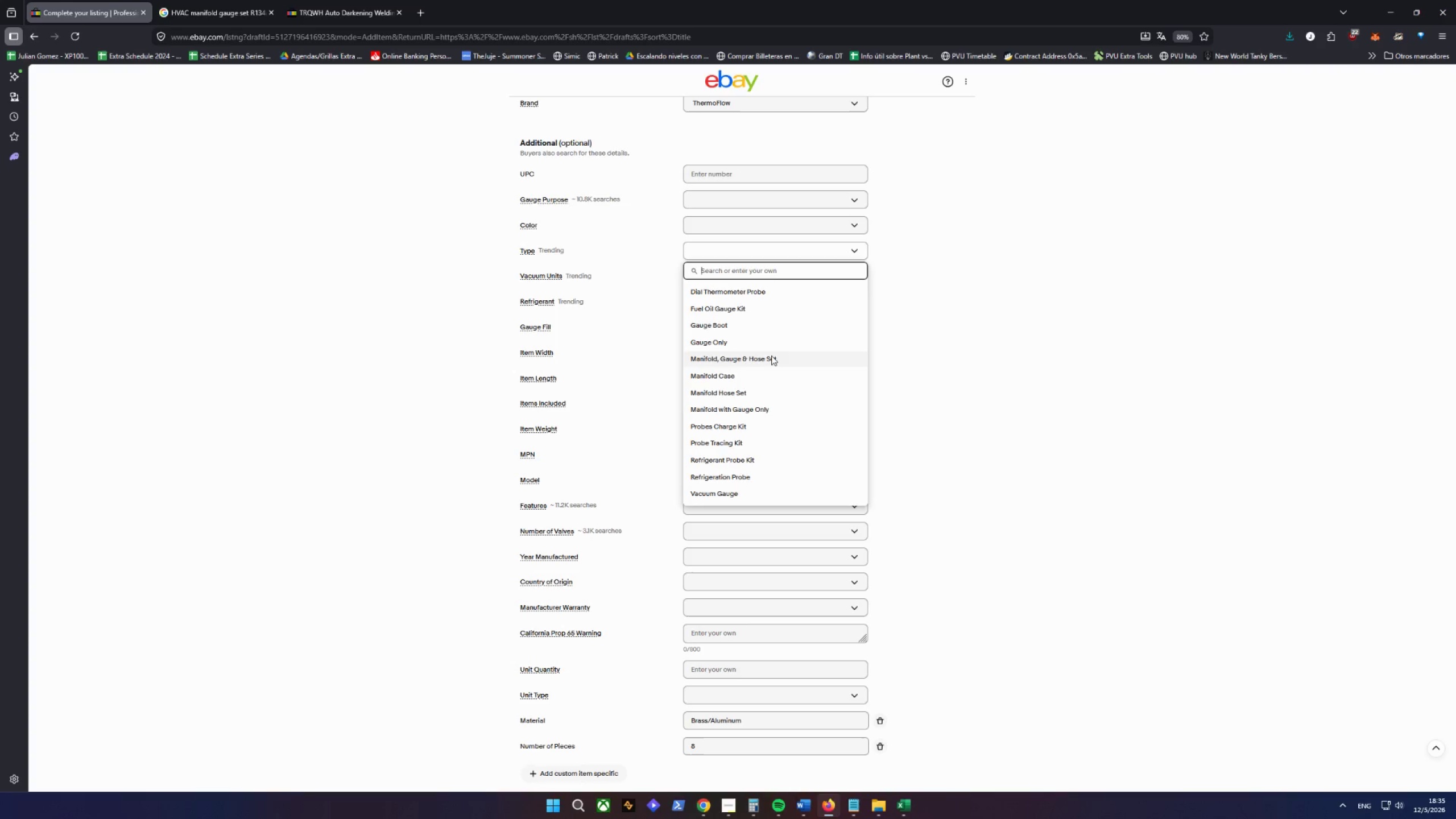 
wait(5.65)
 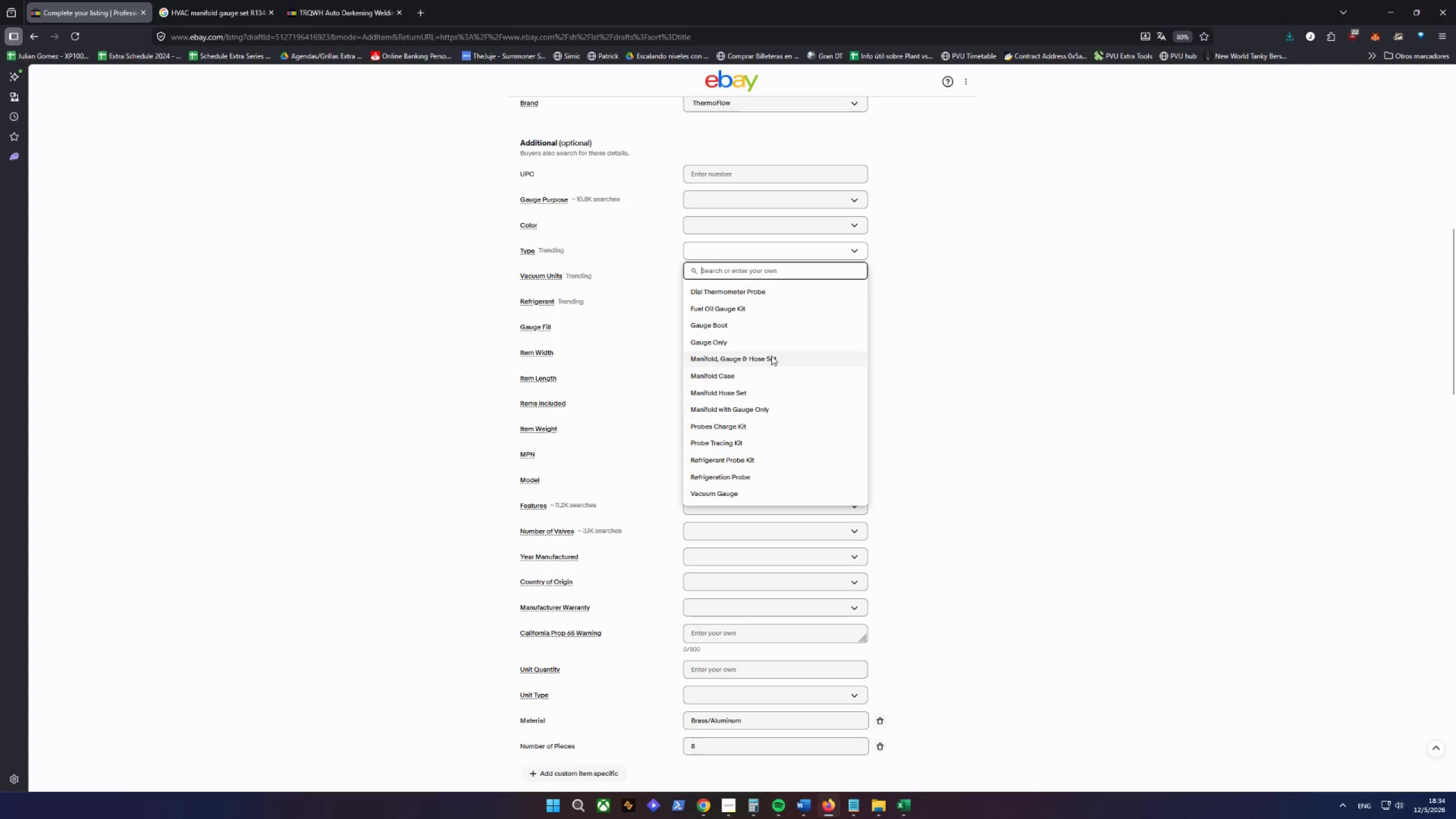 
left_click([771, 355])
 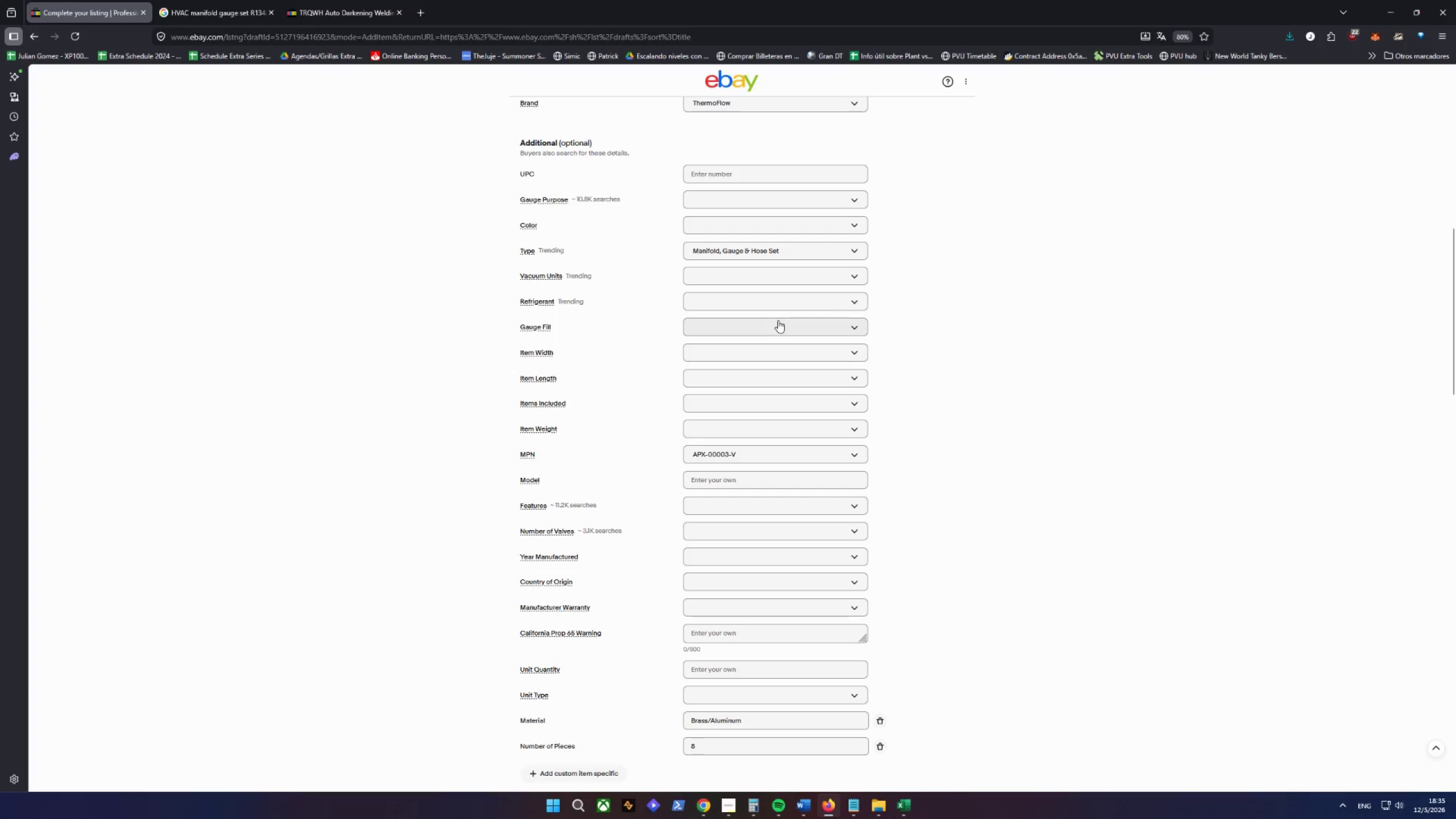 
wait(7.31)
 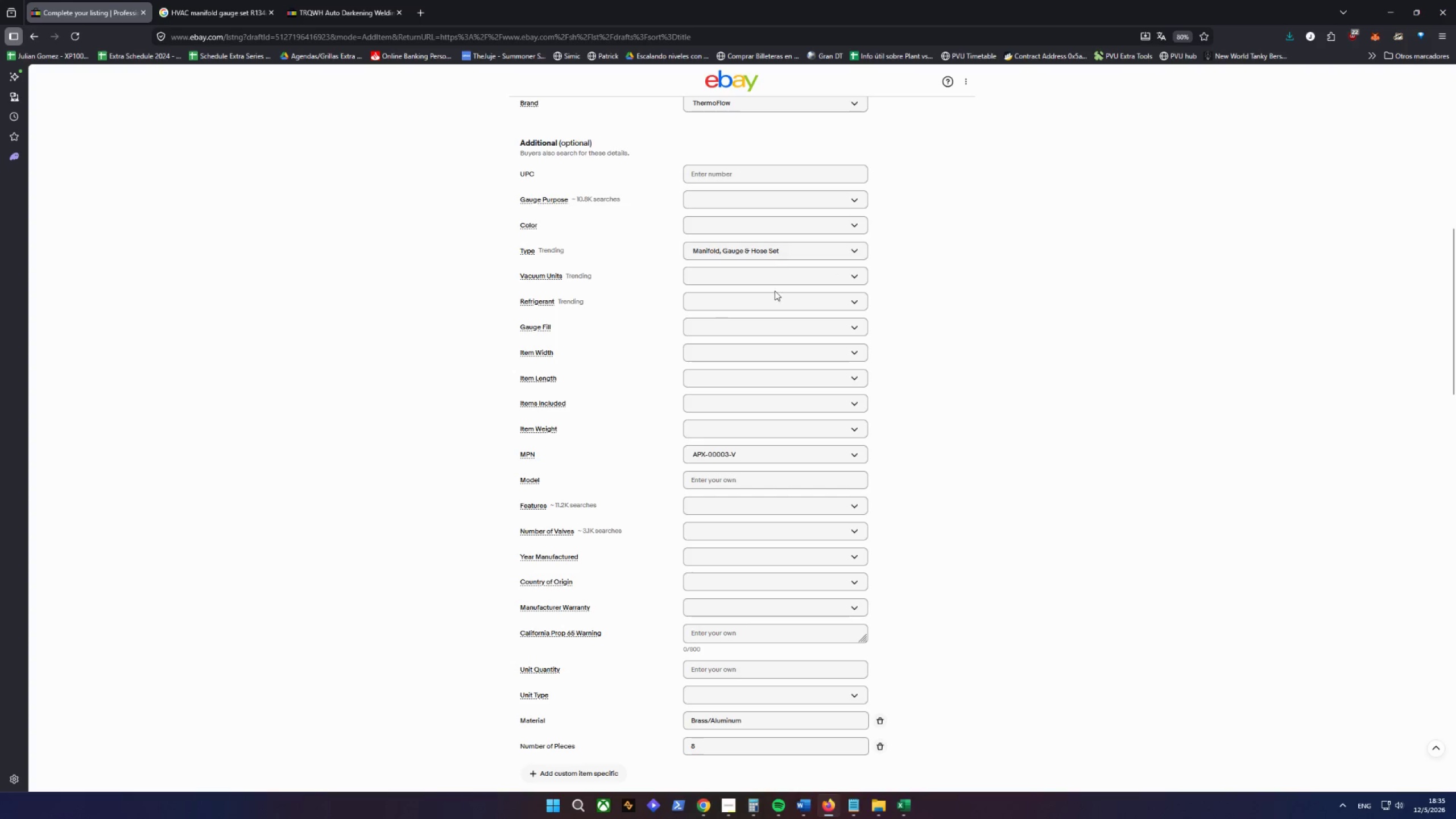 
scroll: coordinate [649, 474], scroll_direction: down, amount: 3.0
 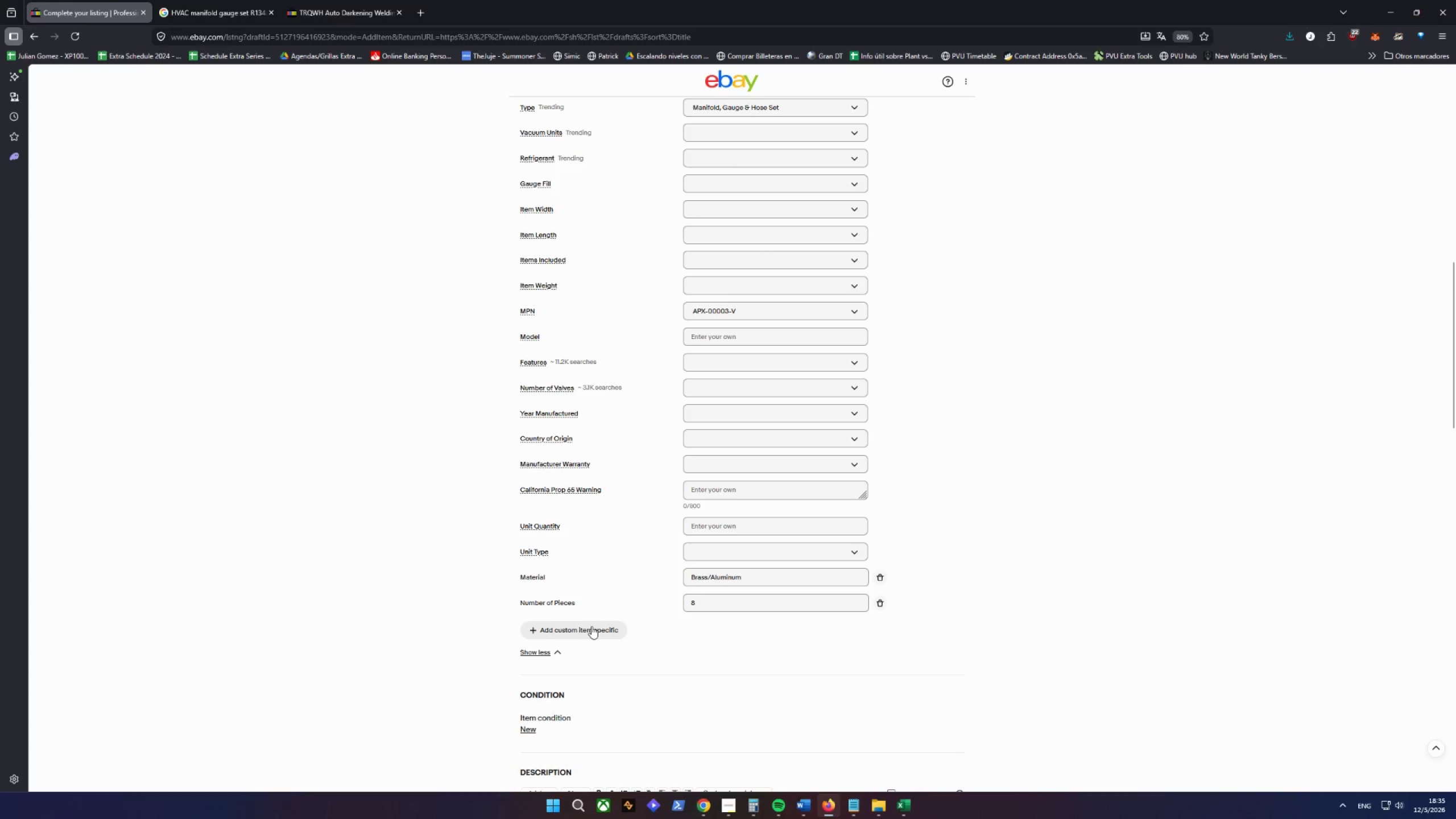 
left_click([592, 626])
 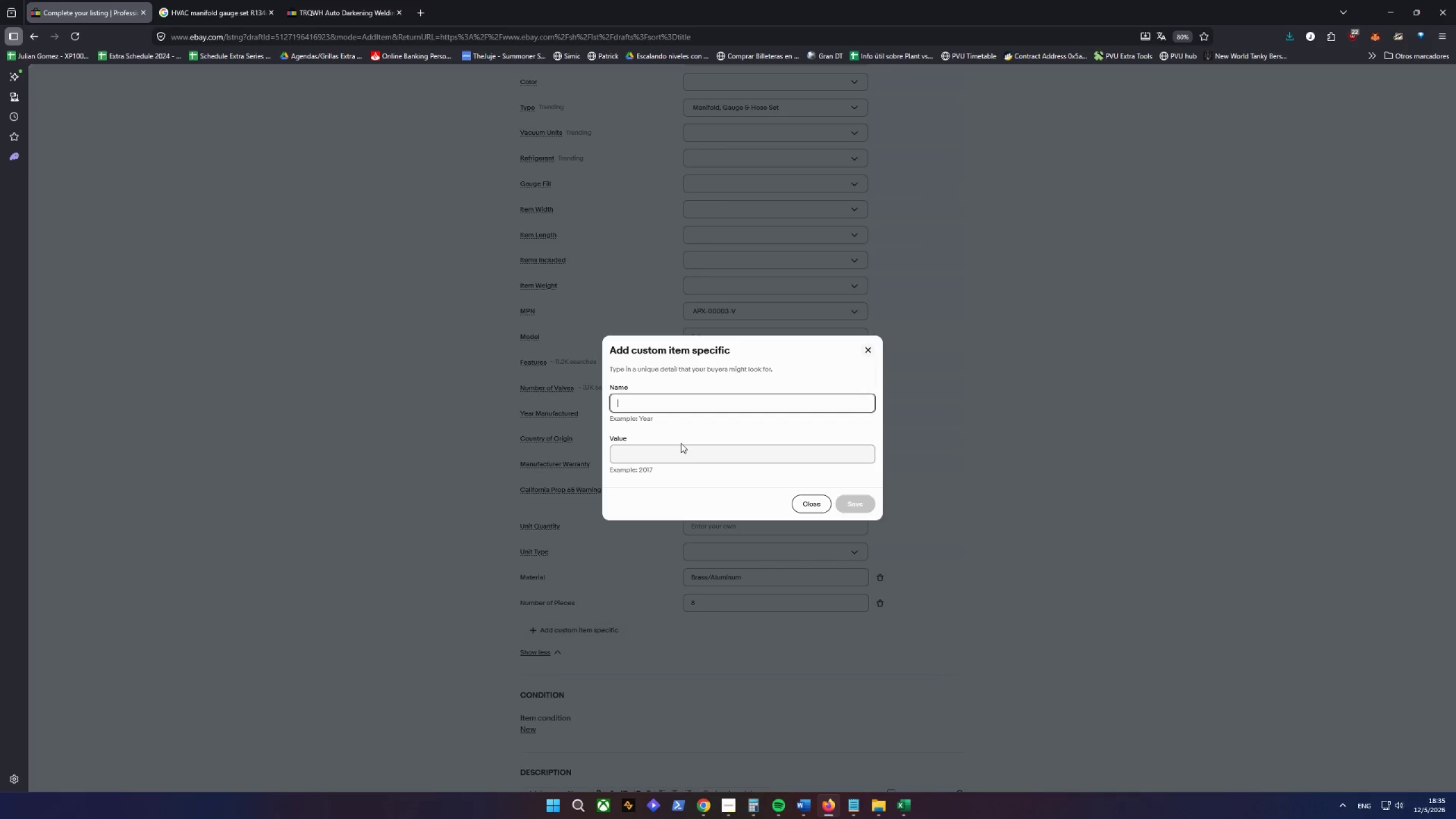 
type(Compatible RE)
key(Backspace)
type(efrigerants)
 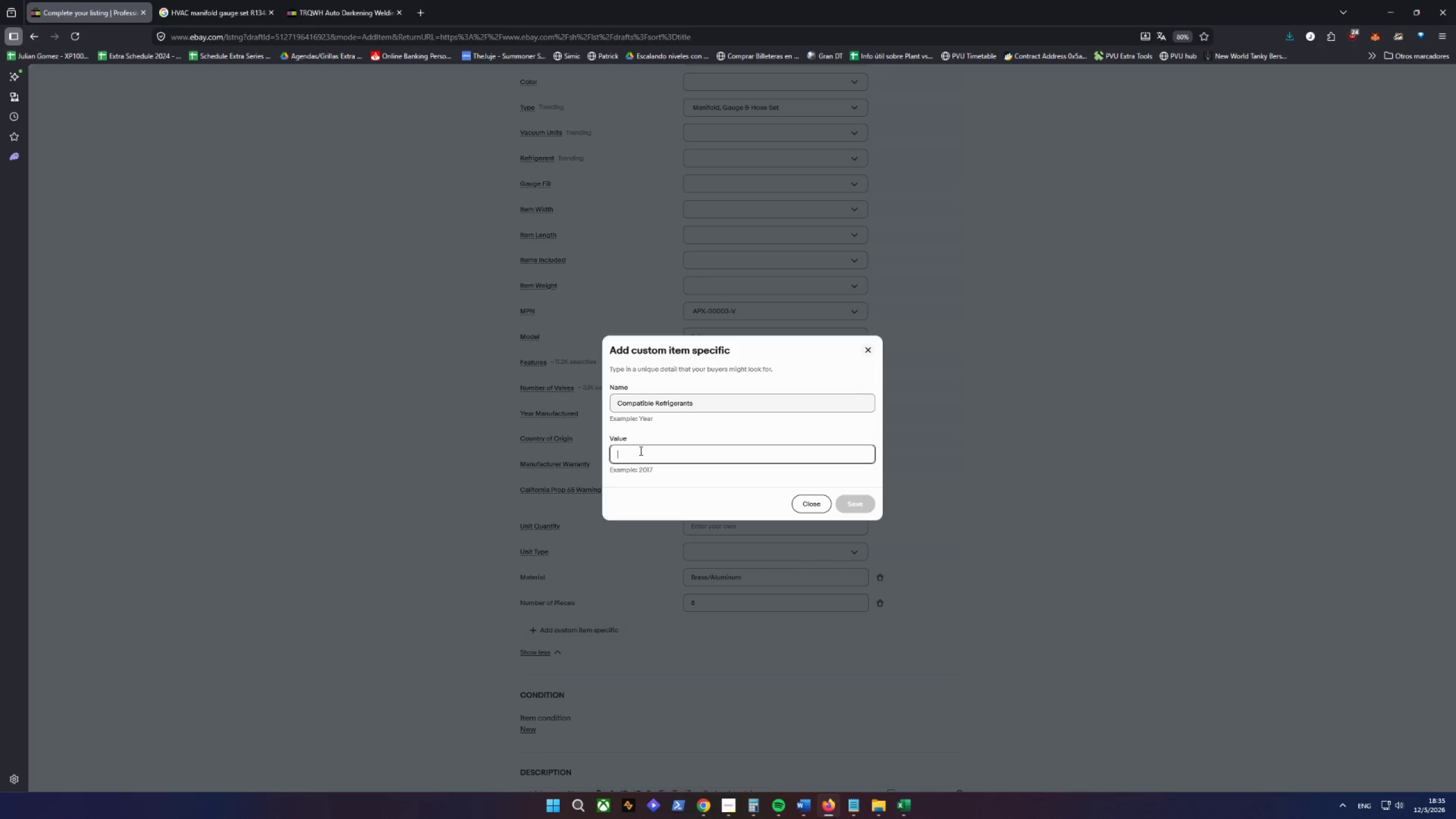 
type(R134a )
key(Backspace)
type(, r410a)
 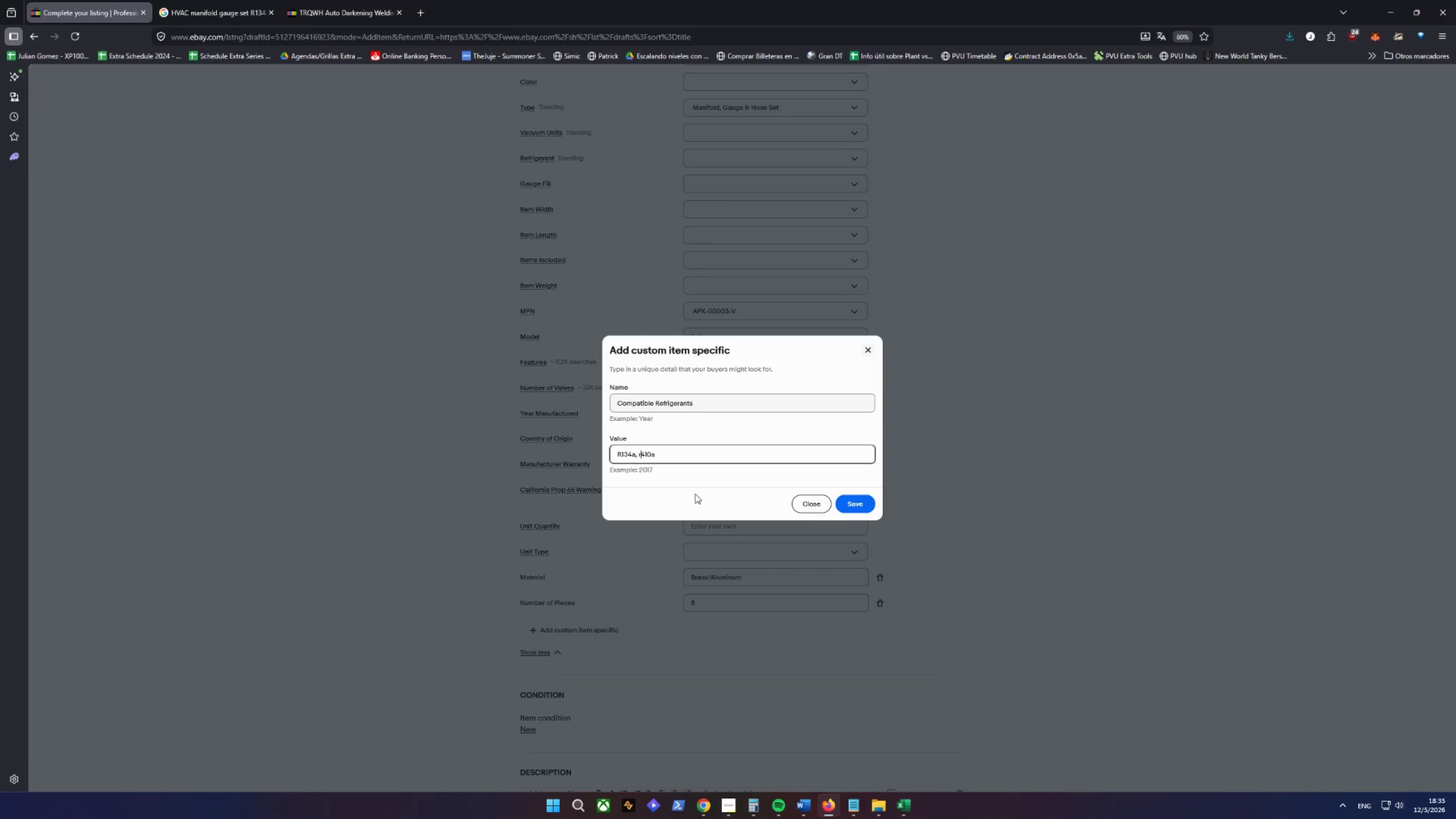 
key(Backspace)
type(ER)
key(Backspace)
key(Backspace)
type(R)
 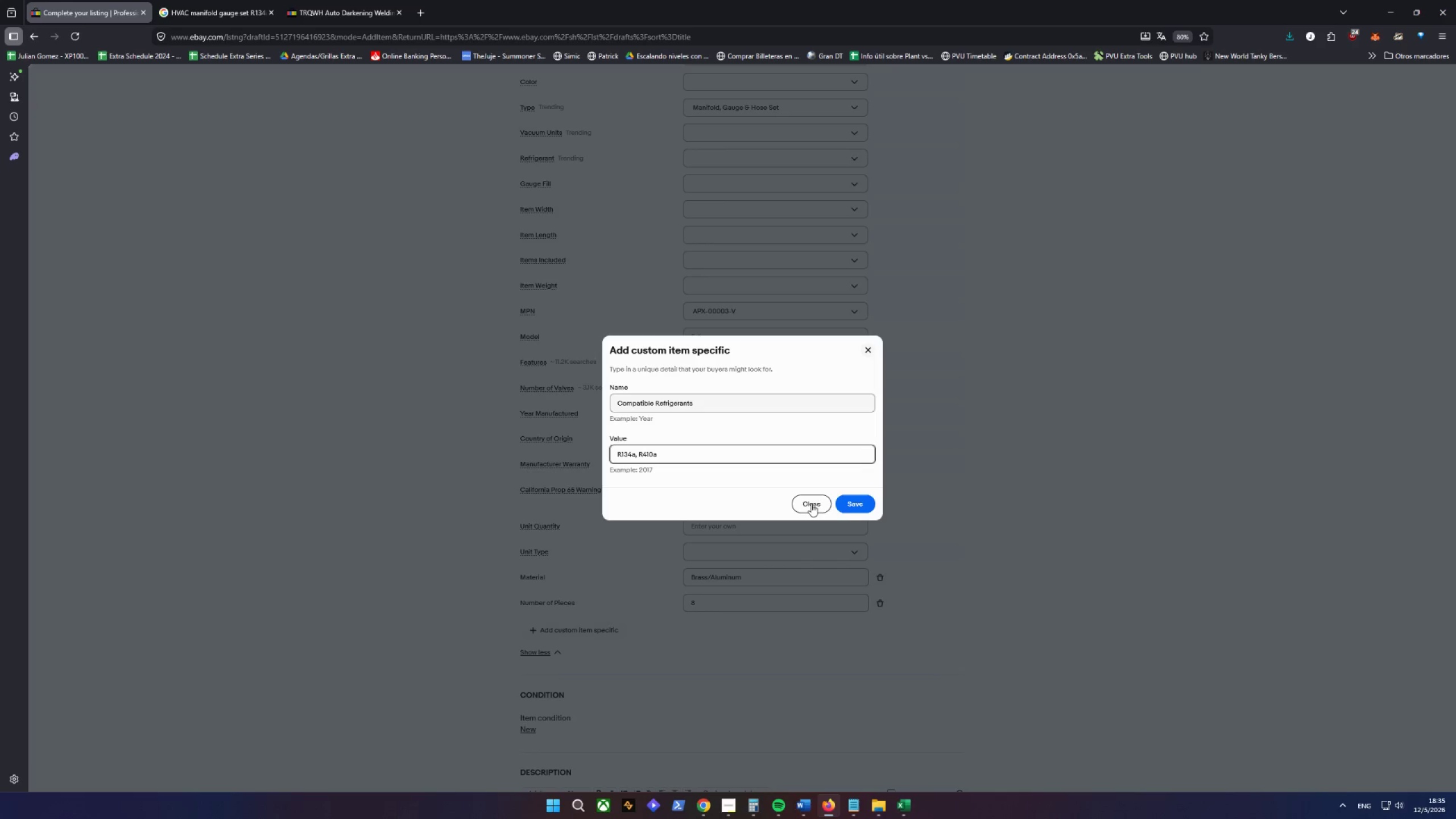 
left_click([859, 504])
 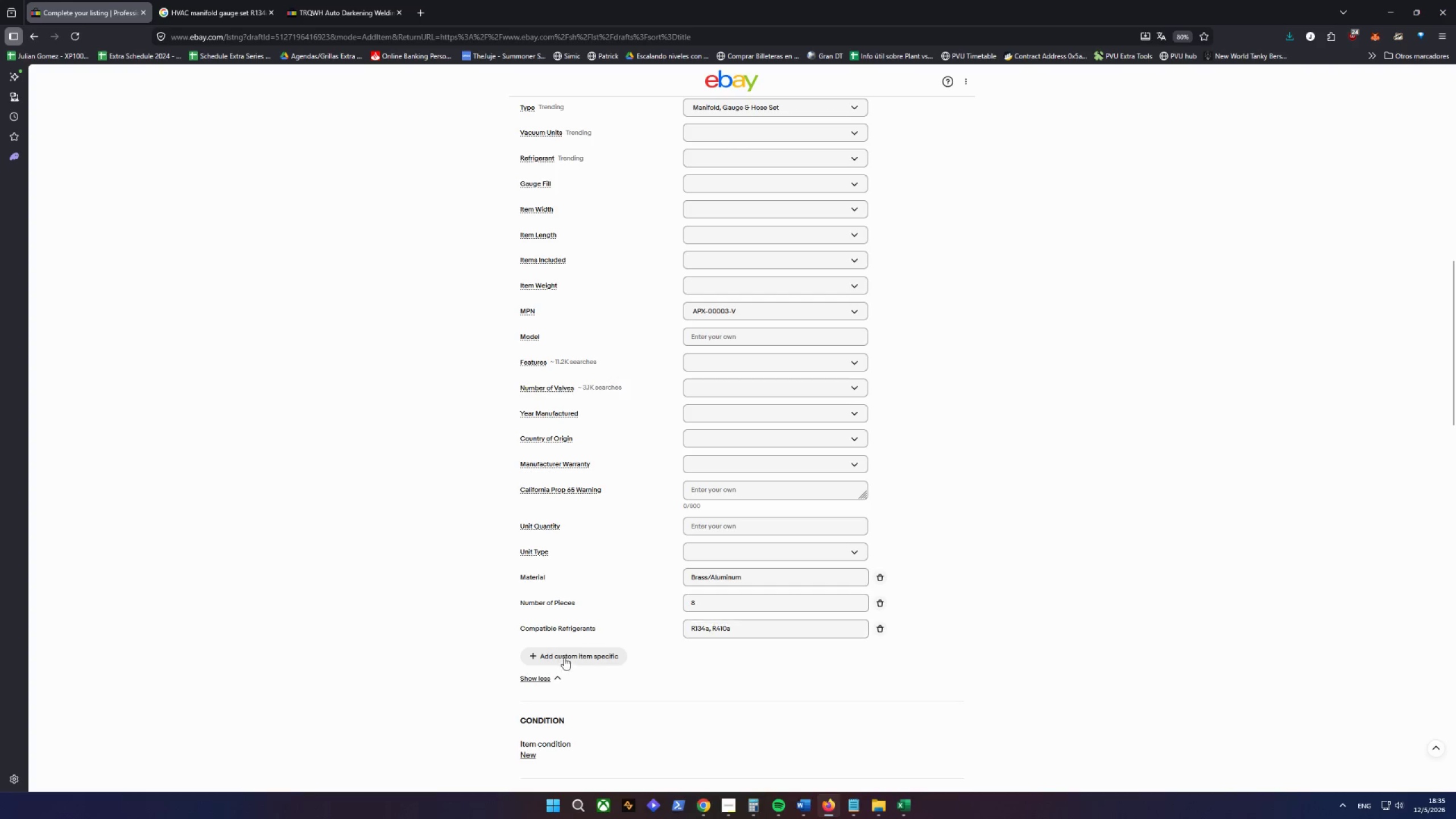 
type(c)
key(Backspace)
type(Connectui)
key(Backspace)
type(on Size)
 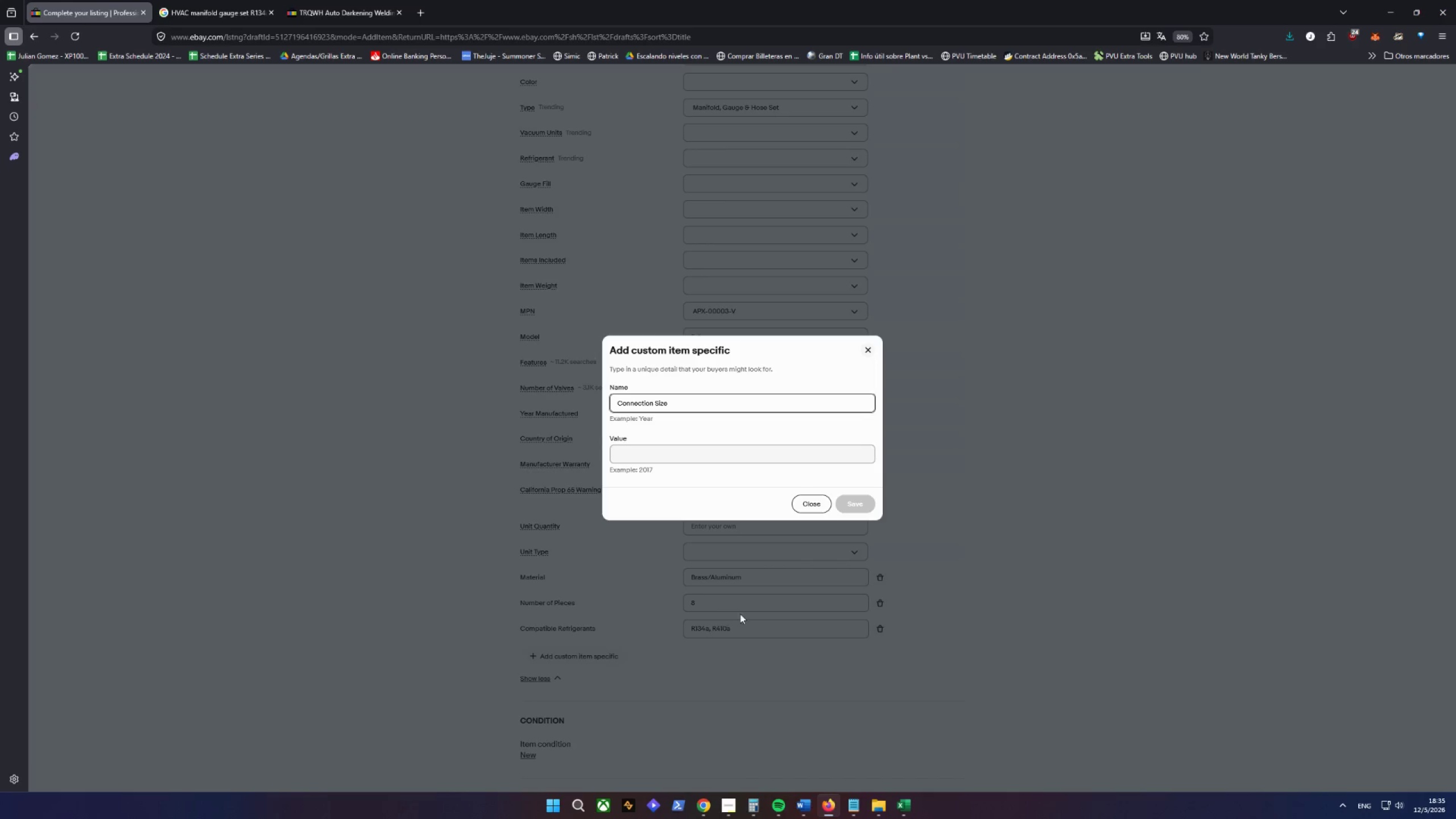 
left_click([663, 456])
 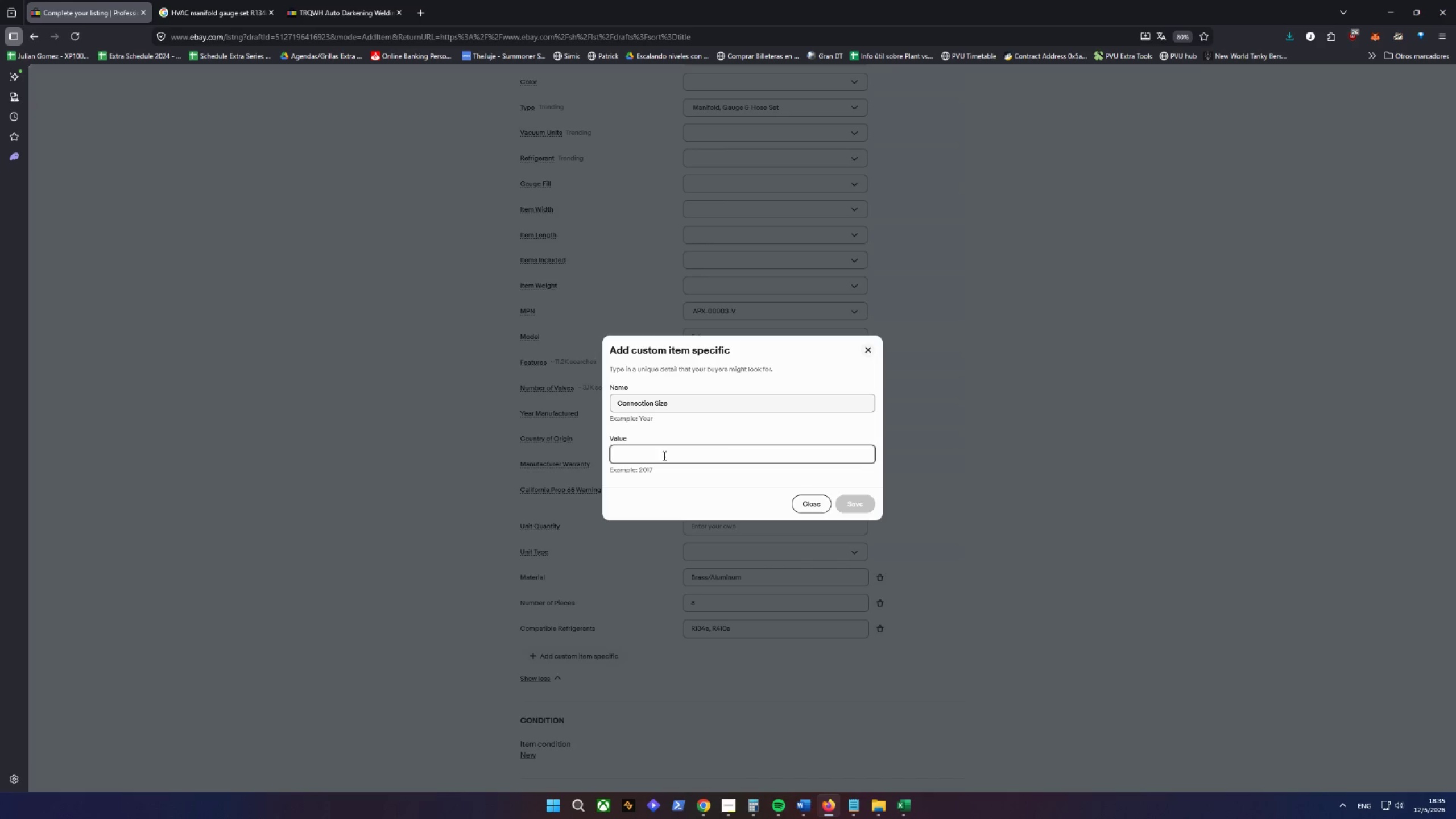 
type(1/4 in SAE)
 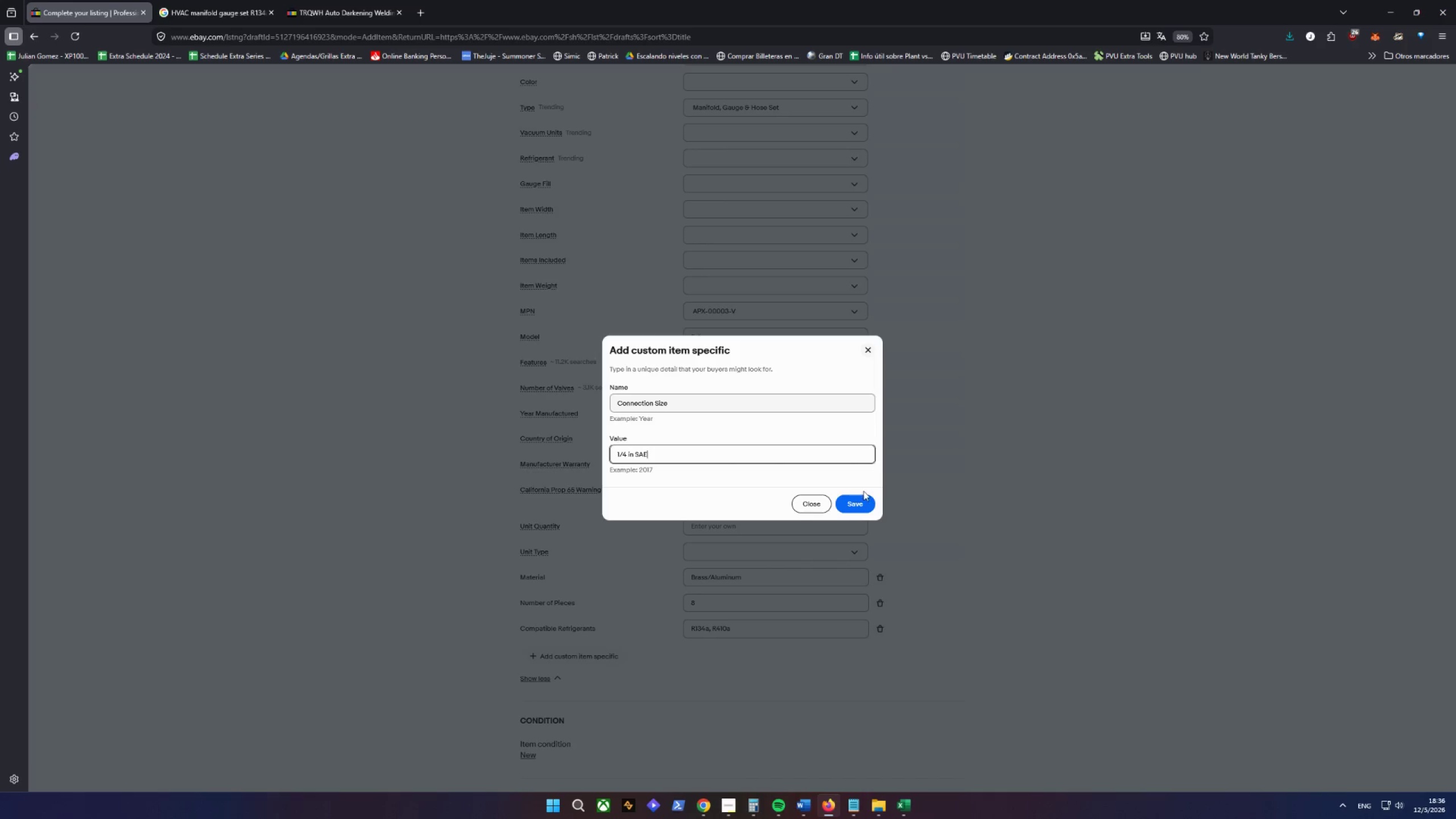 
double_click([859, 499])
 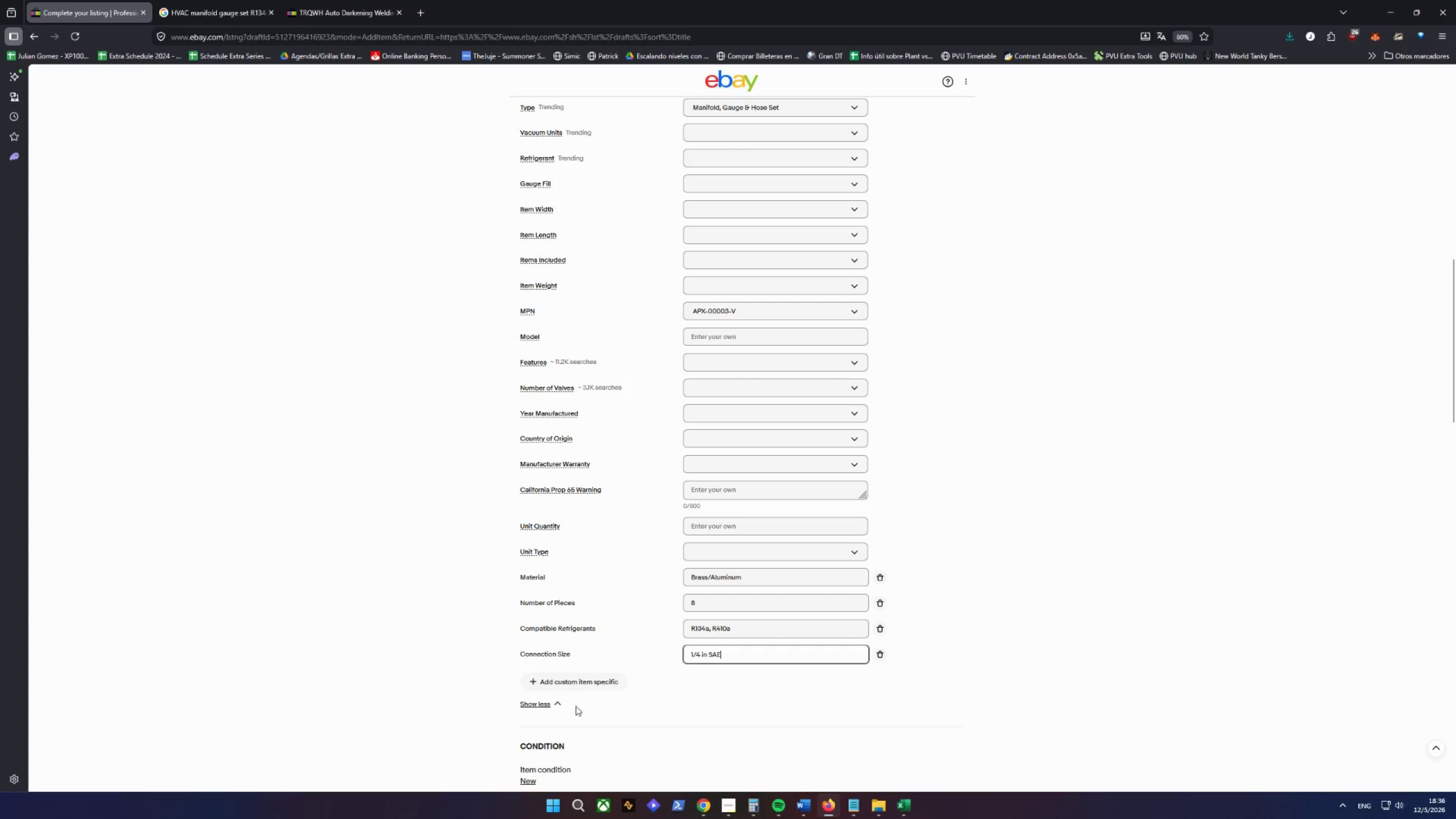 
left_click([570, 684])
 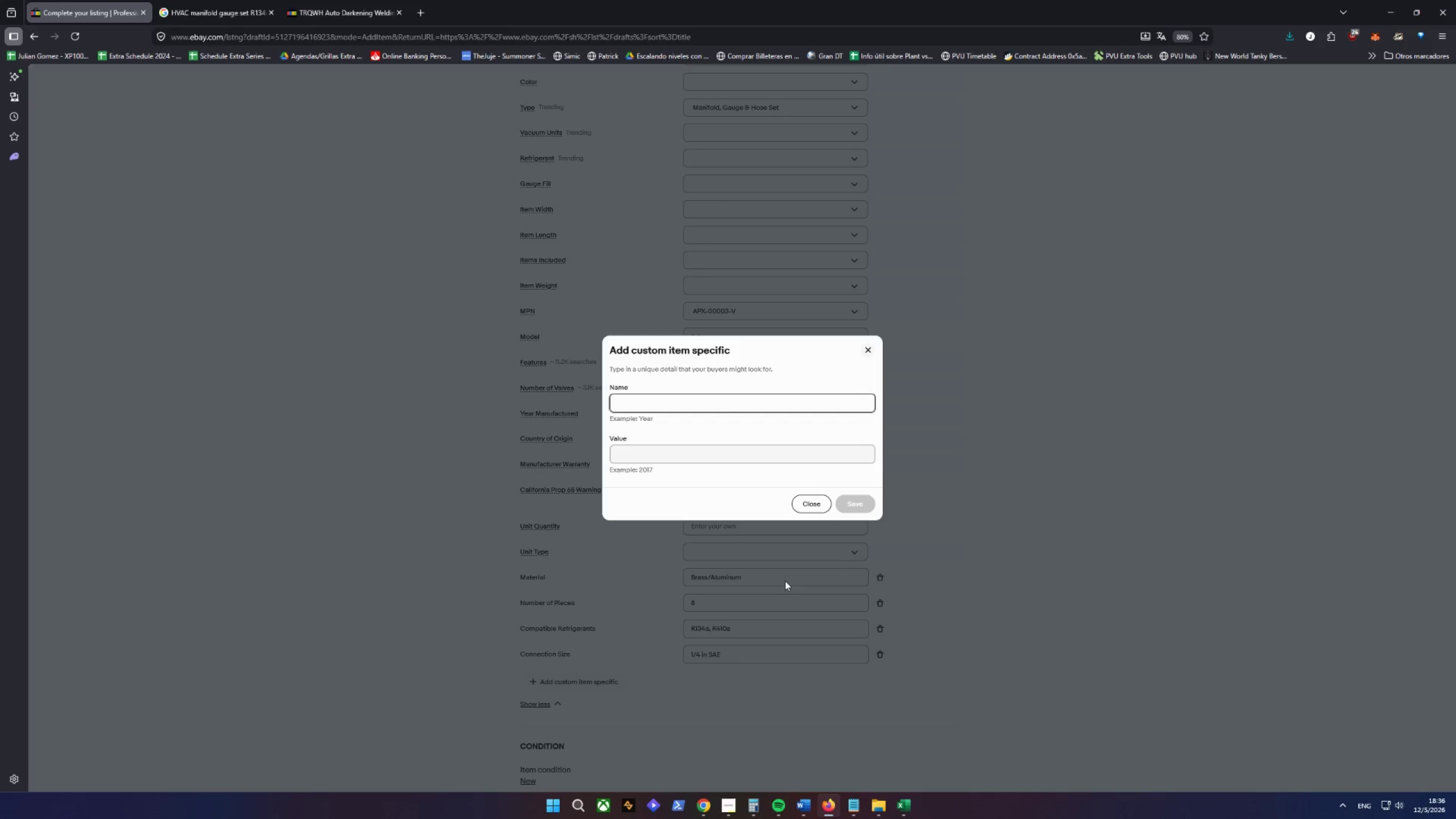 
type(g)
key(Backspace)
type(Gauge r)
key(Backspace)
type(r)
key(Backspace)
type(Range)
 